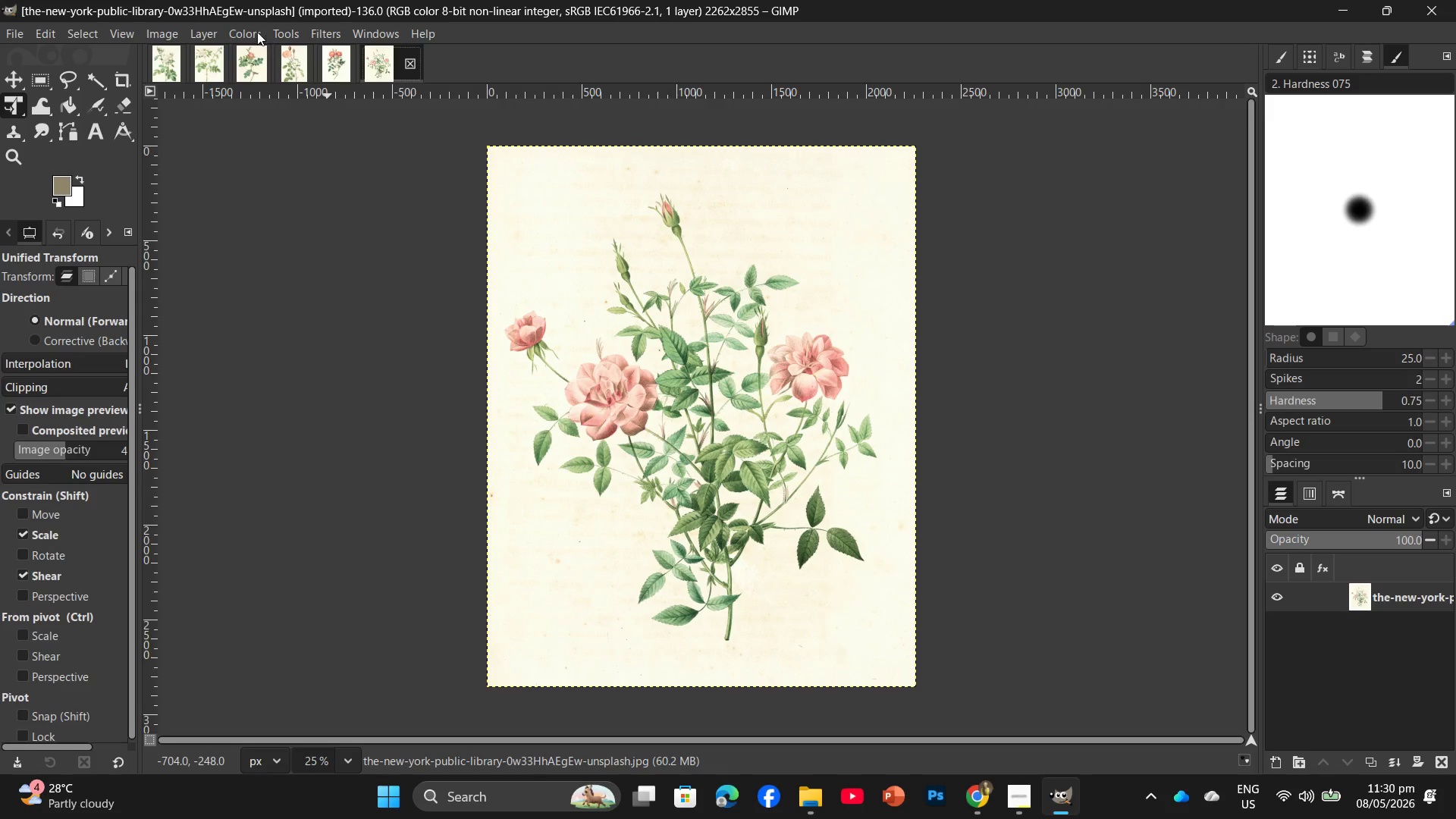 
left_click([152, 27])
 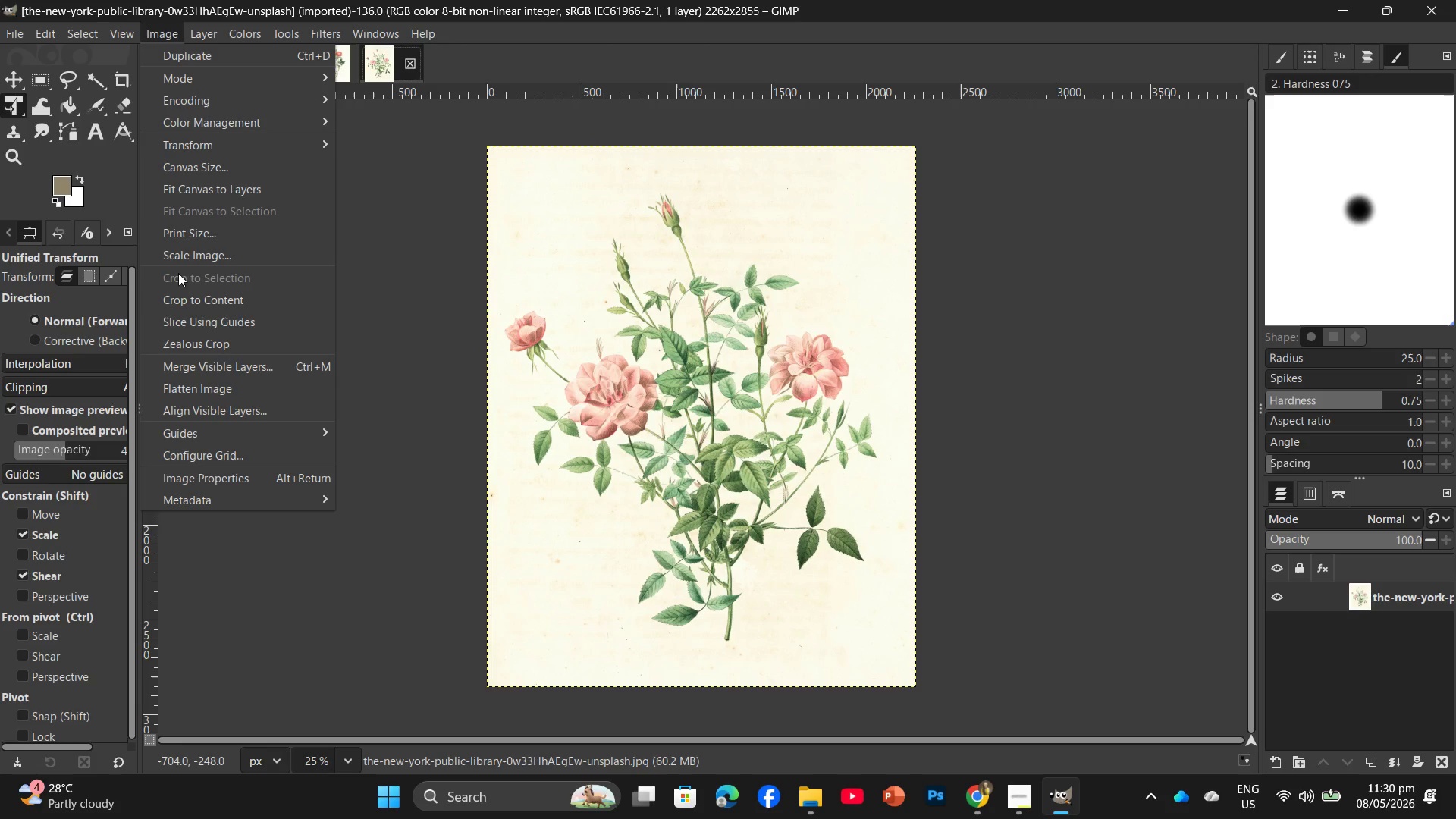 
left_click([184, 255])
 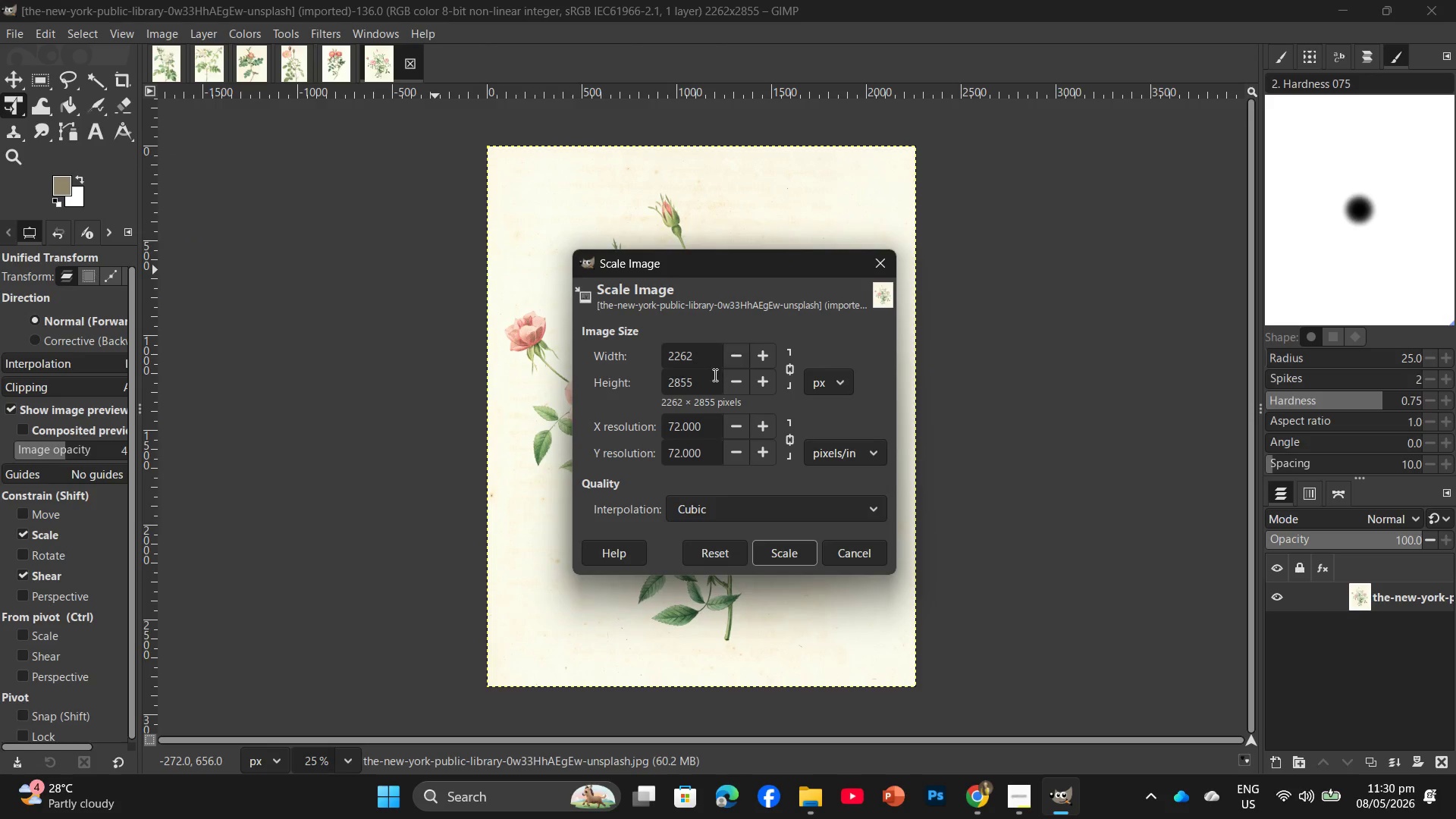 
left_click_drag(start_coordinate=[698, 384], to_coordinate=[660, 389])
 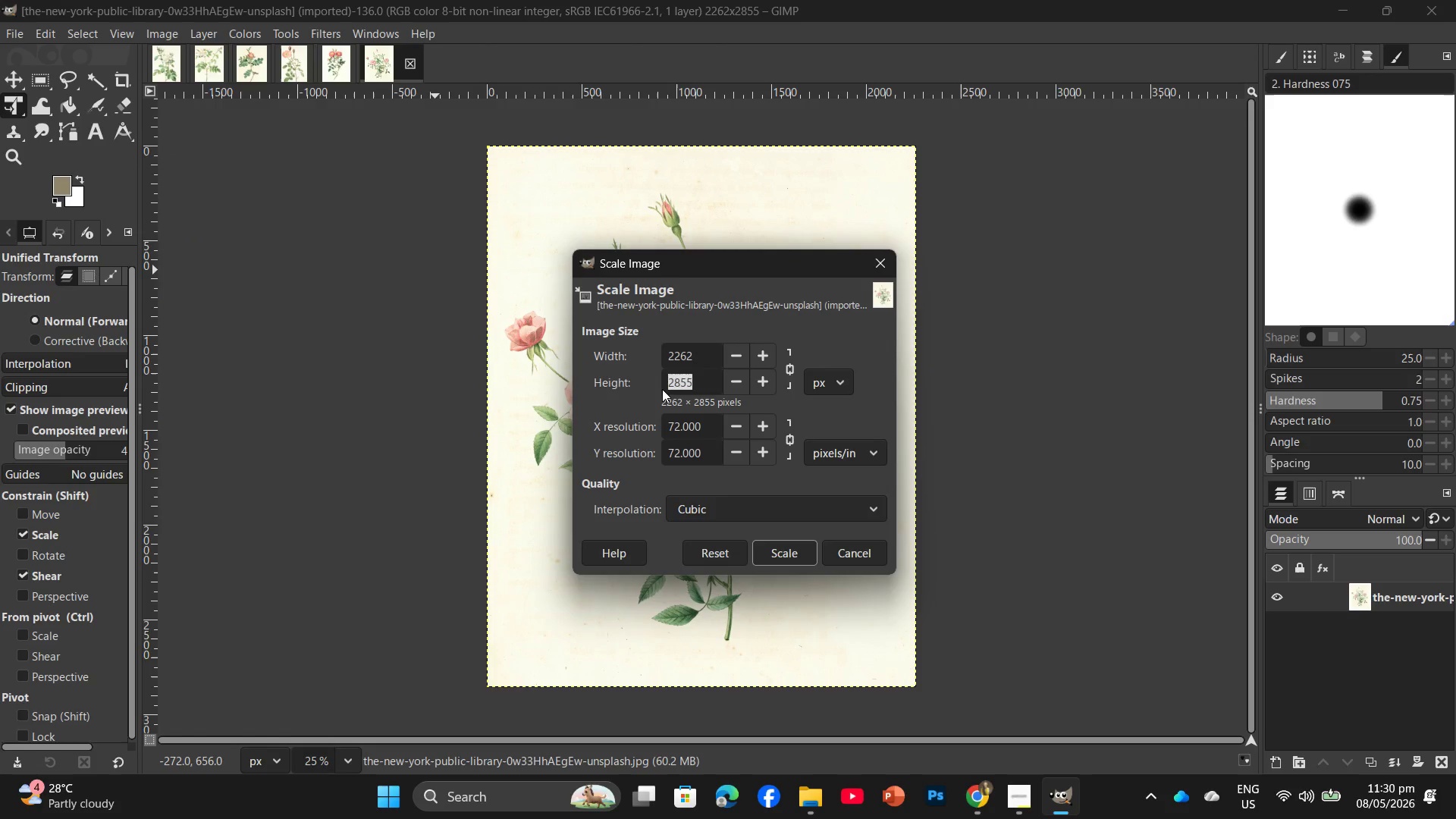 
key(Numpad2)
 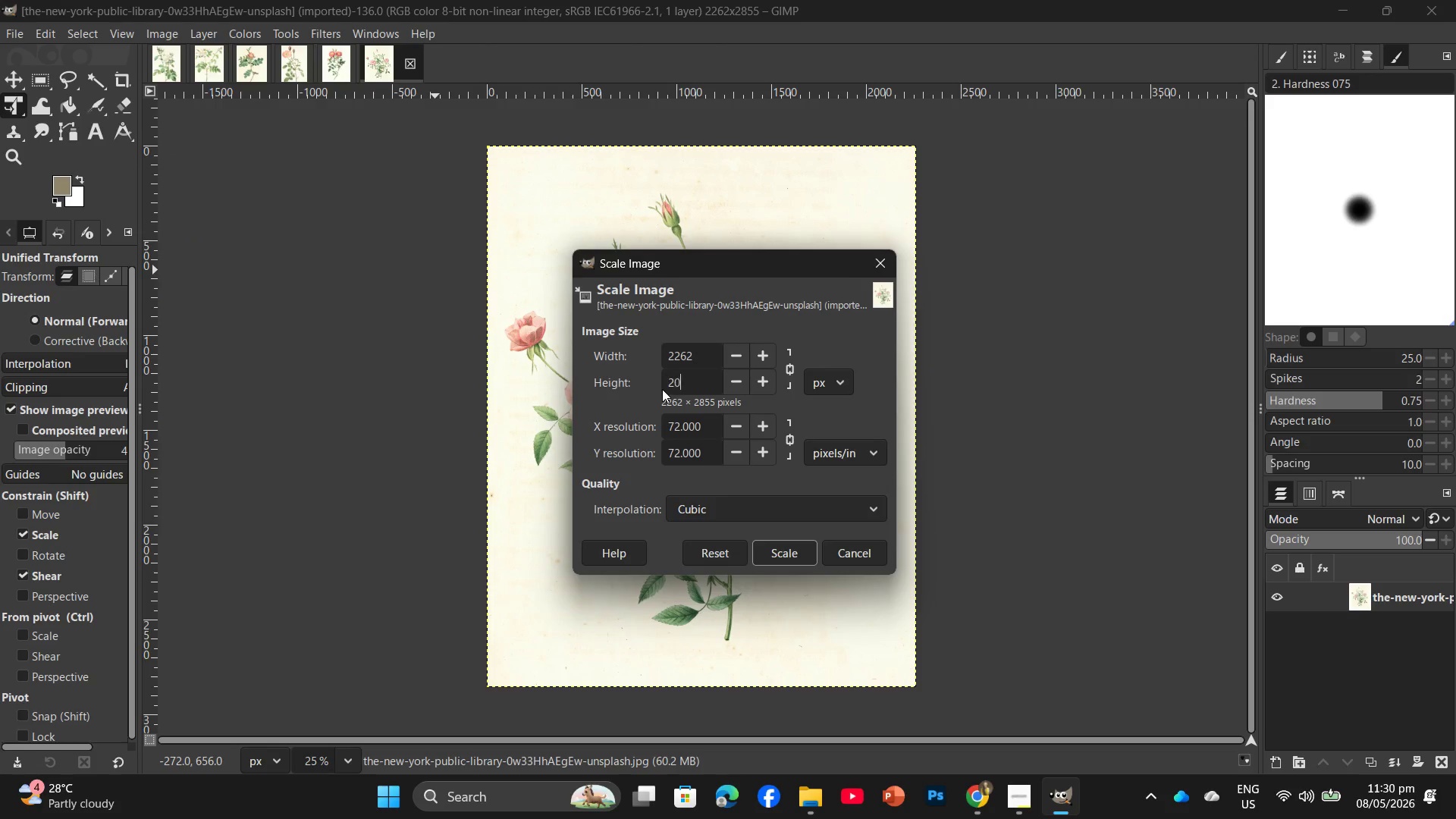 
key(Numpad0)
 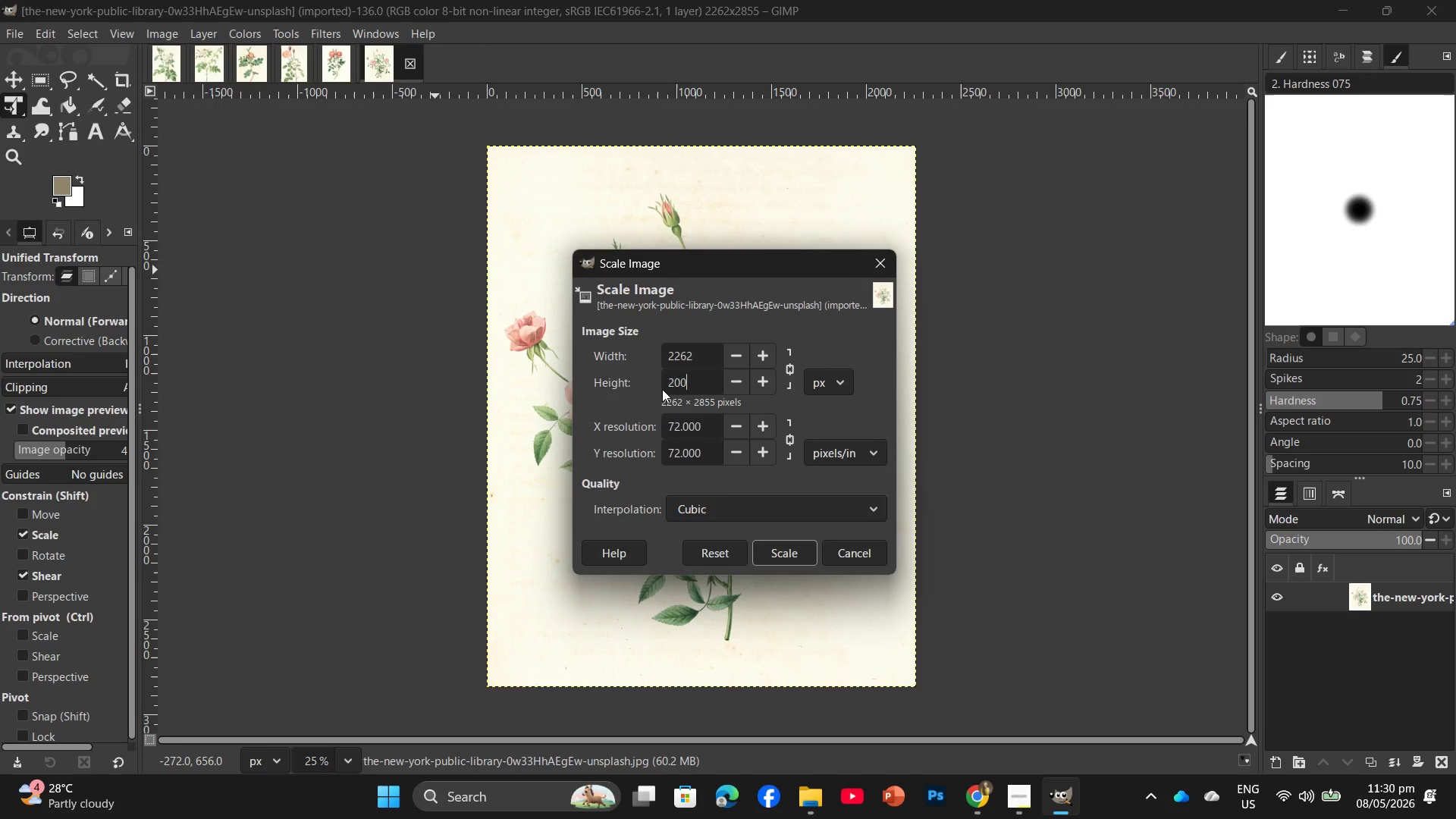 
key(Numpad0)
 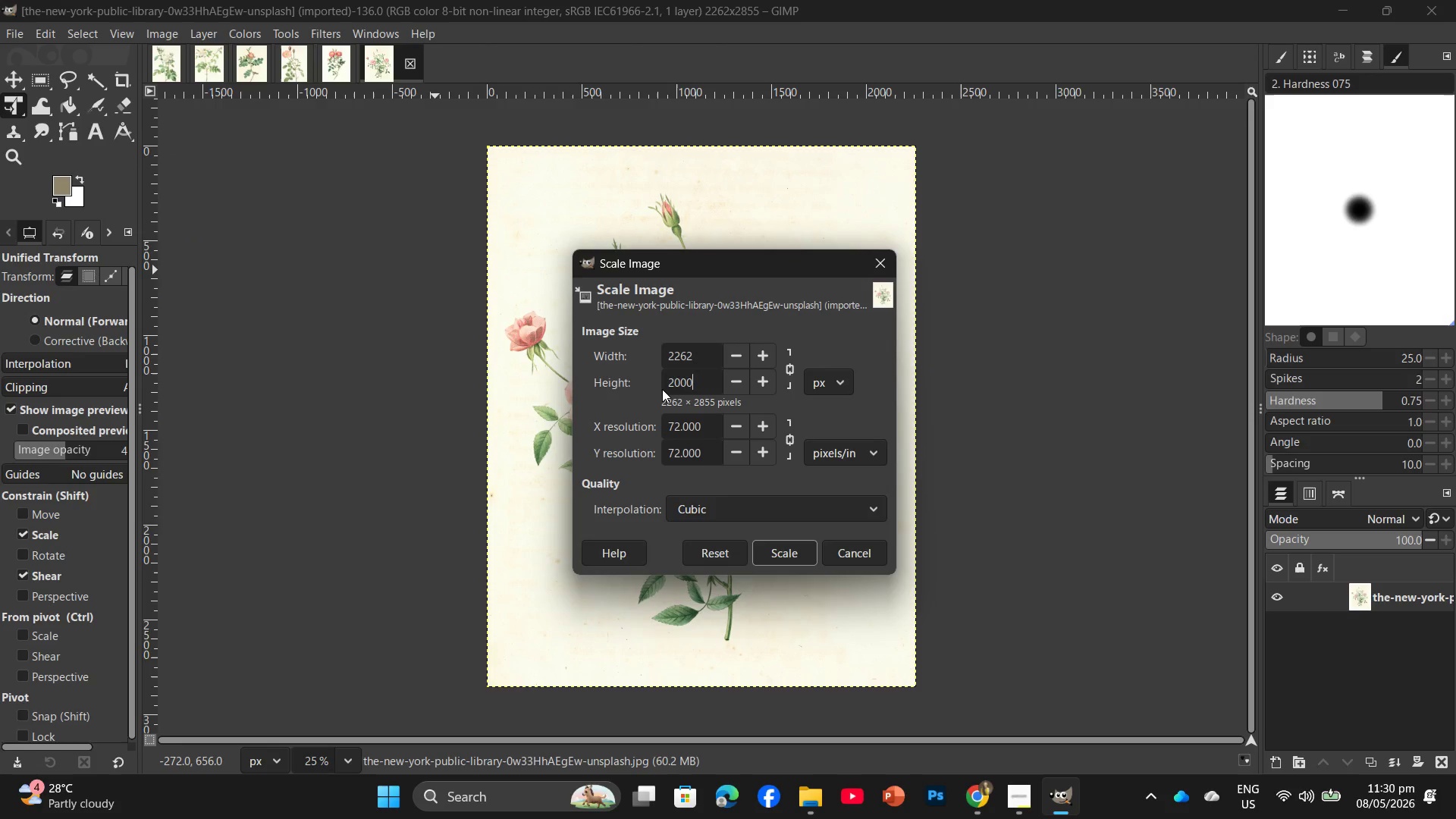 
key(Numpad0)
 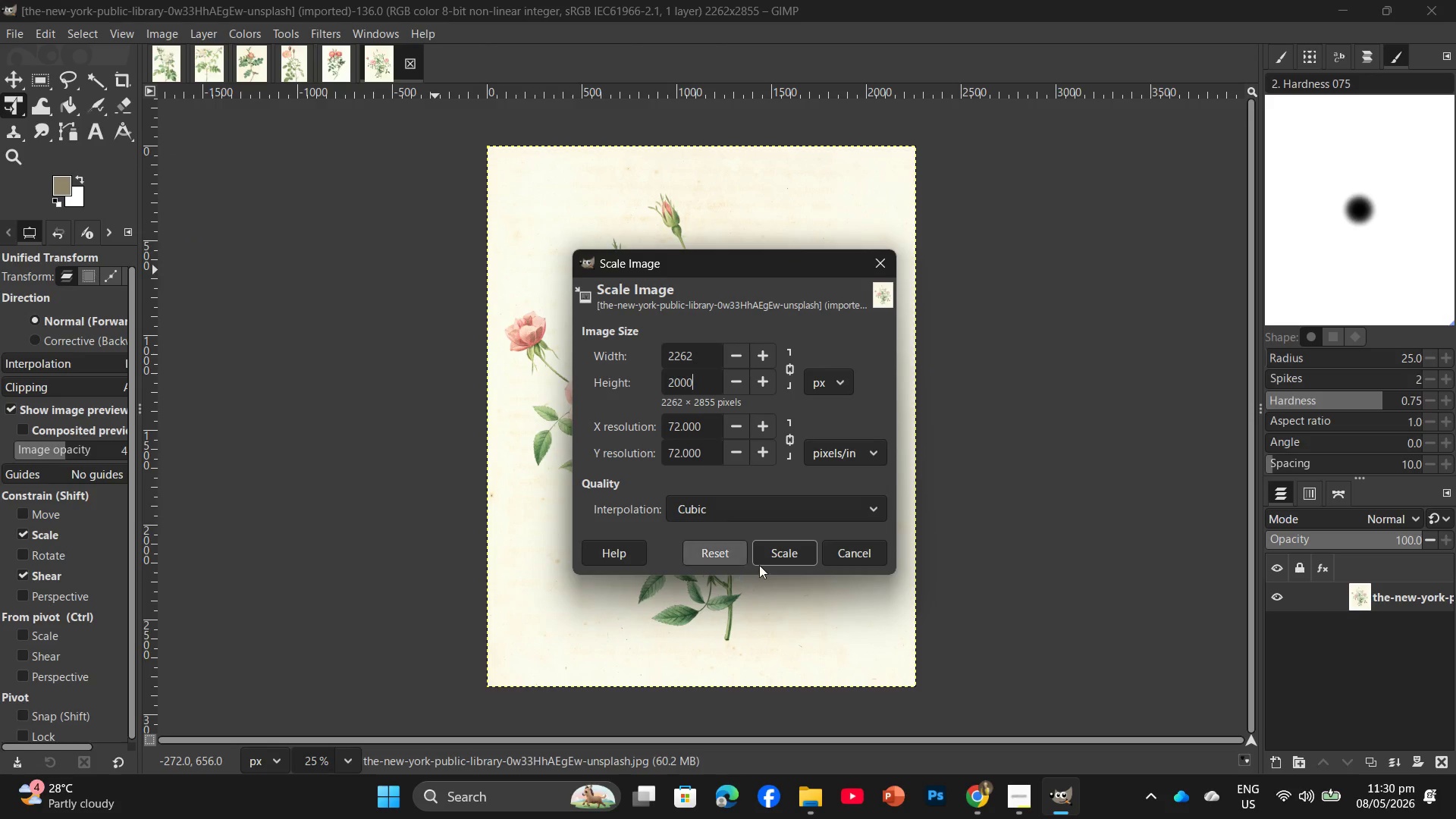 
left_click([783, 560])
 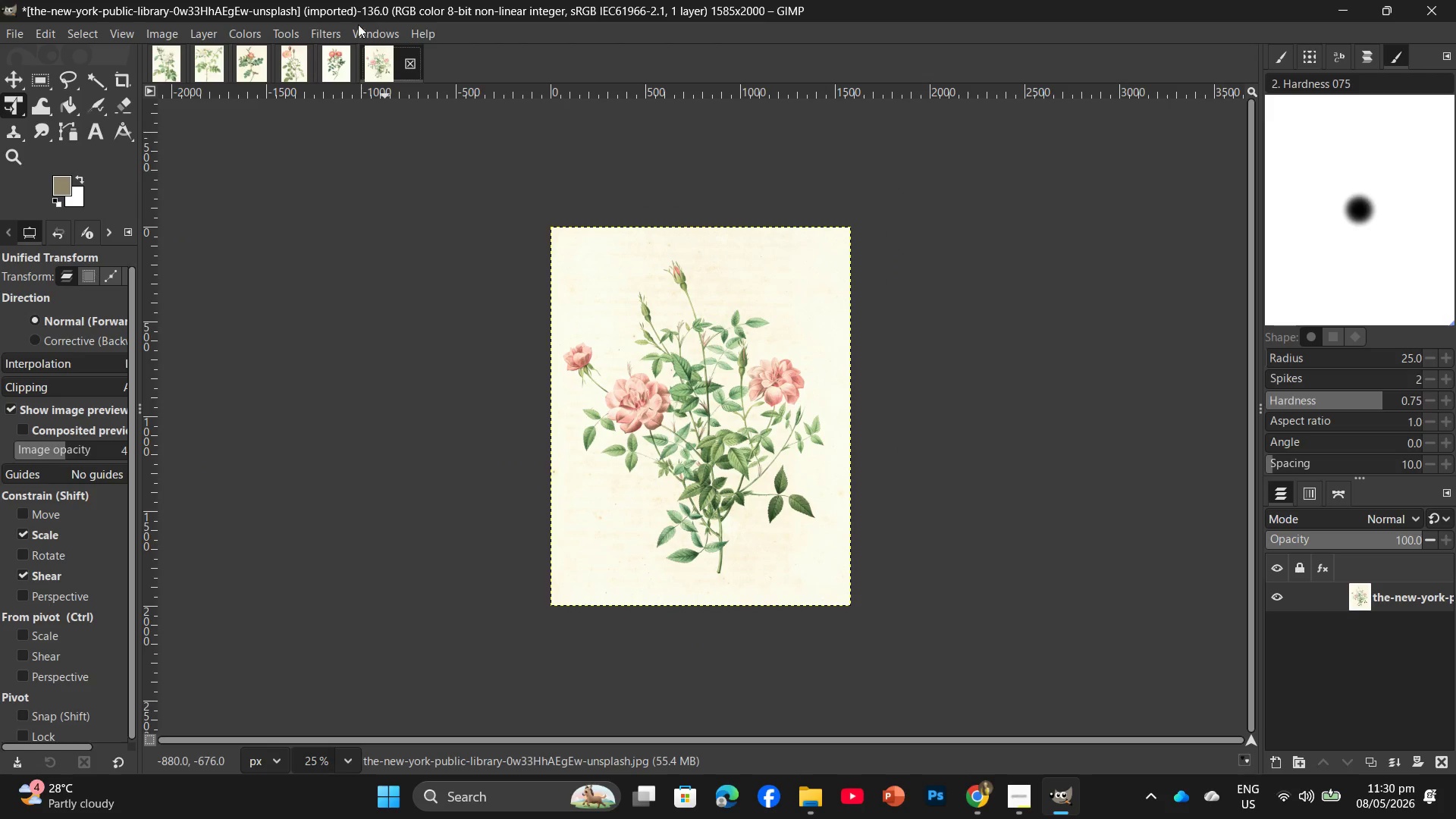 
left_click([329, 35])
 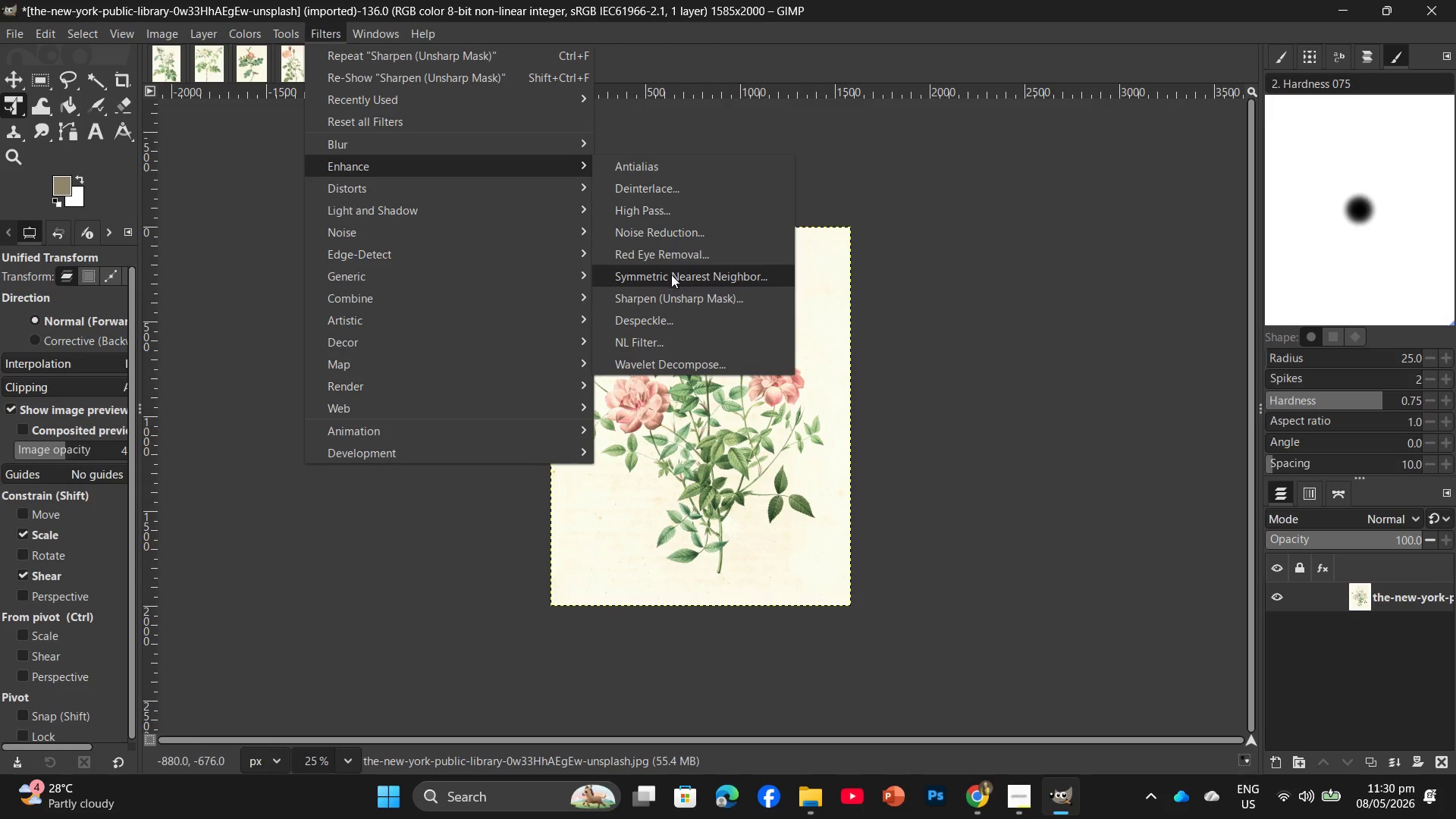 
left_click([670, 292])
 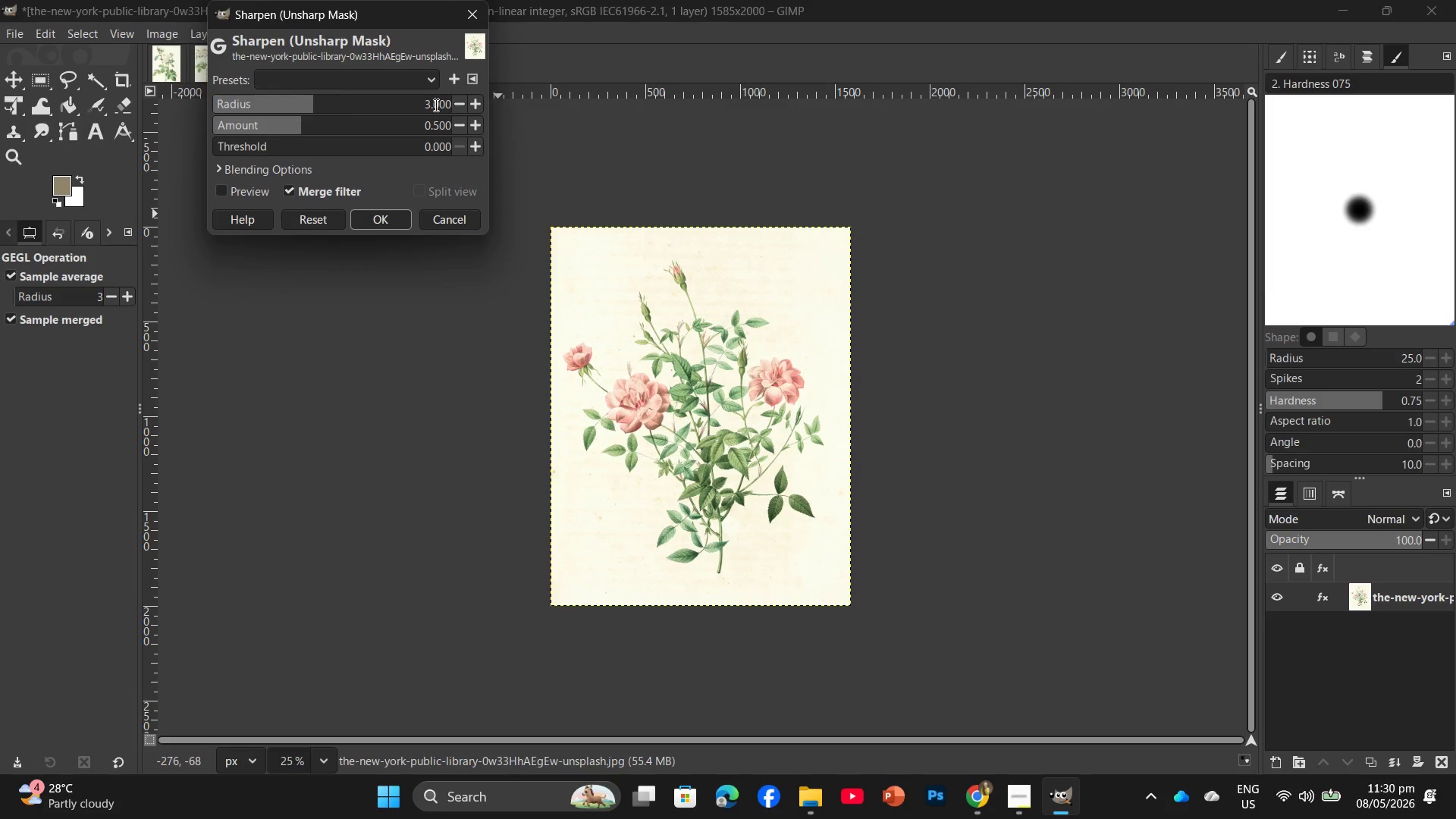 
double_click([435, 105])
 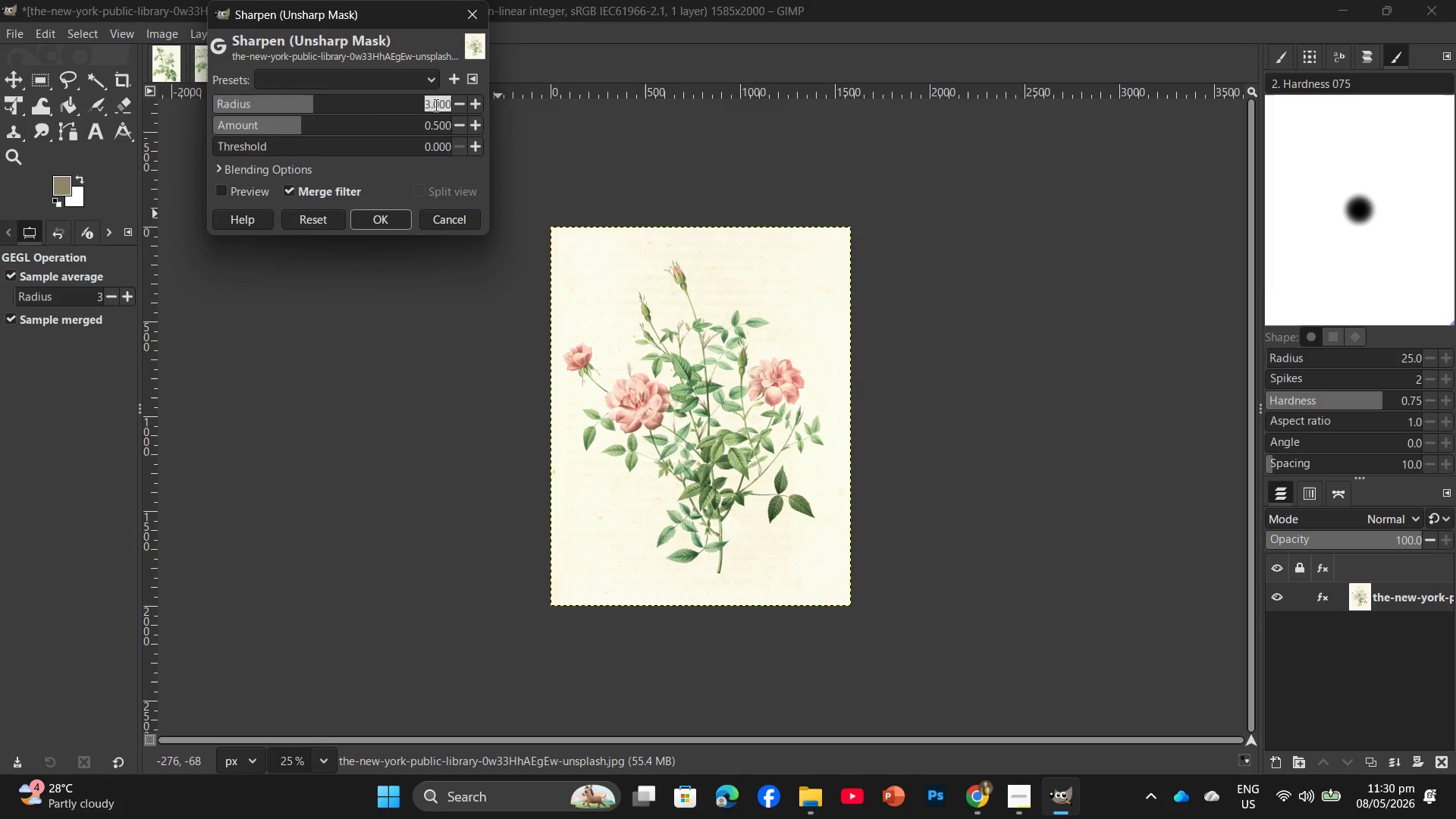 
key(Numpad2)
 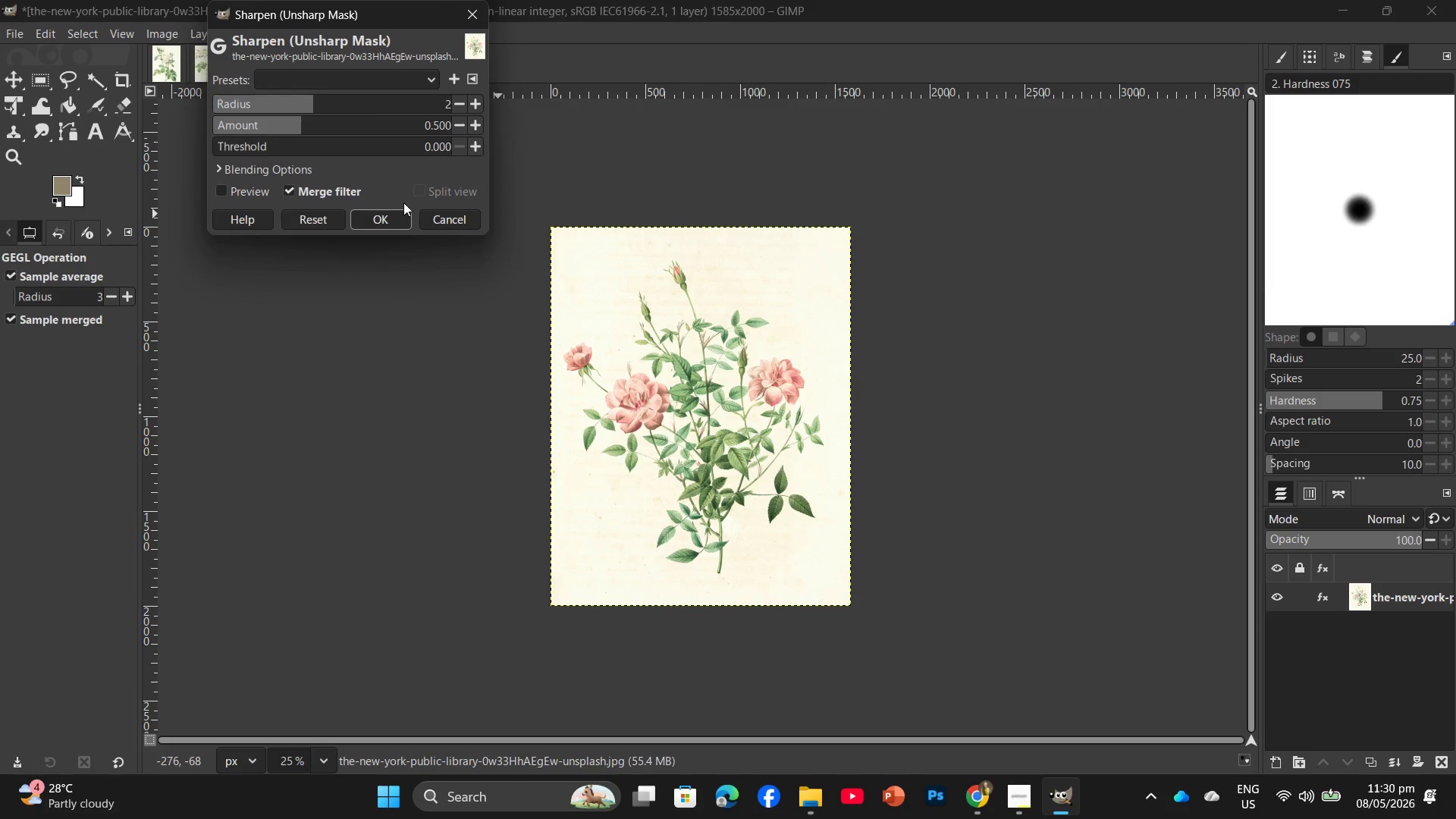 
left_click([391, 213])
 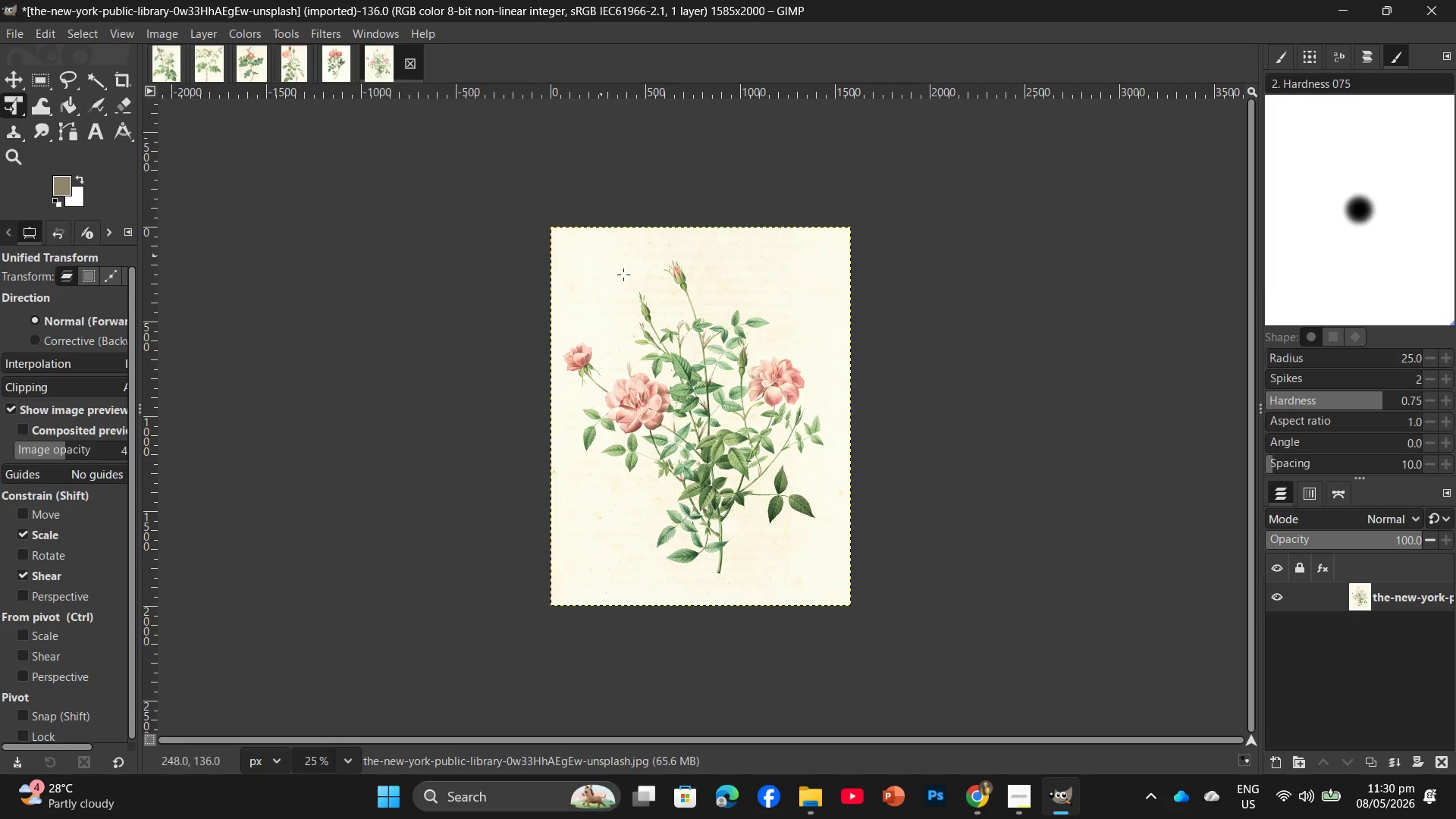 
key(Control+Shift+E)
 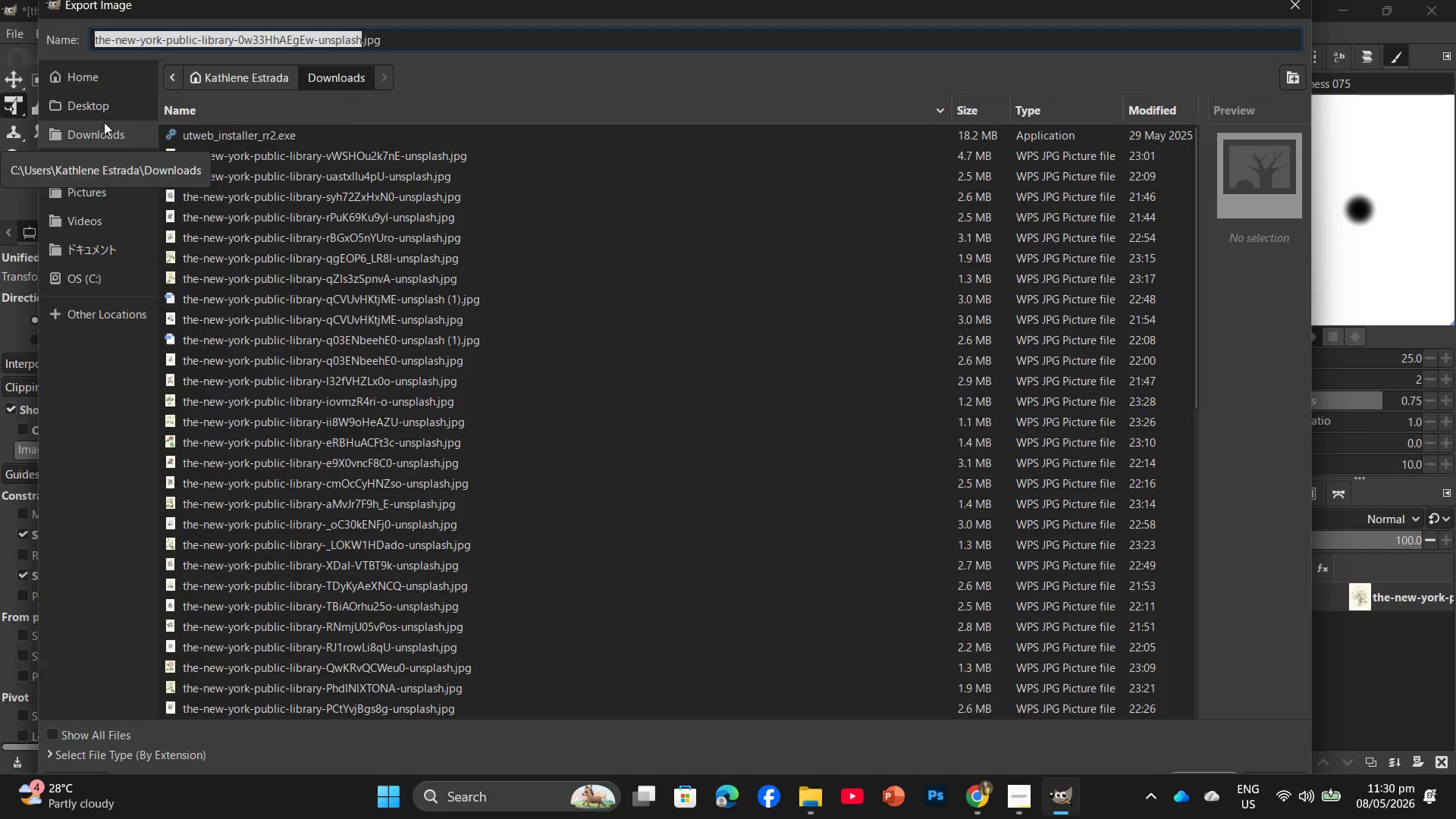 
left_click([104, 101])
 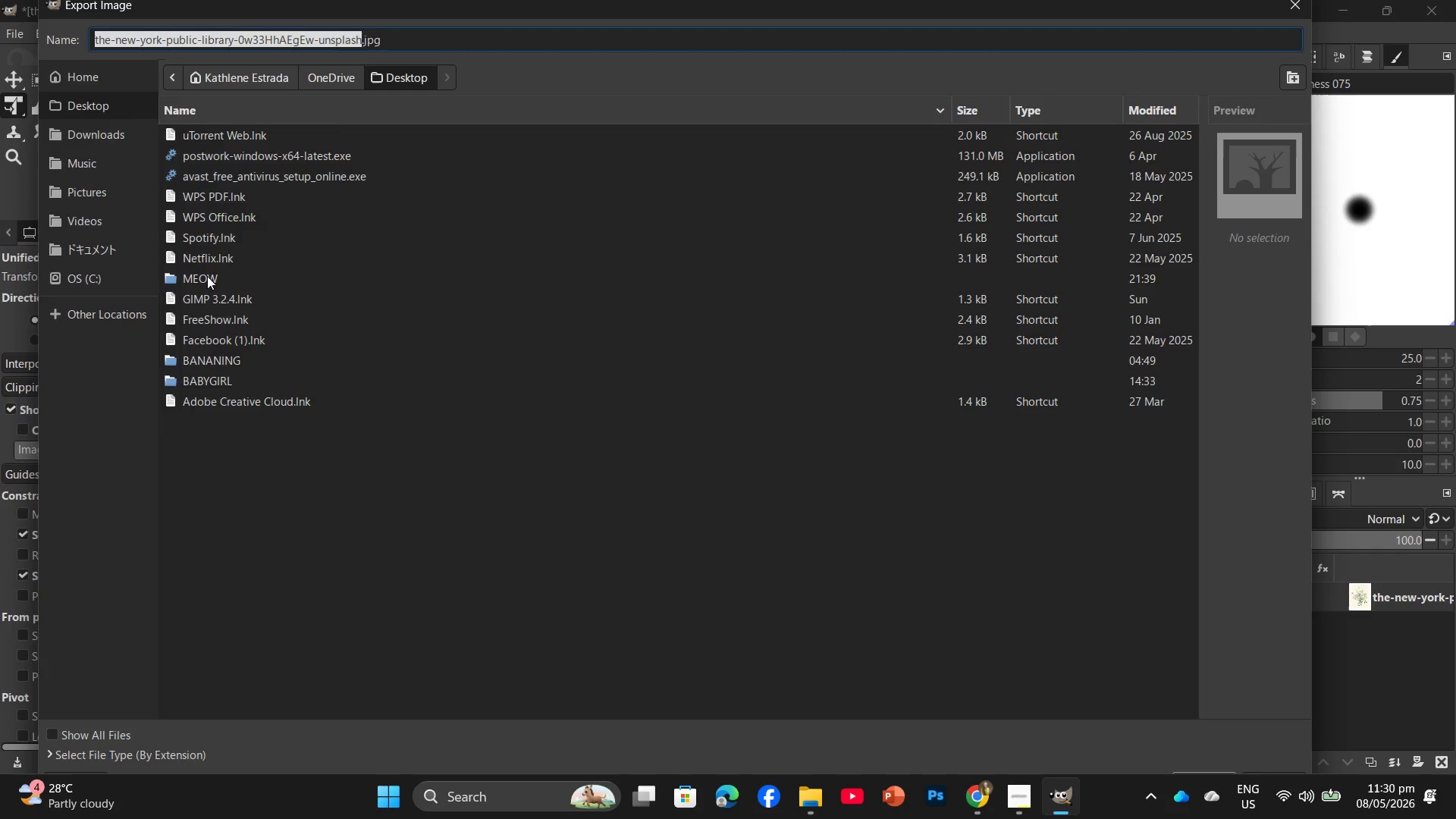 
left_click([214, 281])
 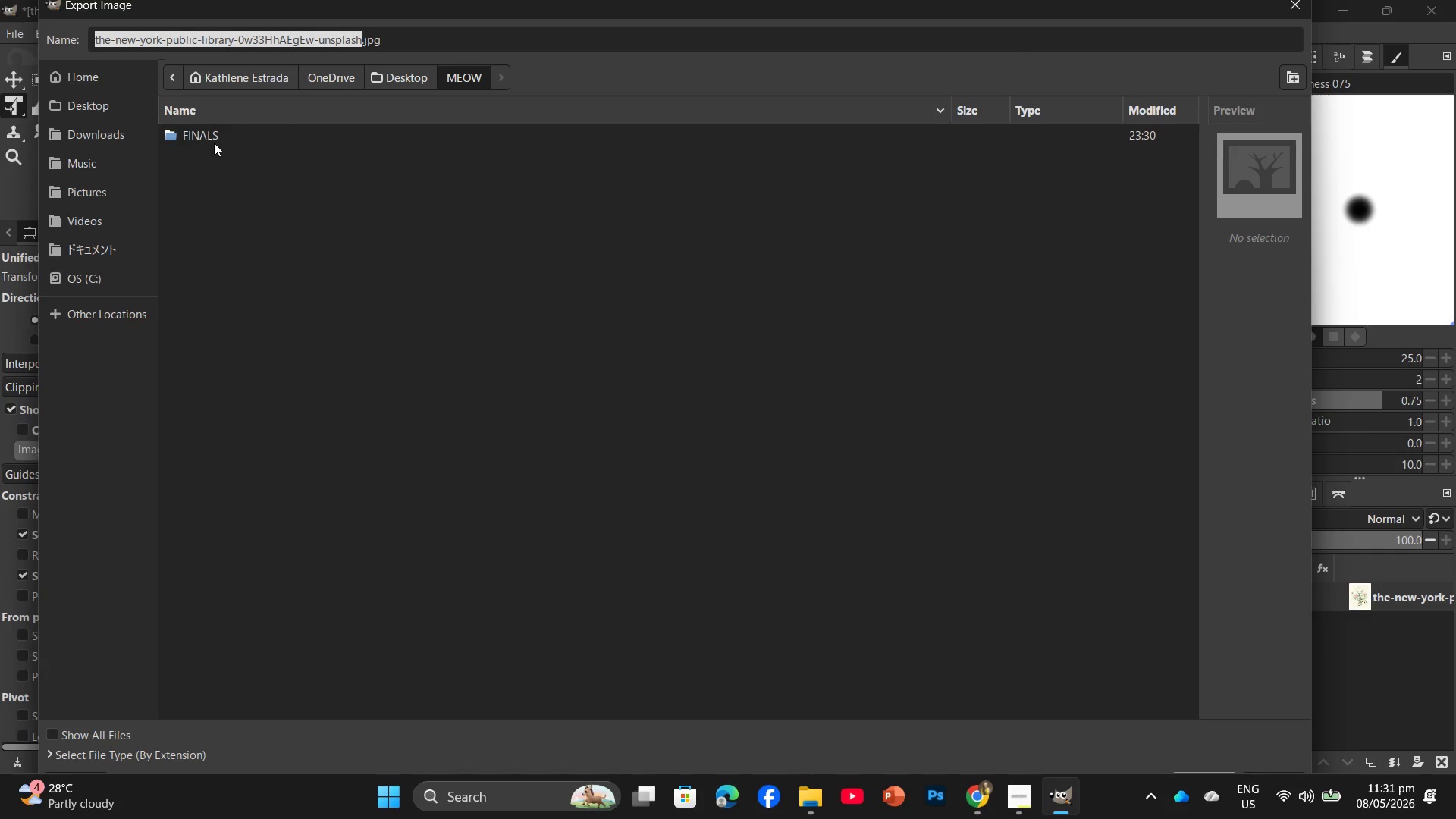 
double_click([214, 143])
 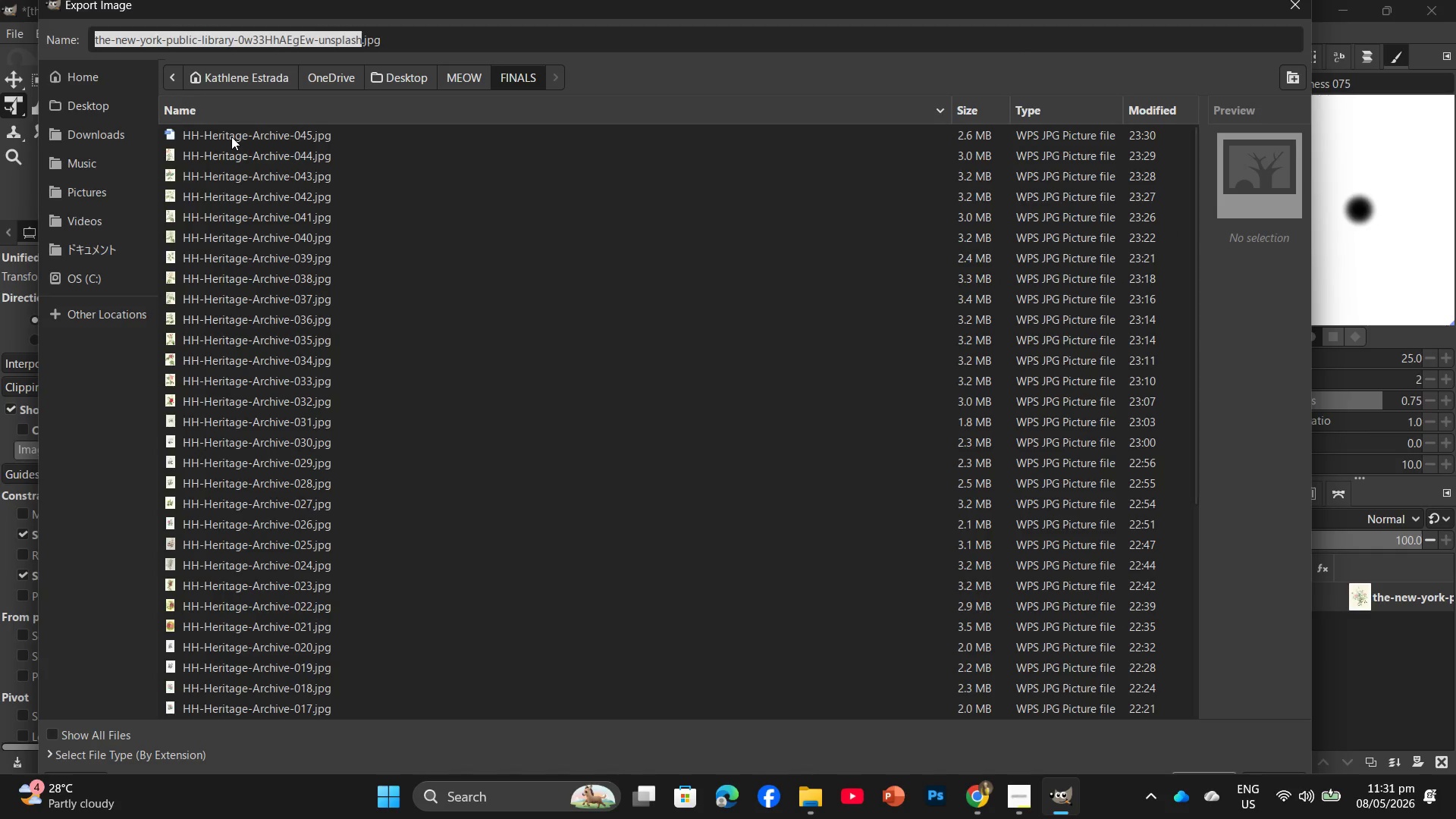 
left_click([231, 136])
 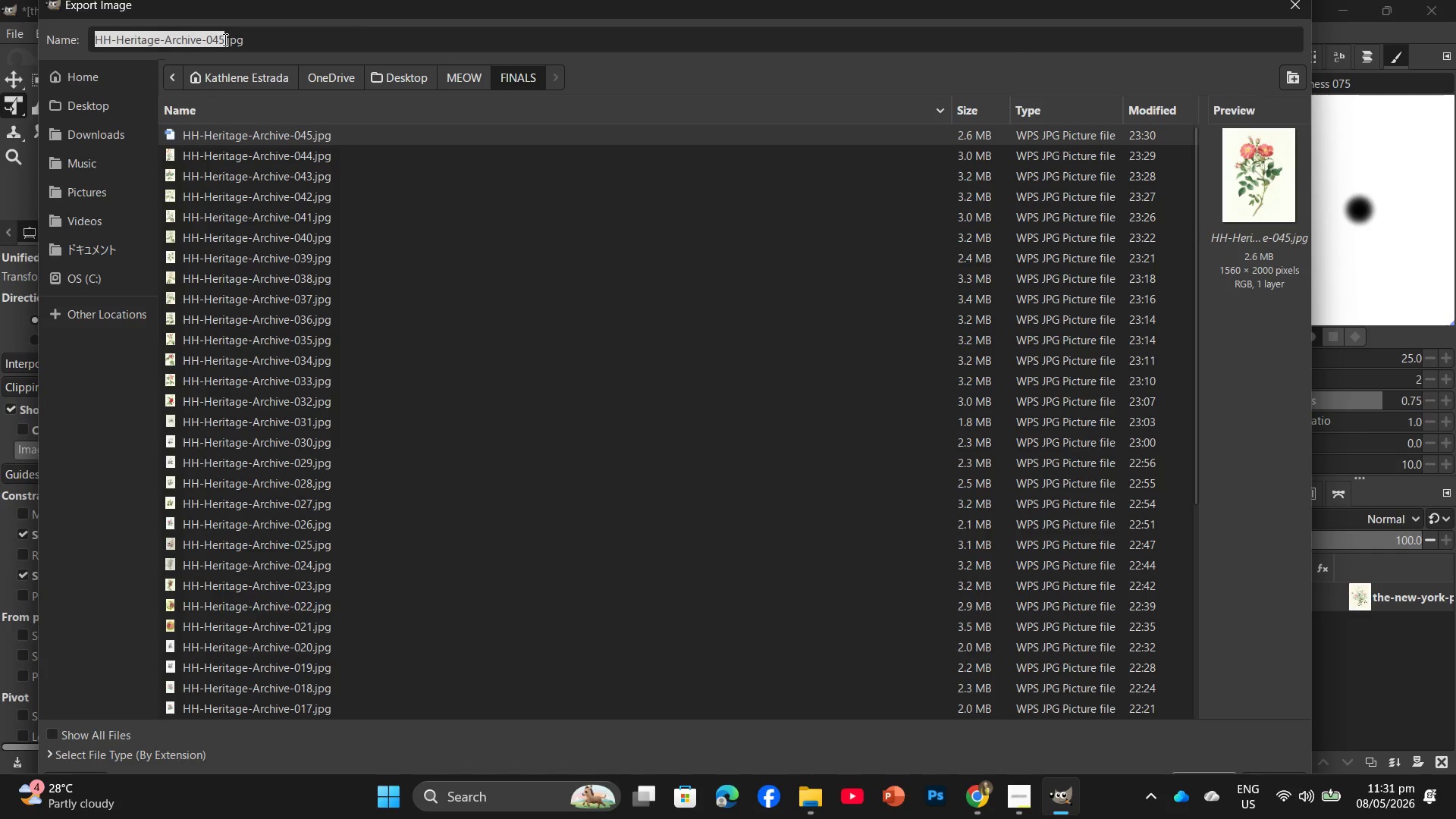 
left_click([224, 39])
 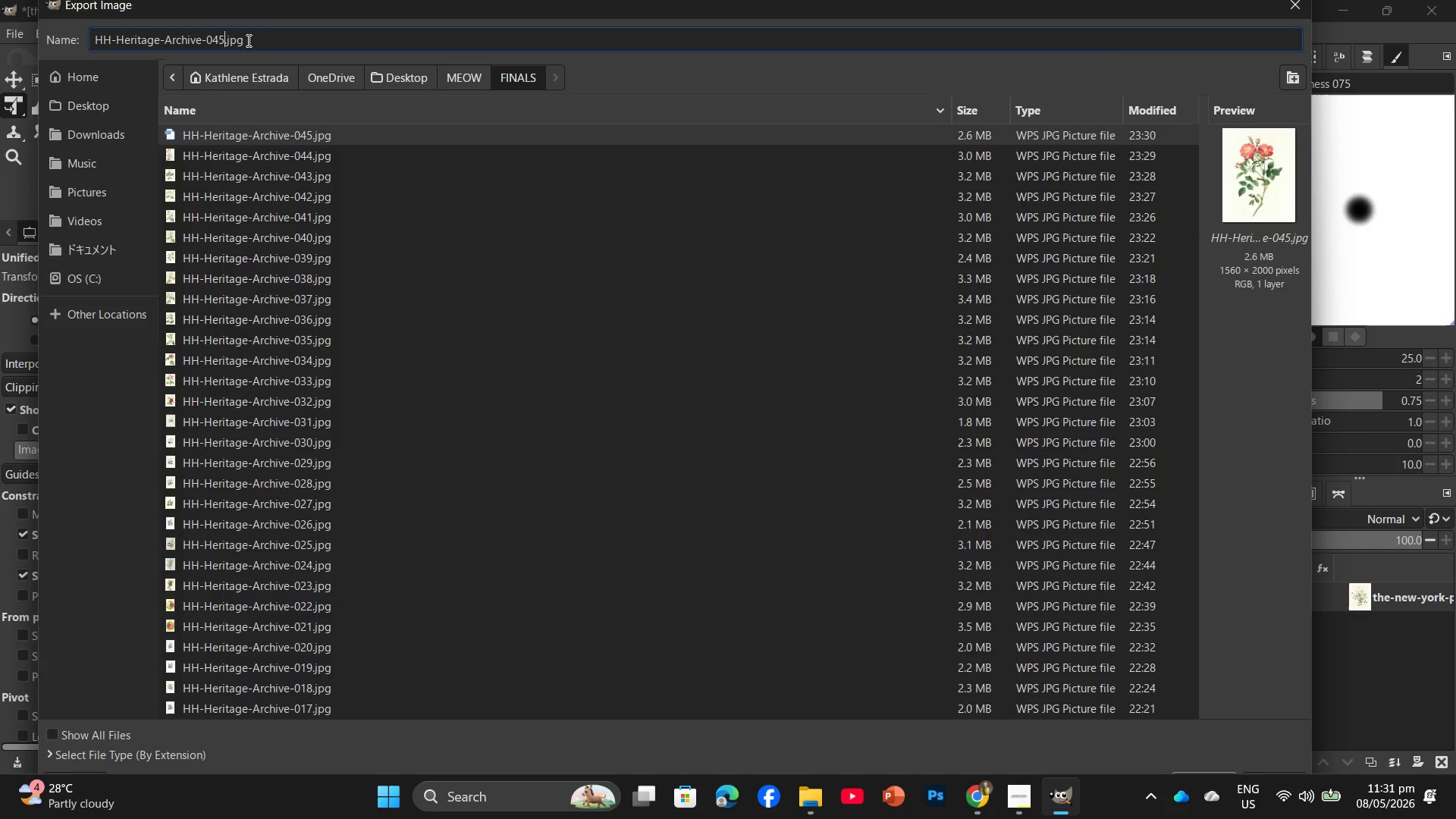 
key(Backspace)
 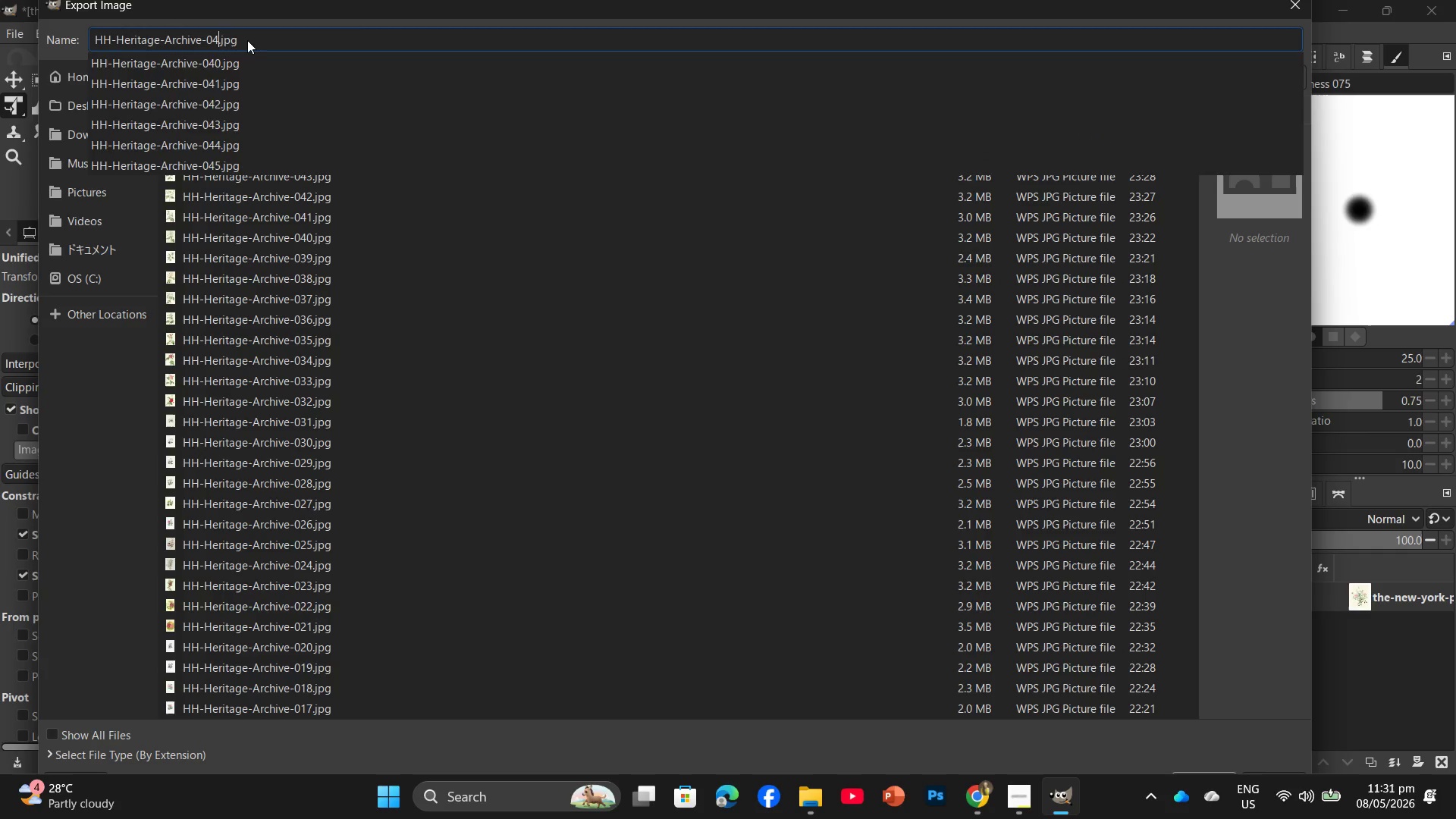 
key(Numpad6)
 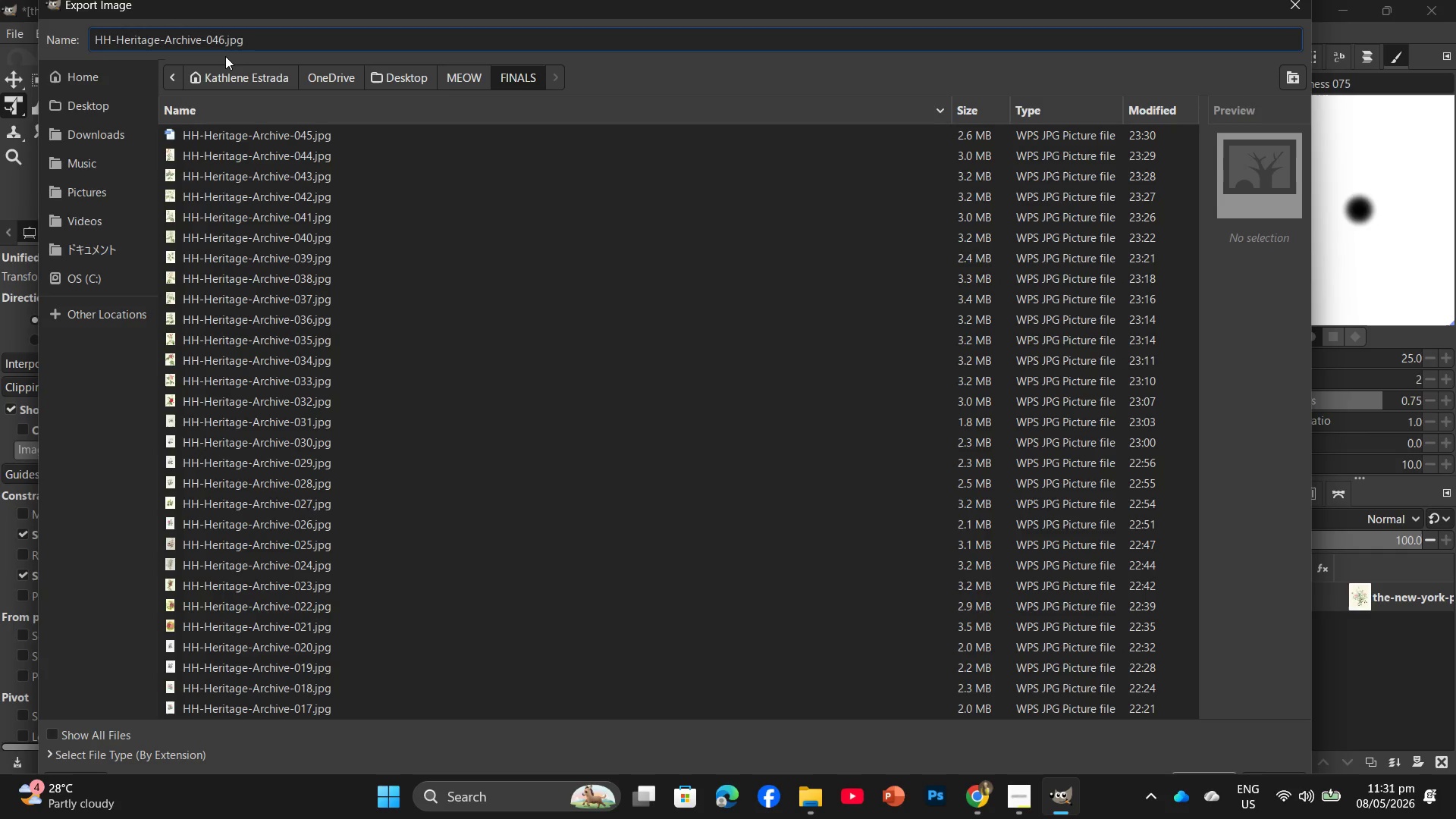 
key(Enter)
 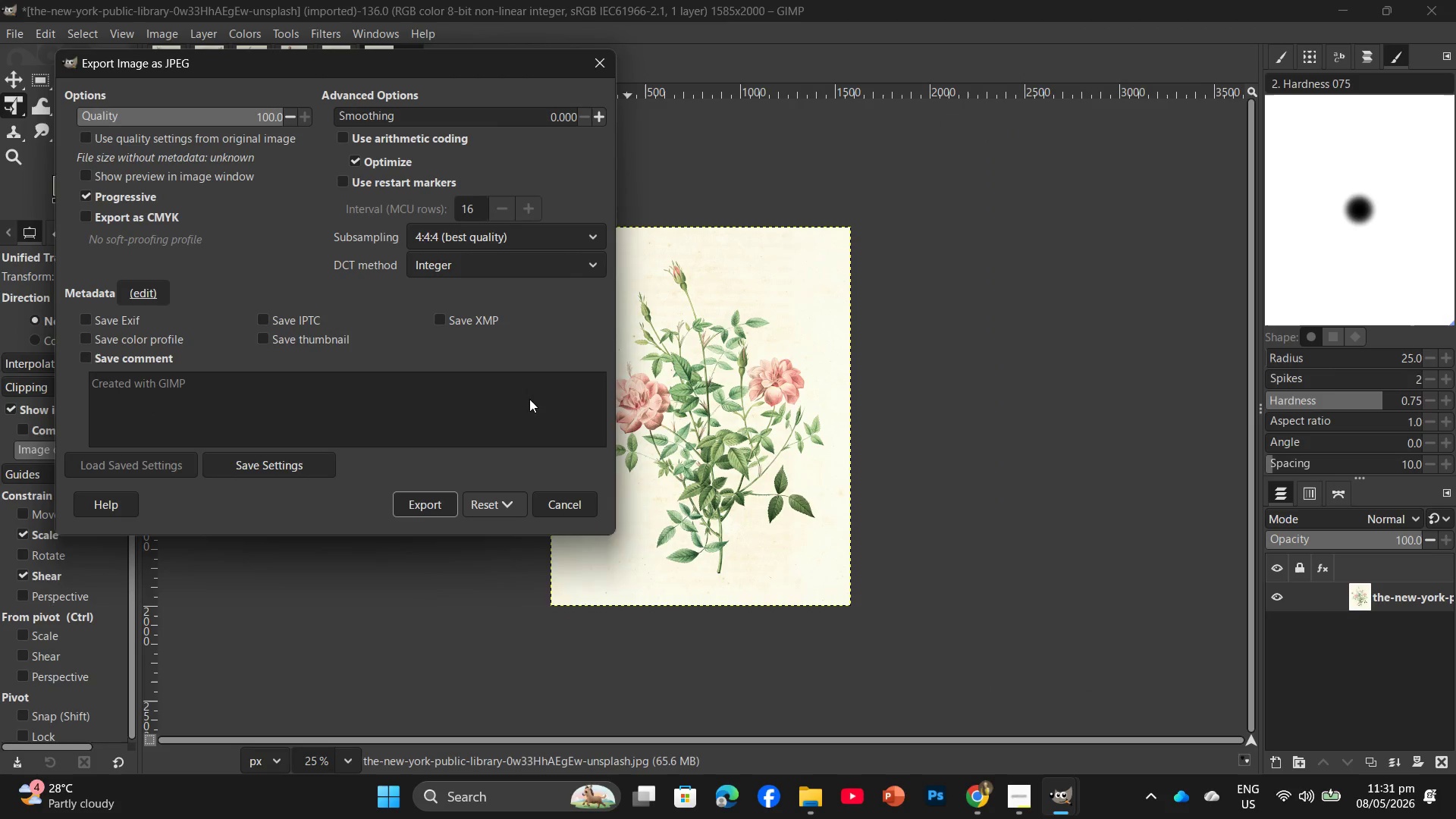 
left_click([418, 495])
 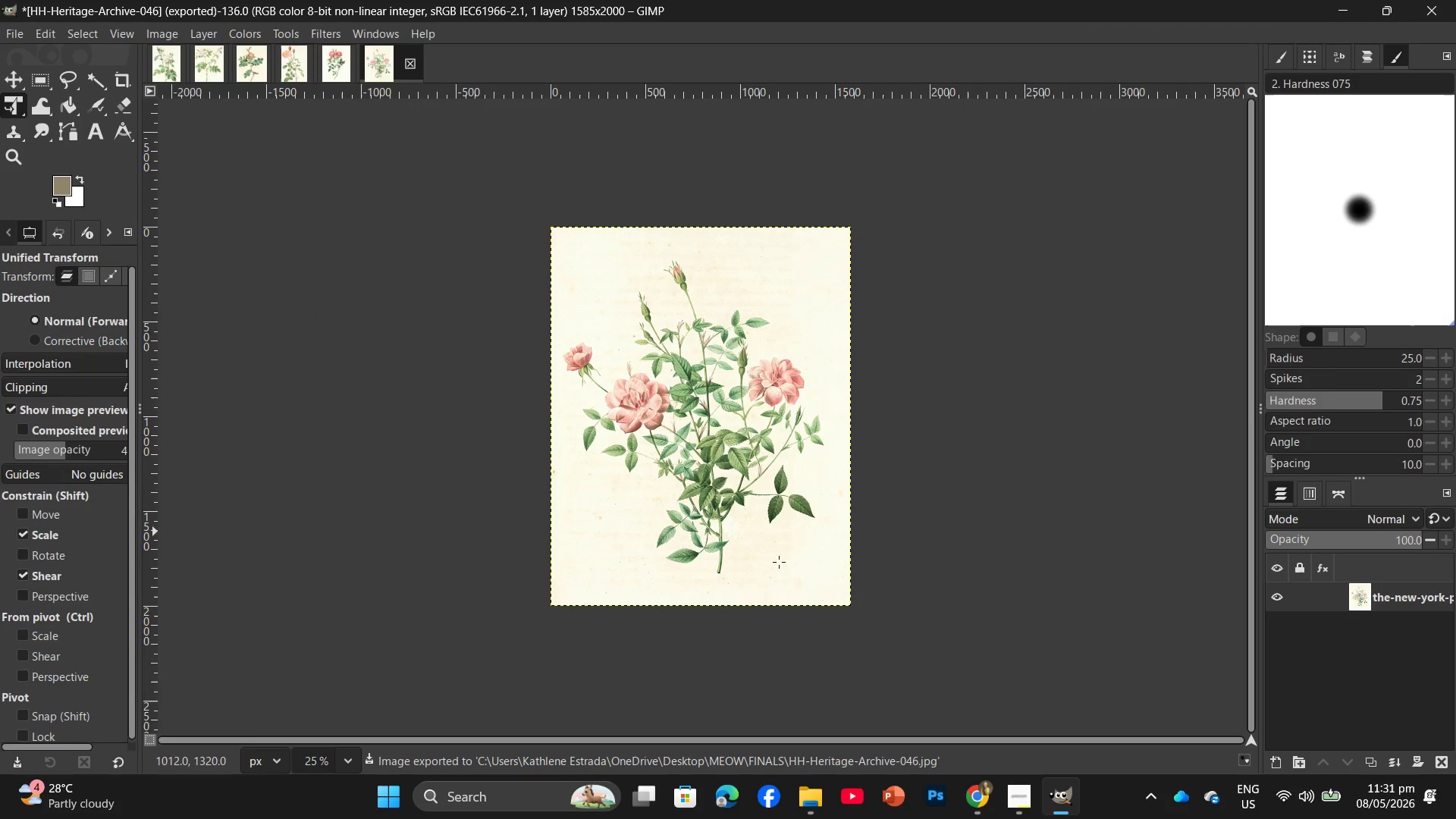 
left_click([974, 789])
 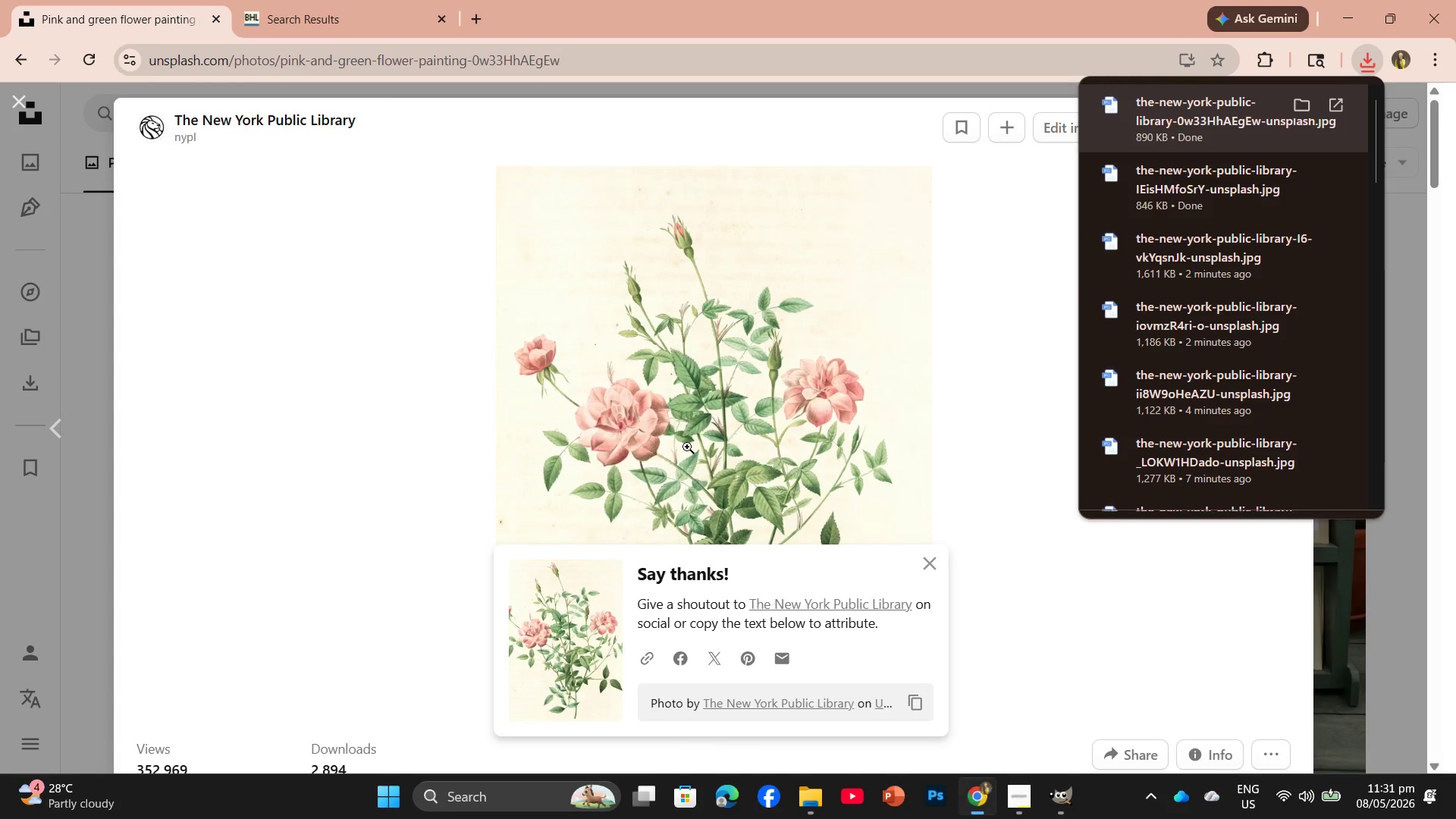 
scroll: coordinate [959, 383], scroll_direction: down, amount: 19.0
 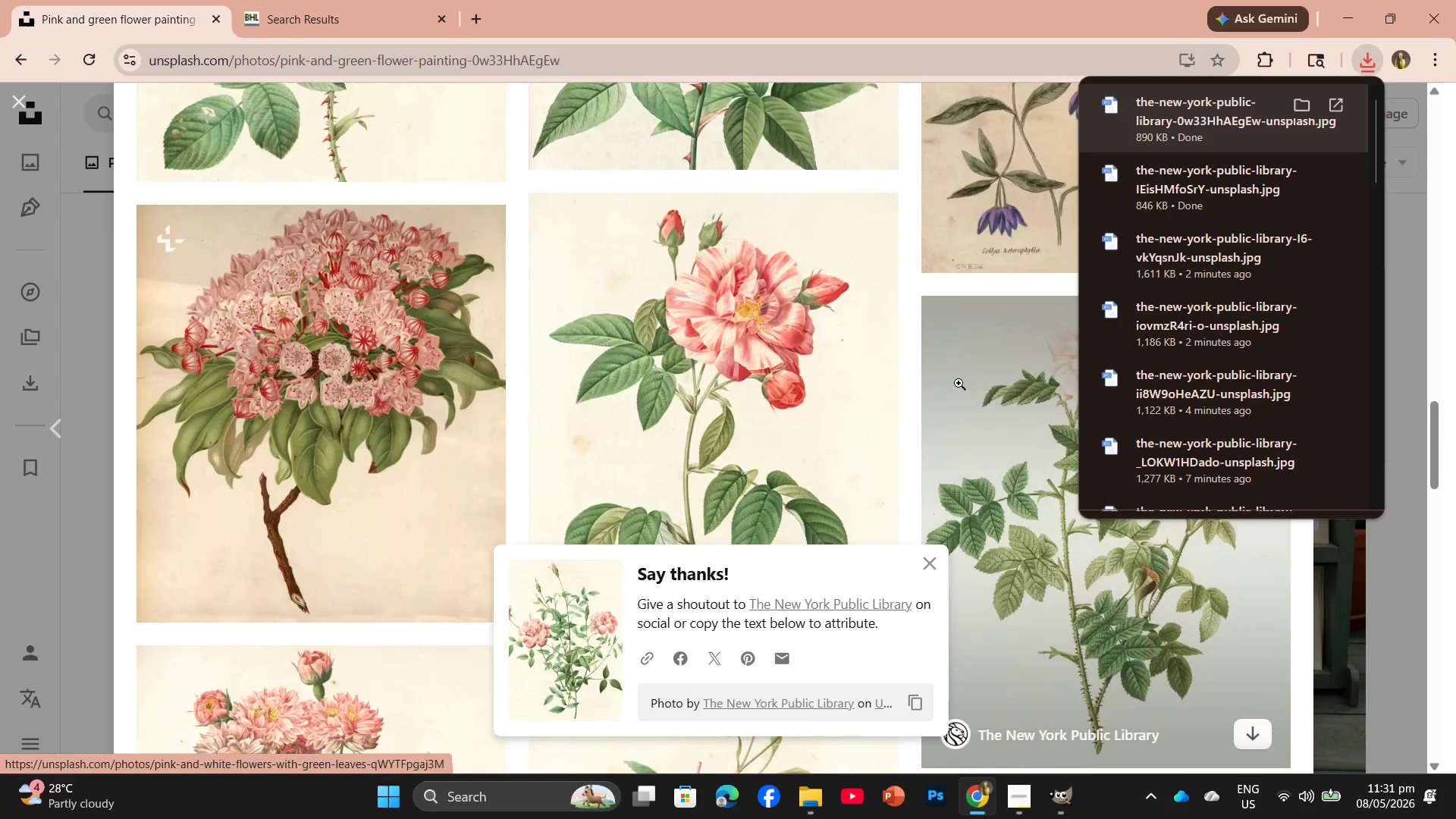 
left_click([329, 389])
 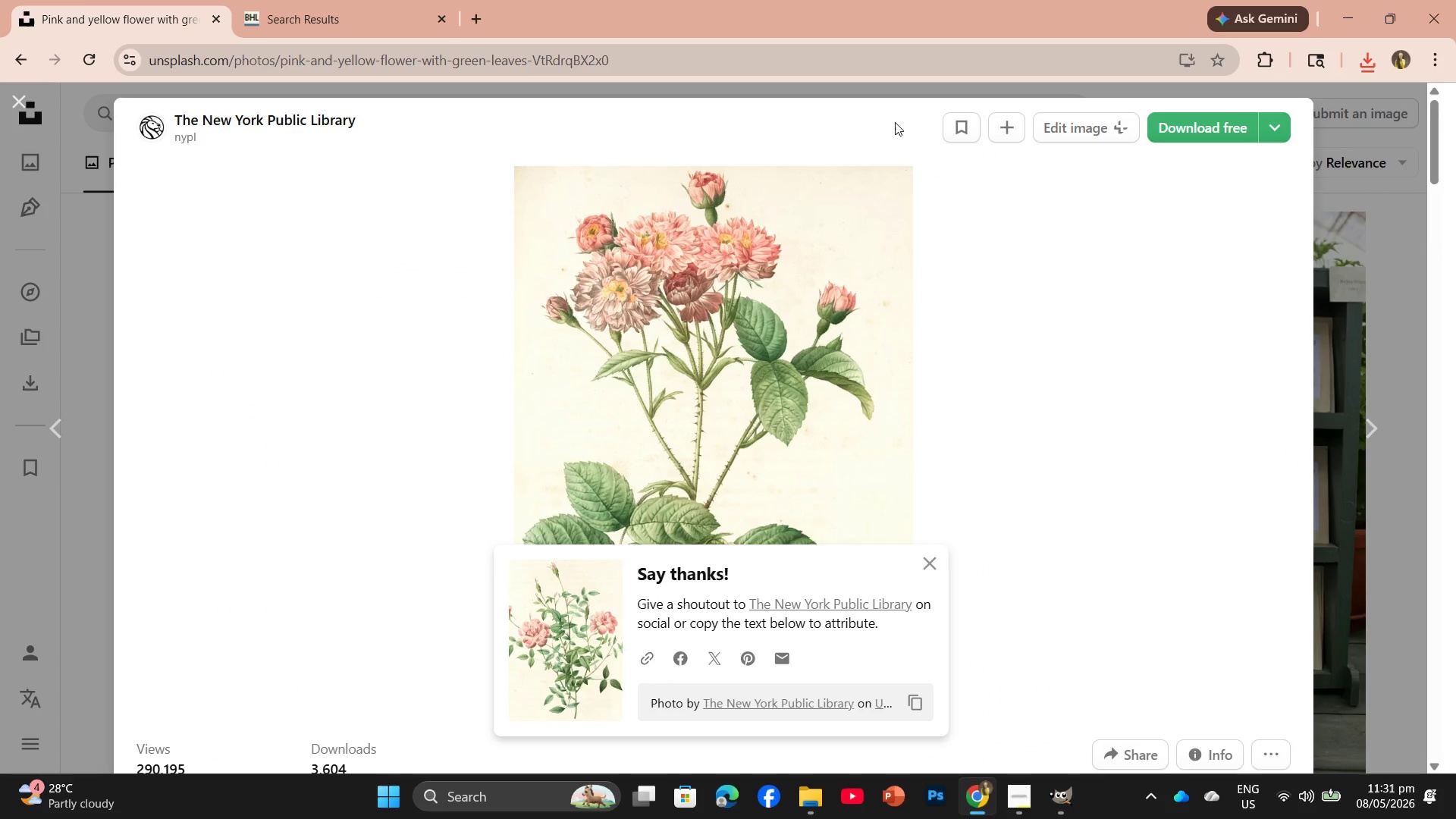 
left_click([1229, 126])
 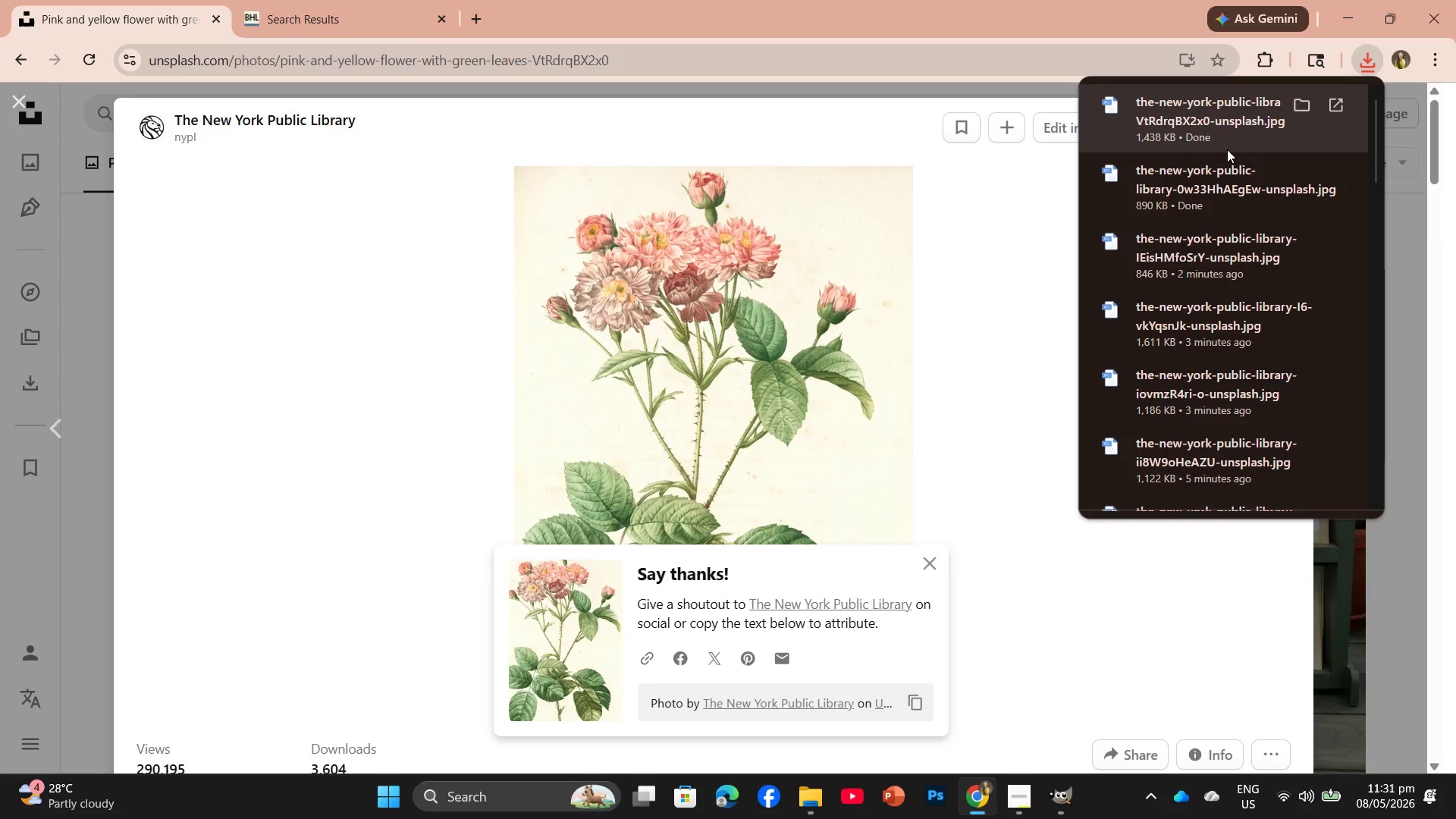 
left_click_drag(start_coordinate=[1211, 130], to_coordinate=[541, 46])
 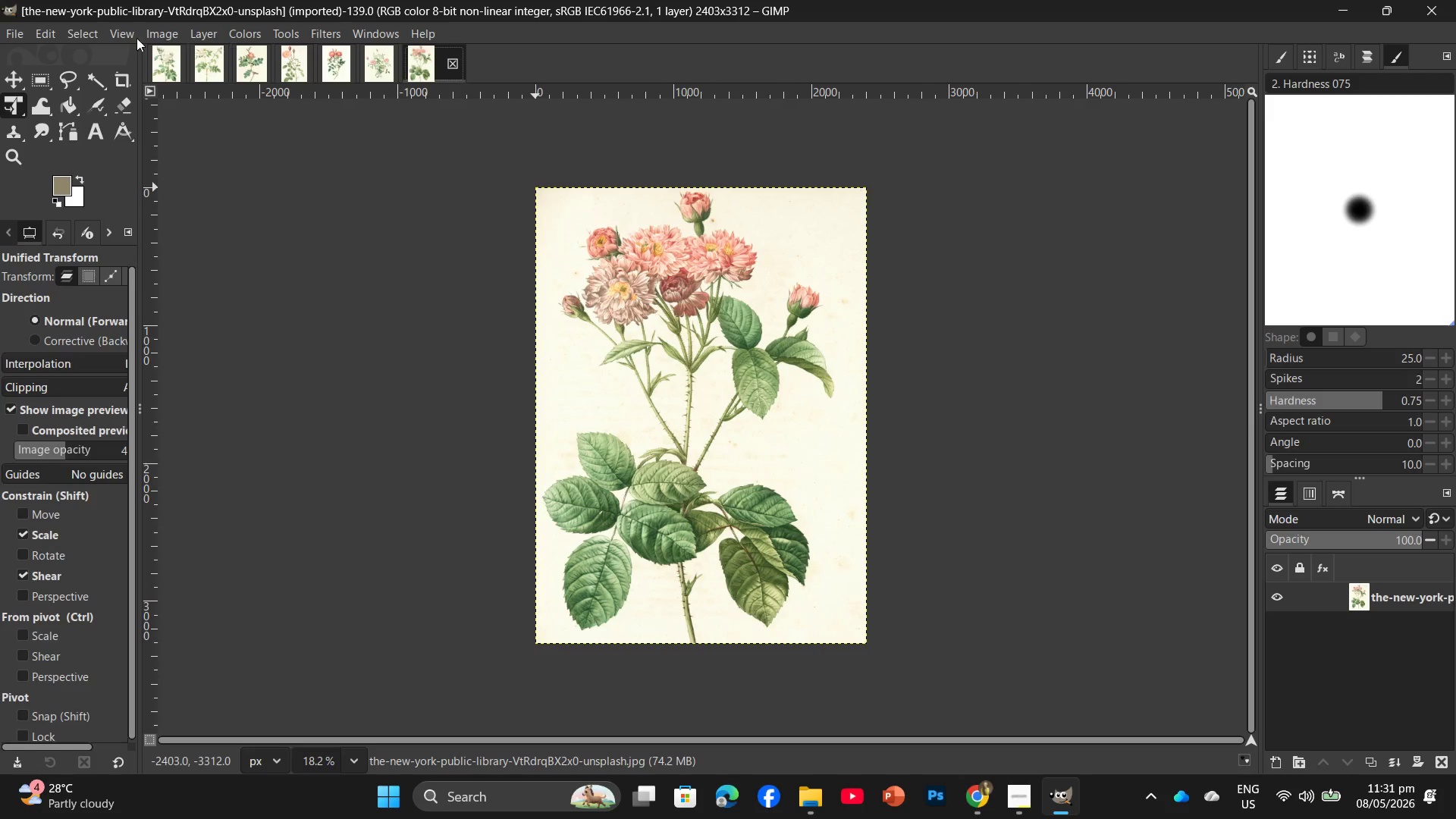 
left_click([156, 33])
 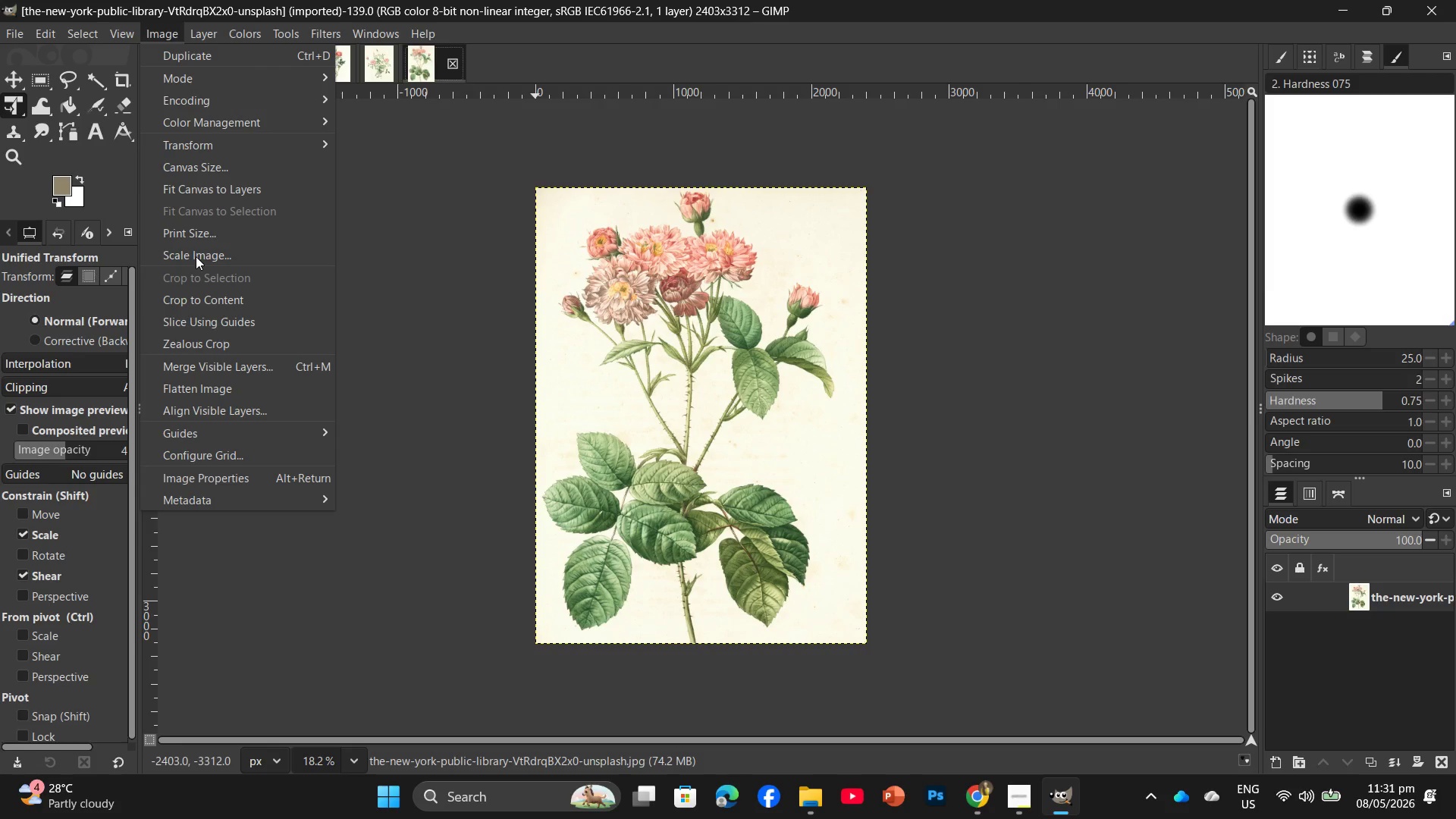 
left_click([196, 256])
 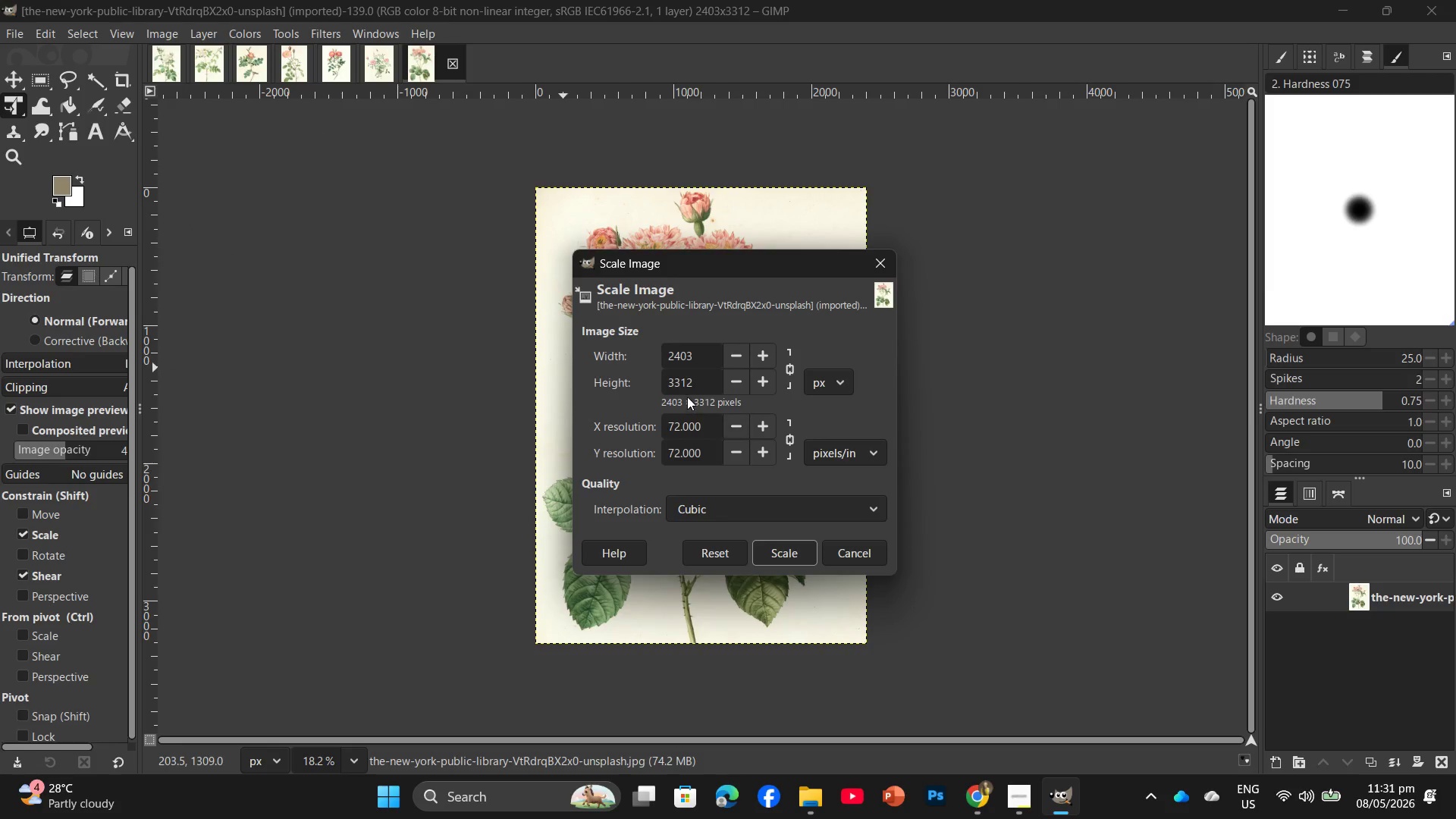 
left_click_drag(start_coordinate=[695, 379], to_coordinate=[664, 377])
 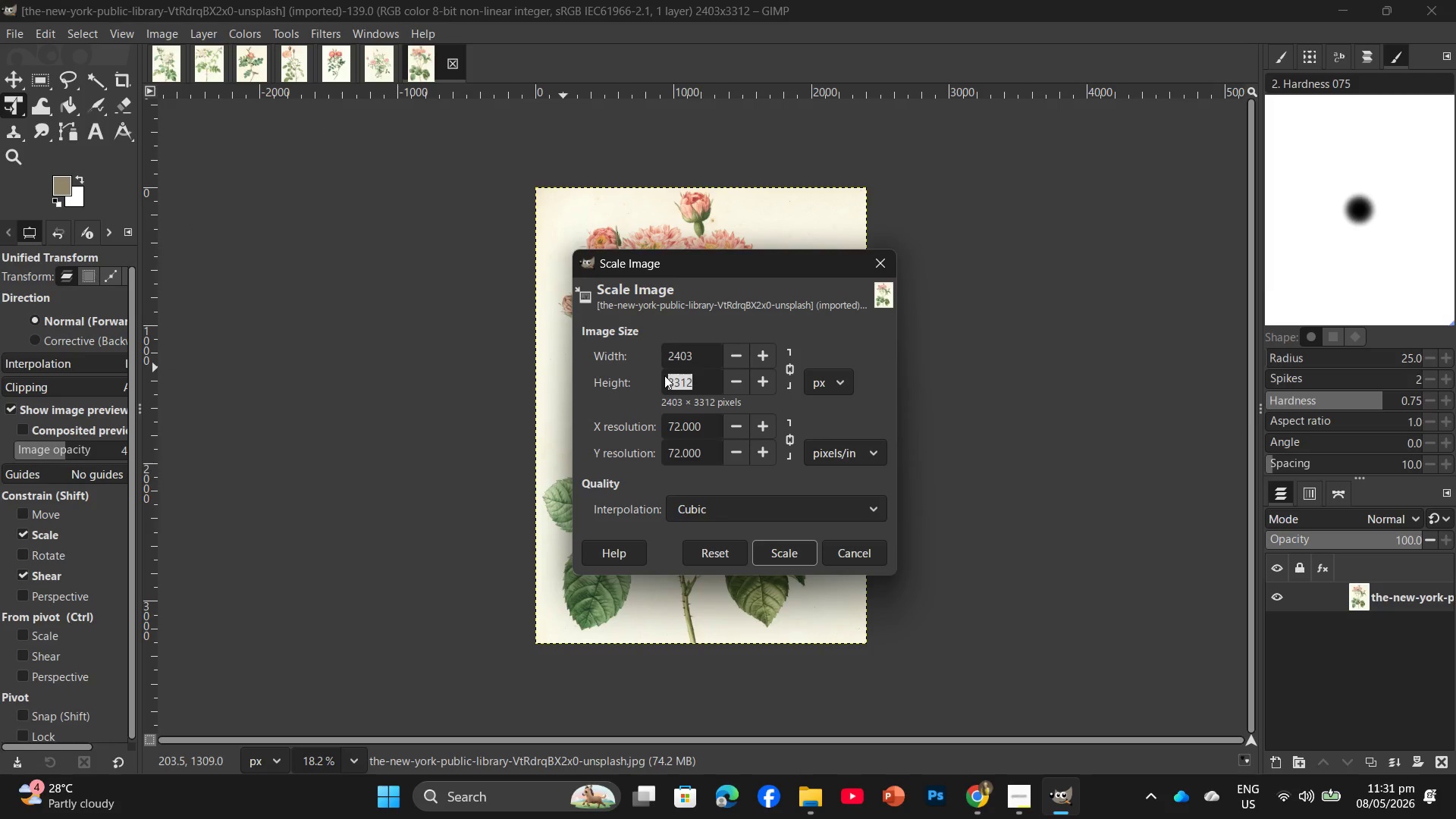 
key(Numpad2)
 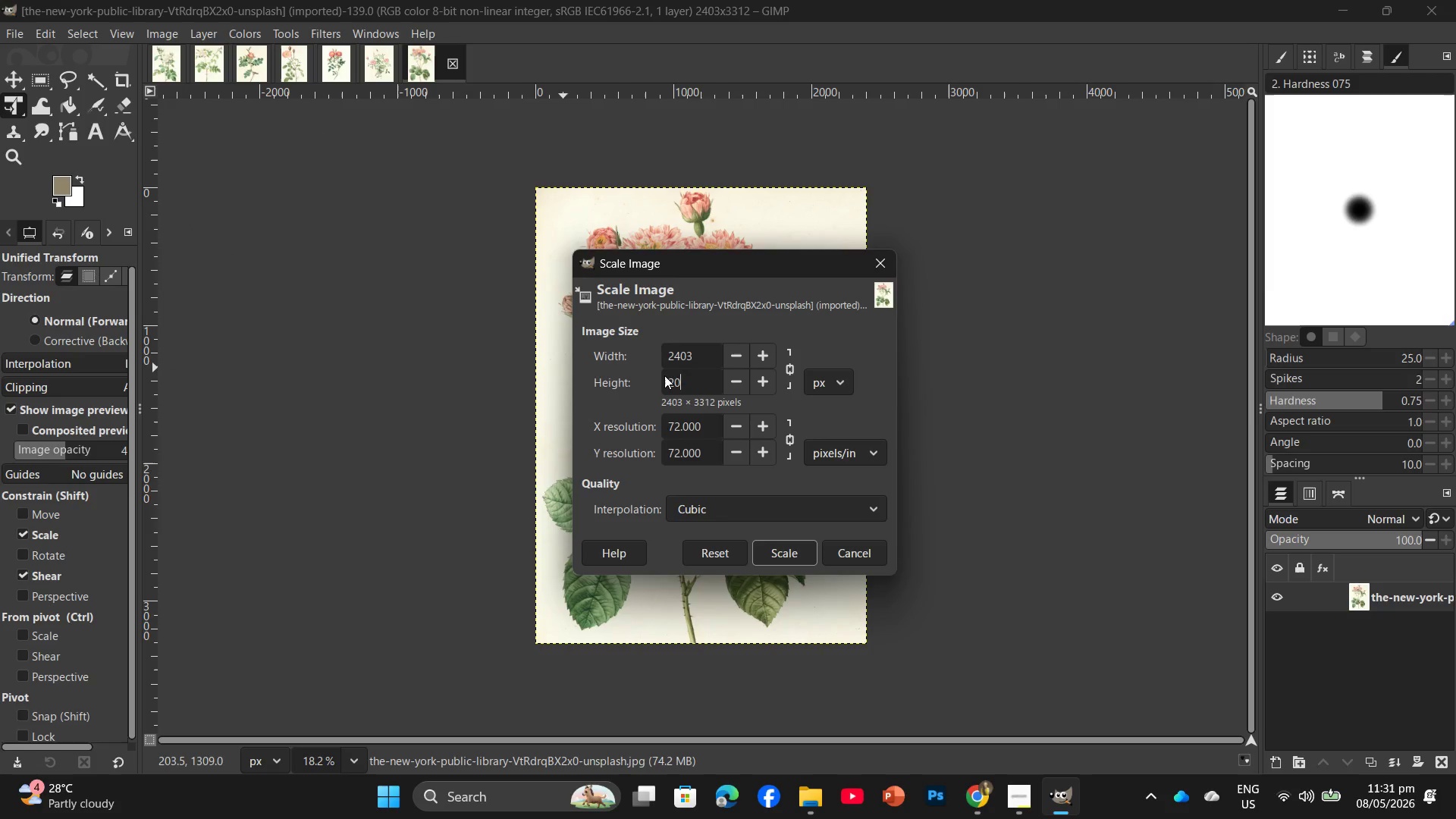 
key(Numpad0)
 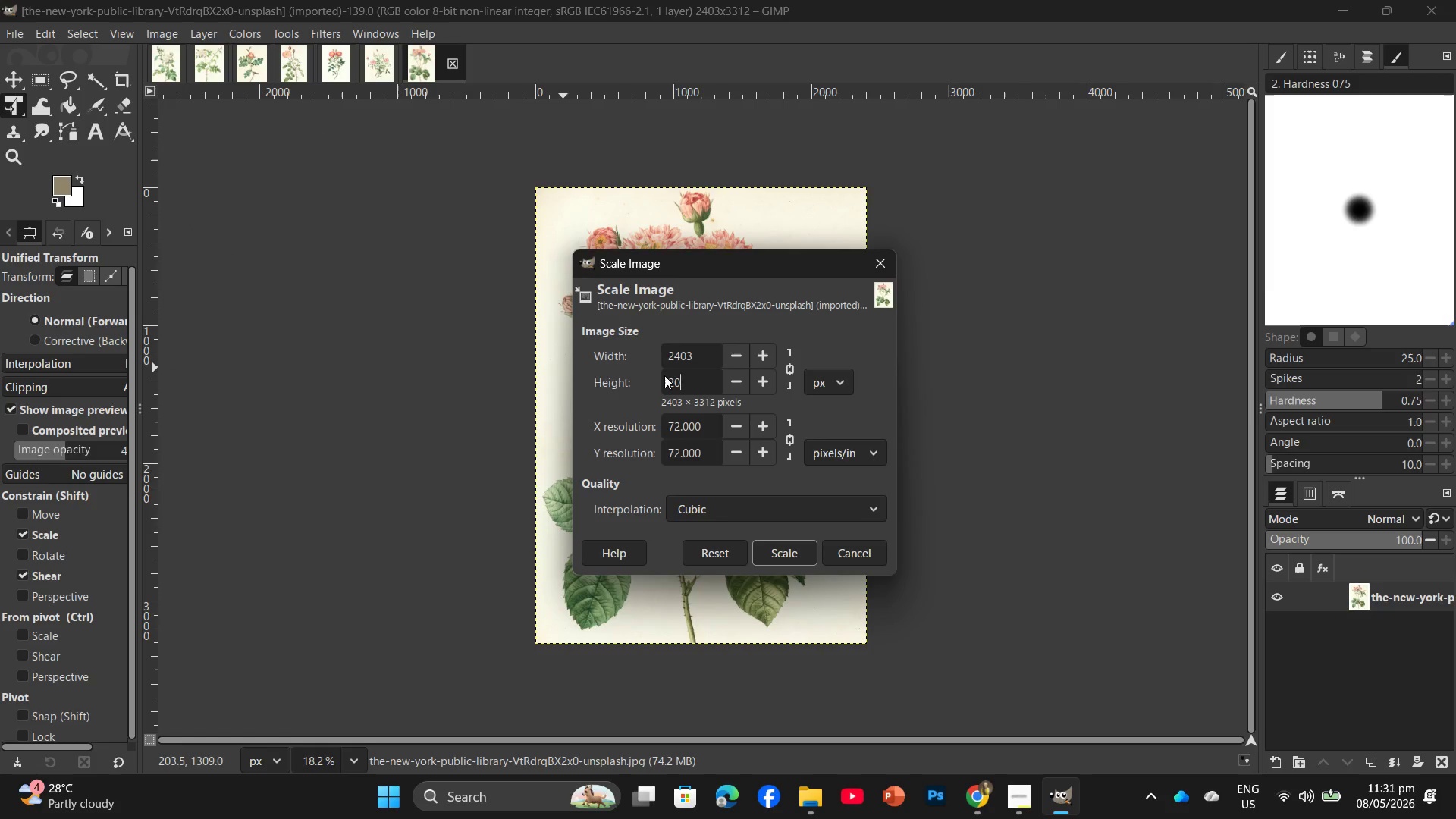 
key(Numpad0)
 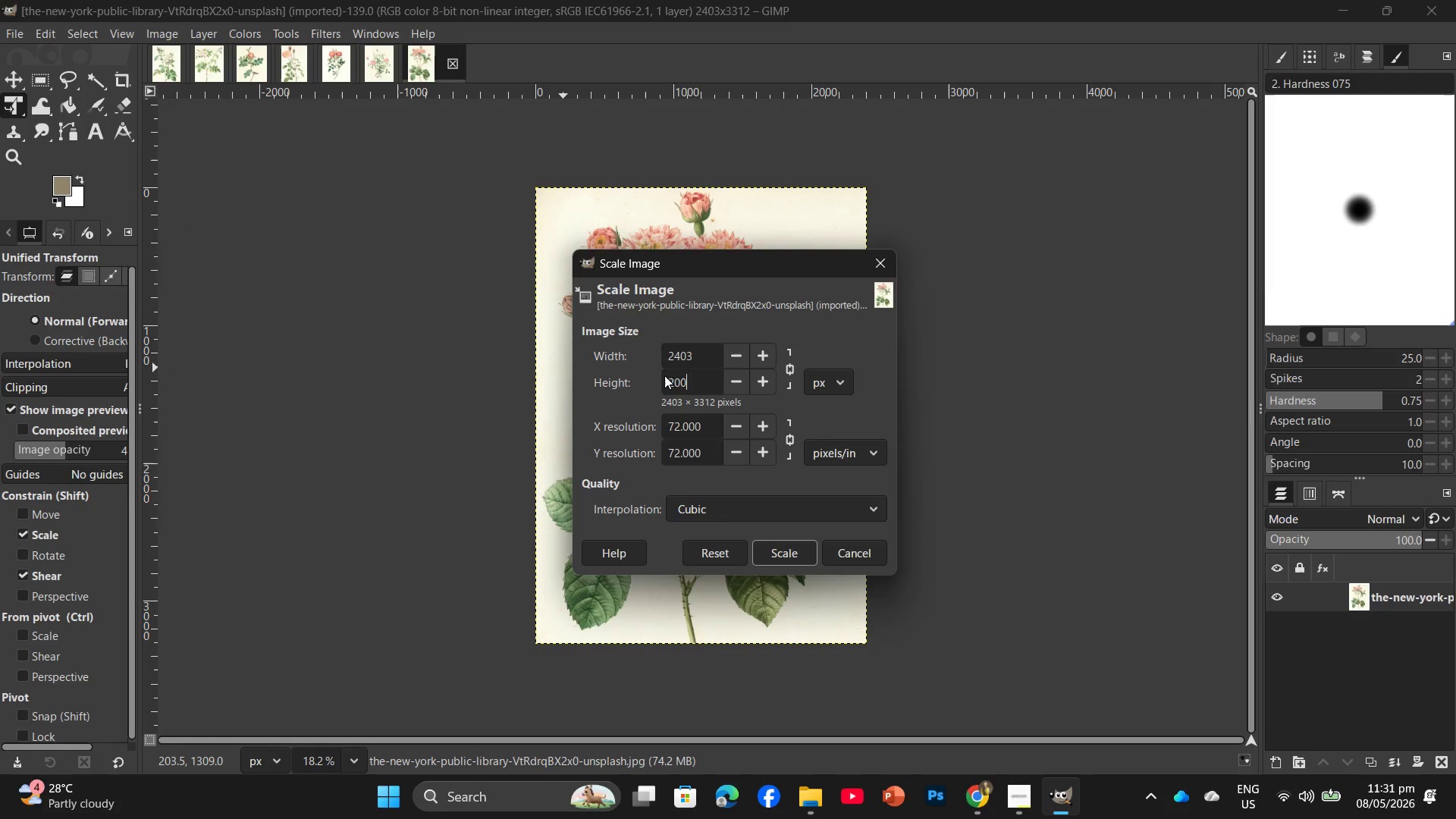 
key(Numpad0)
 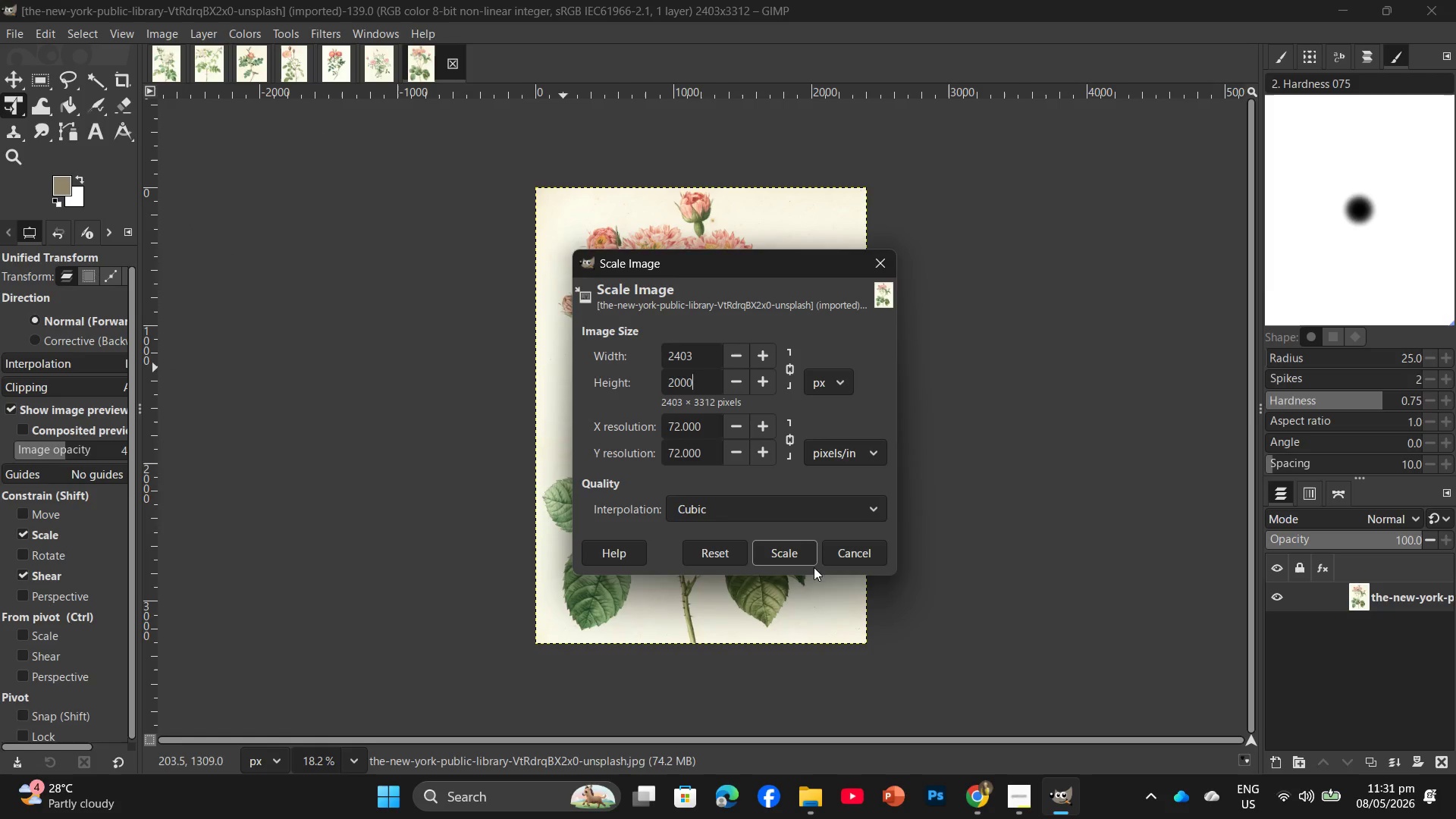 
left_click([799, 561])
 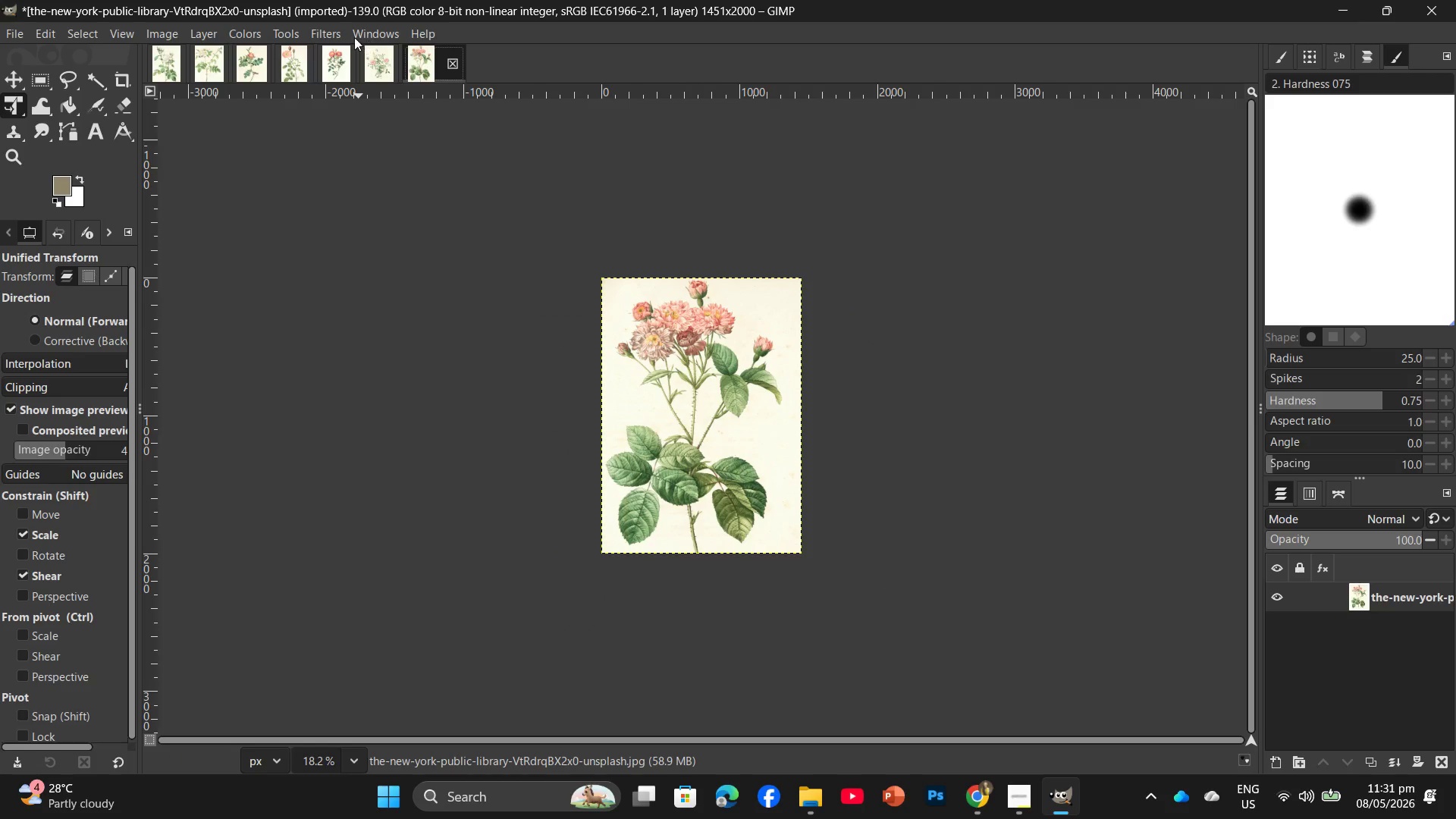 
left_click([337, 36])
 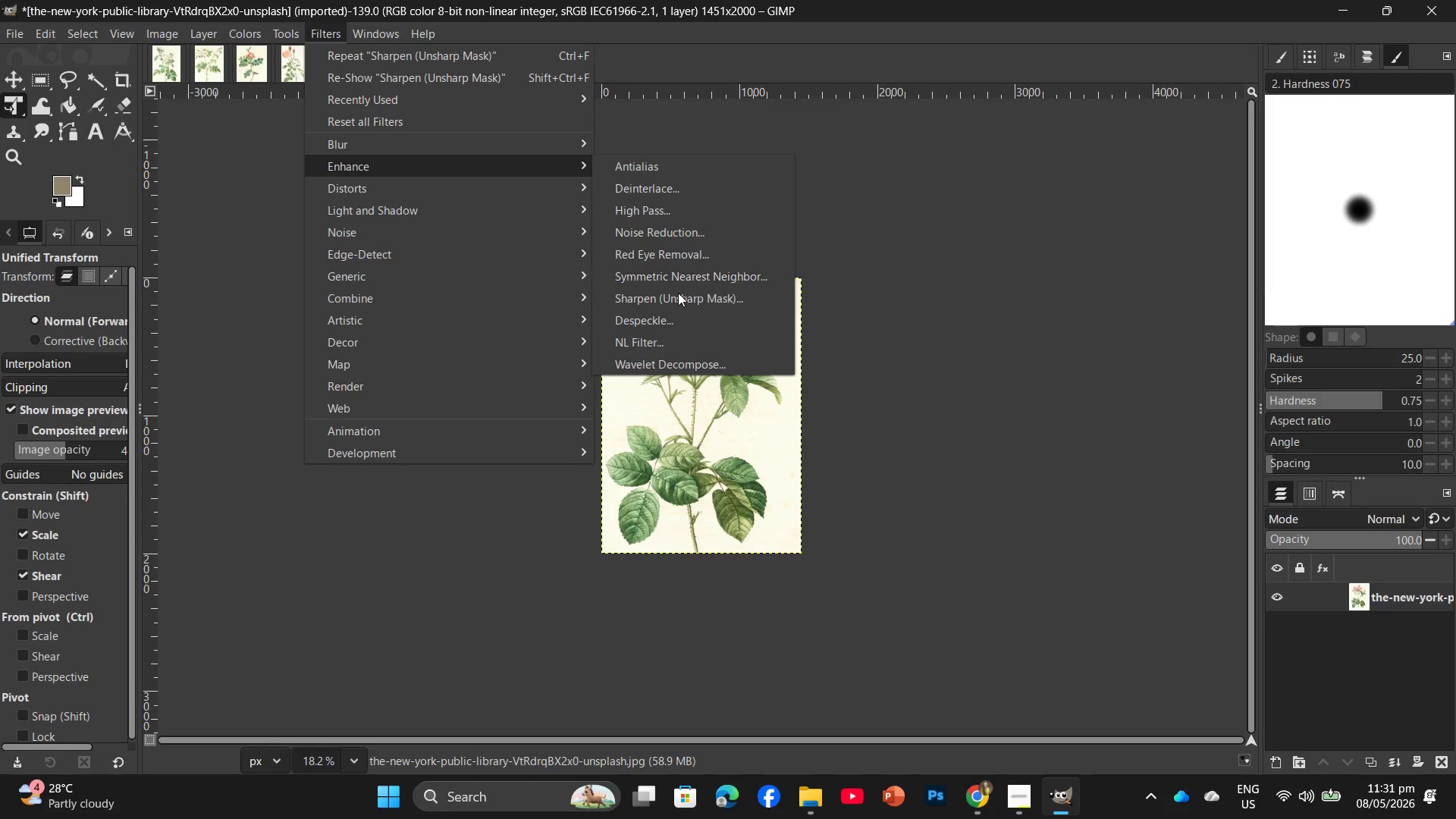 
left_click([660, 297])
 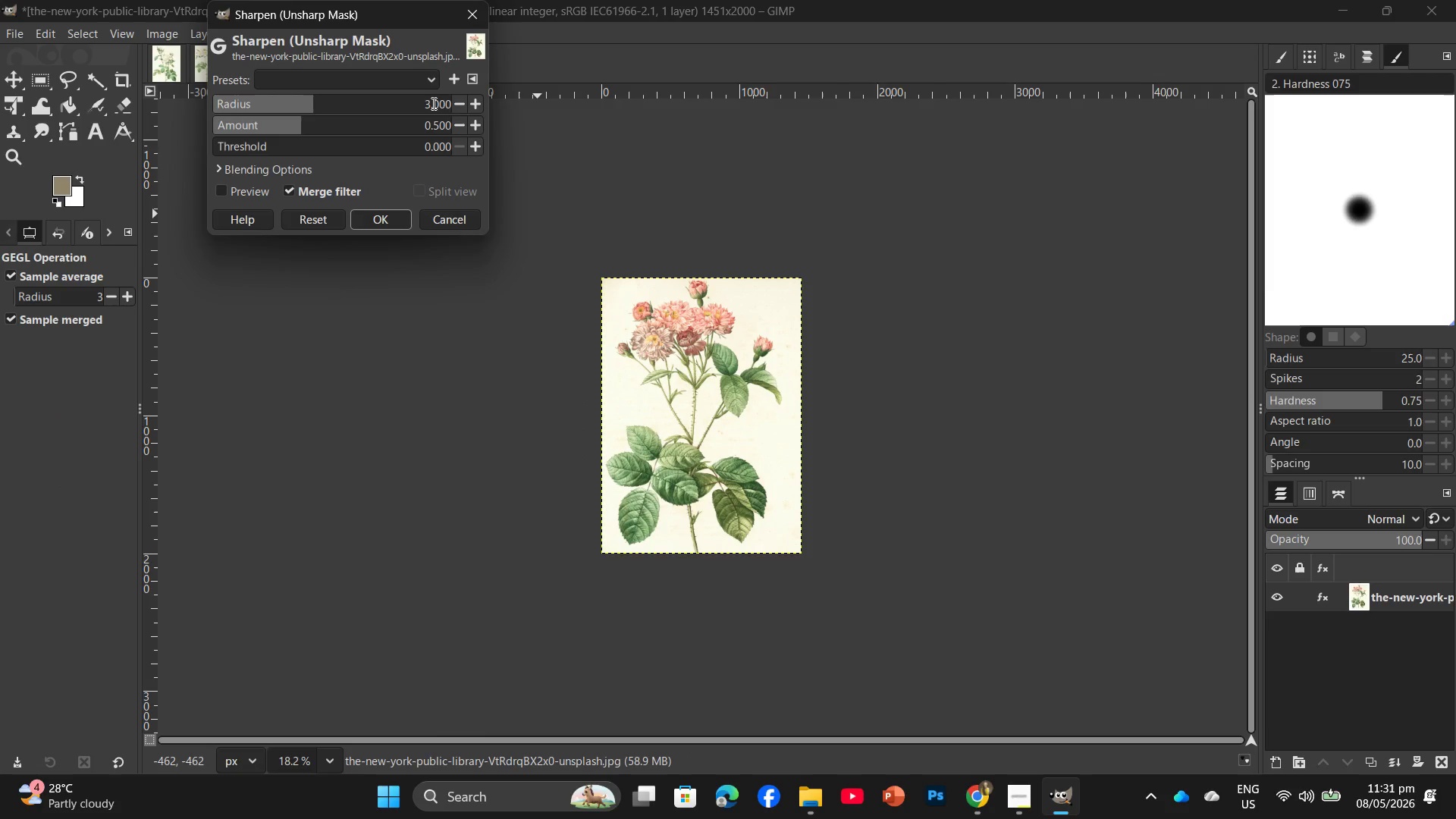 
double_click([432, 103])
 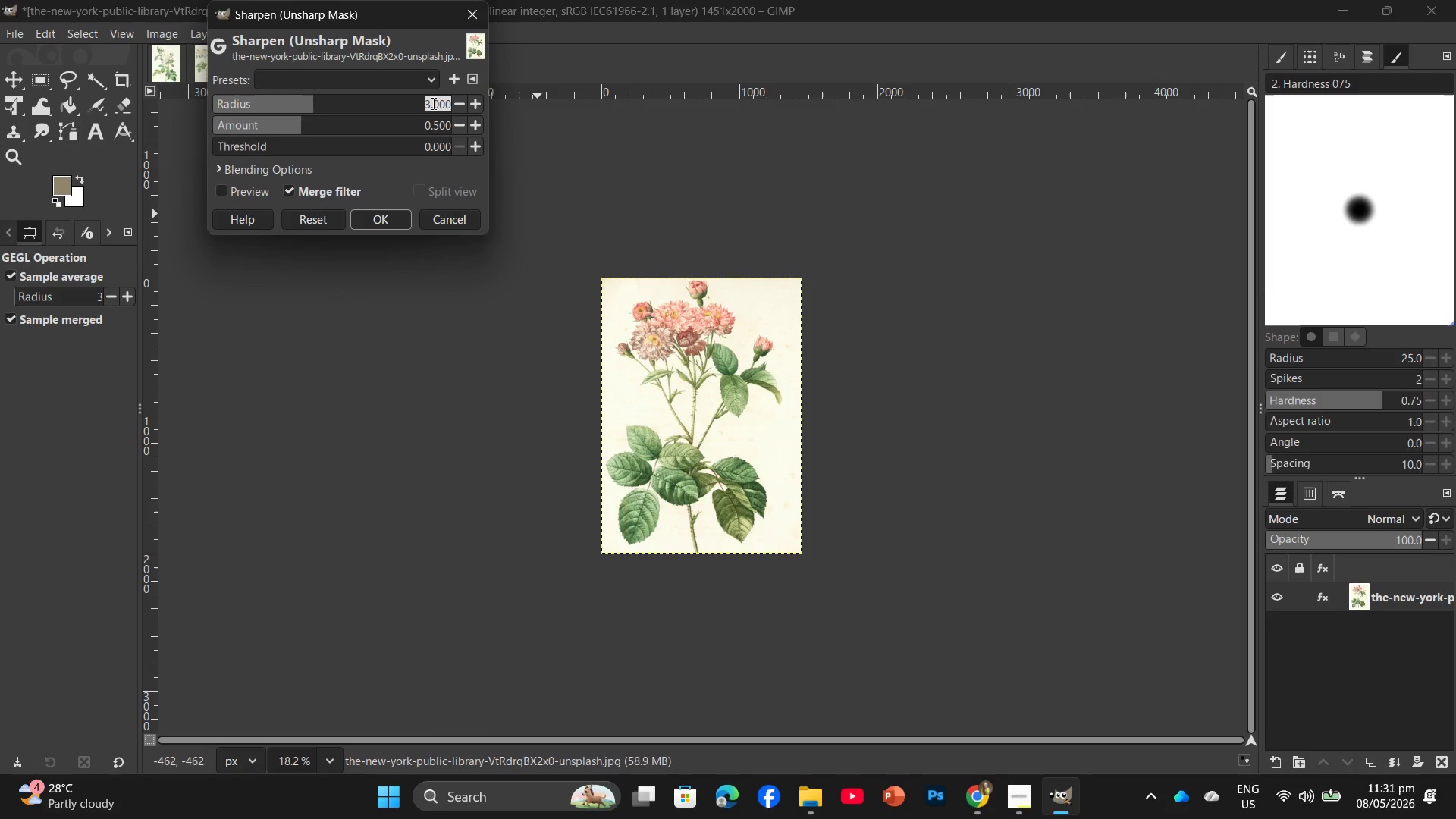 
key(Numpad2)
 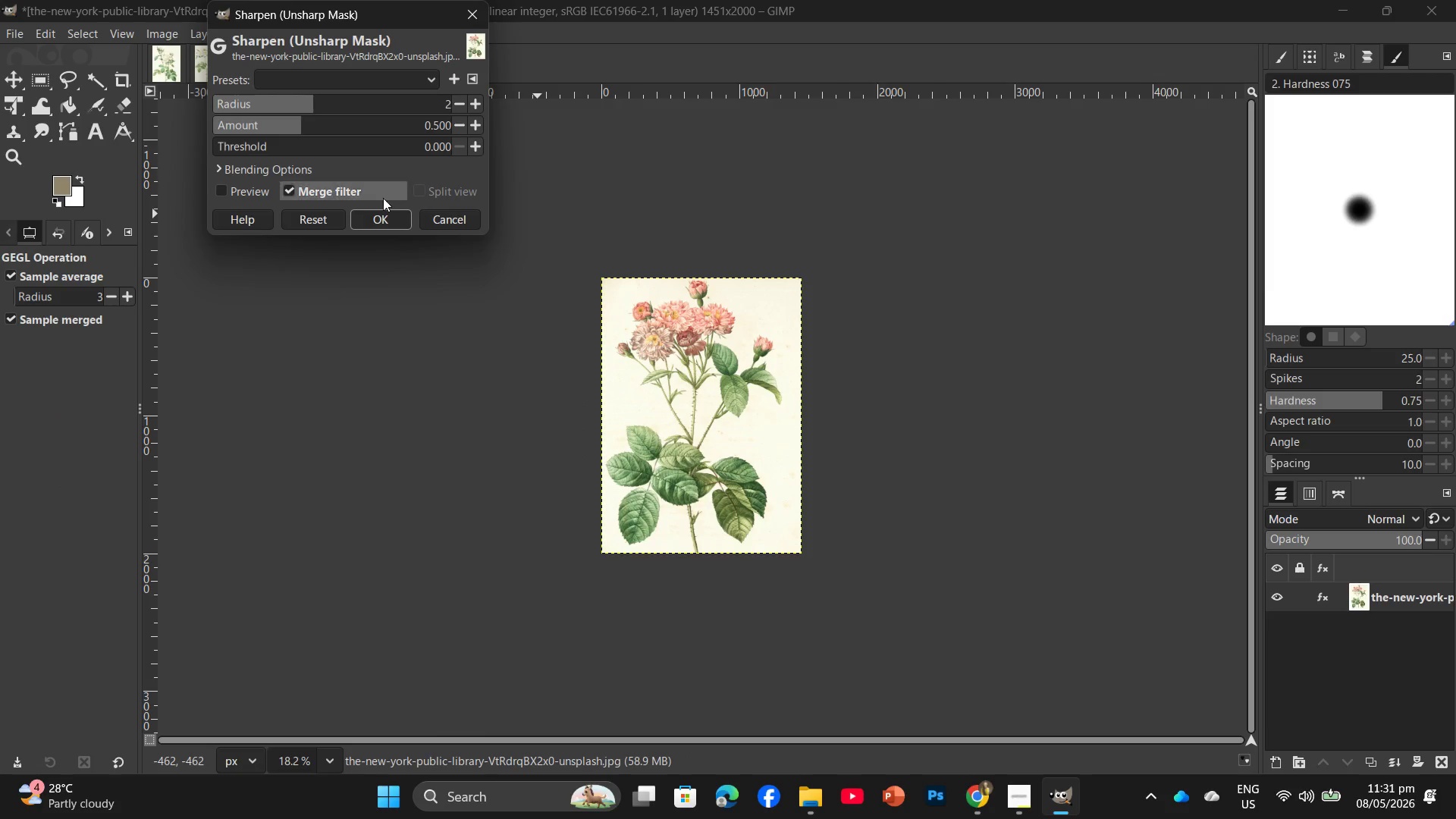 
left_click([381, 219])
 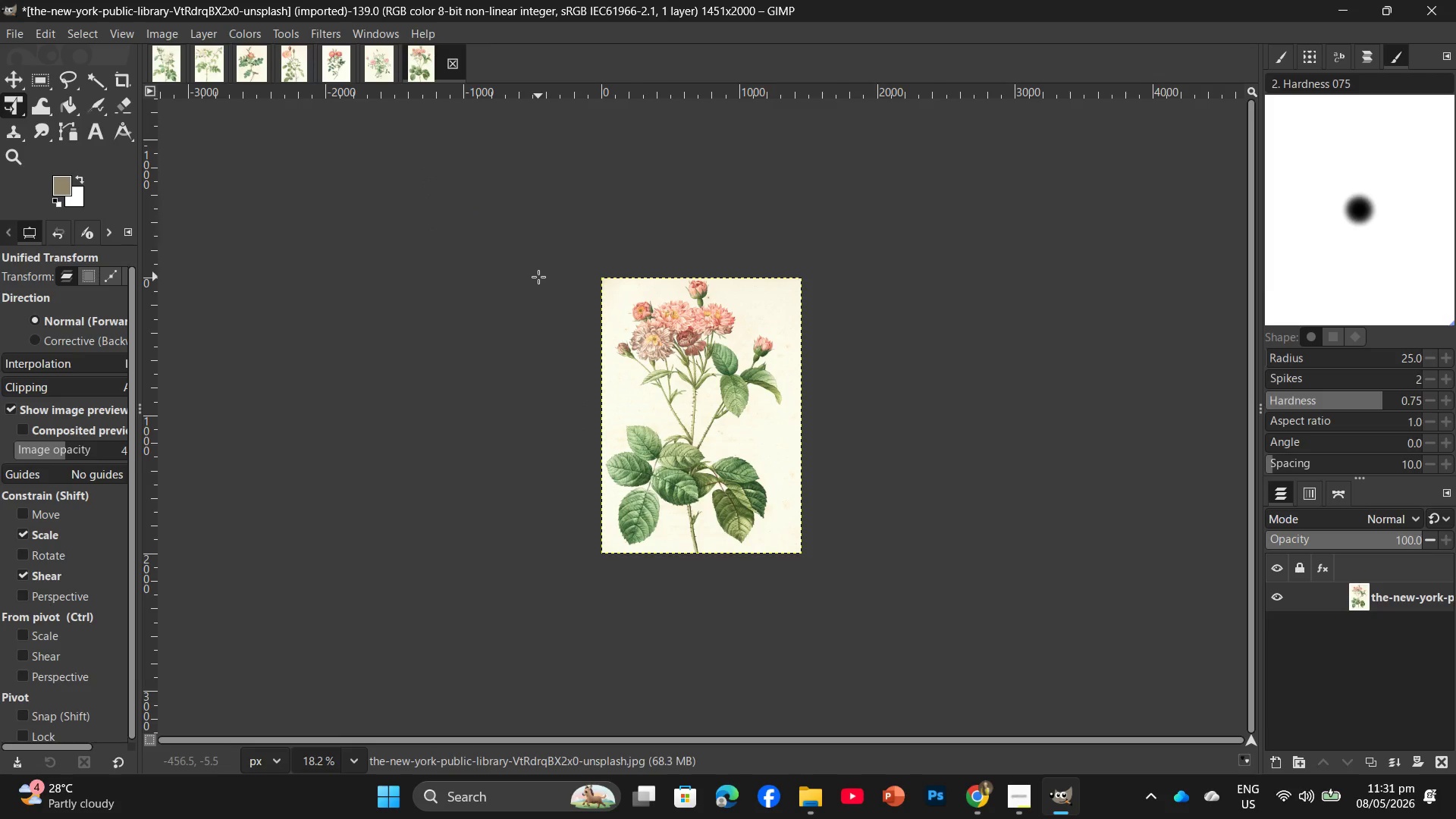 
key(Control+Shift+E)
 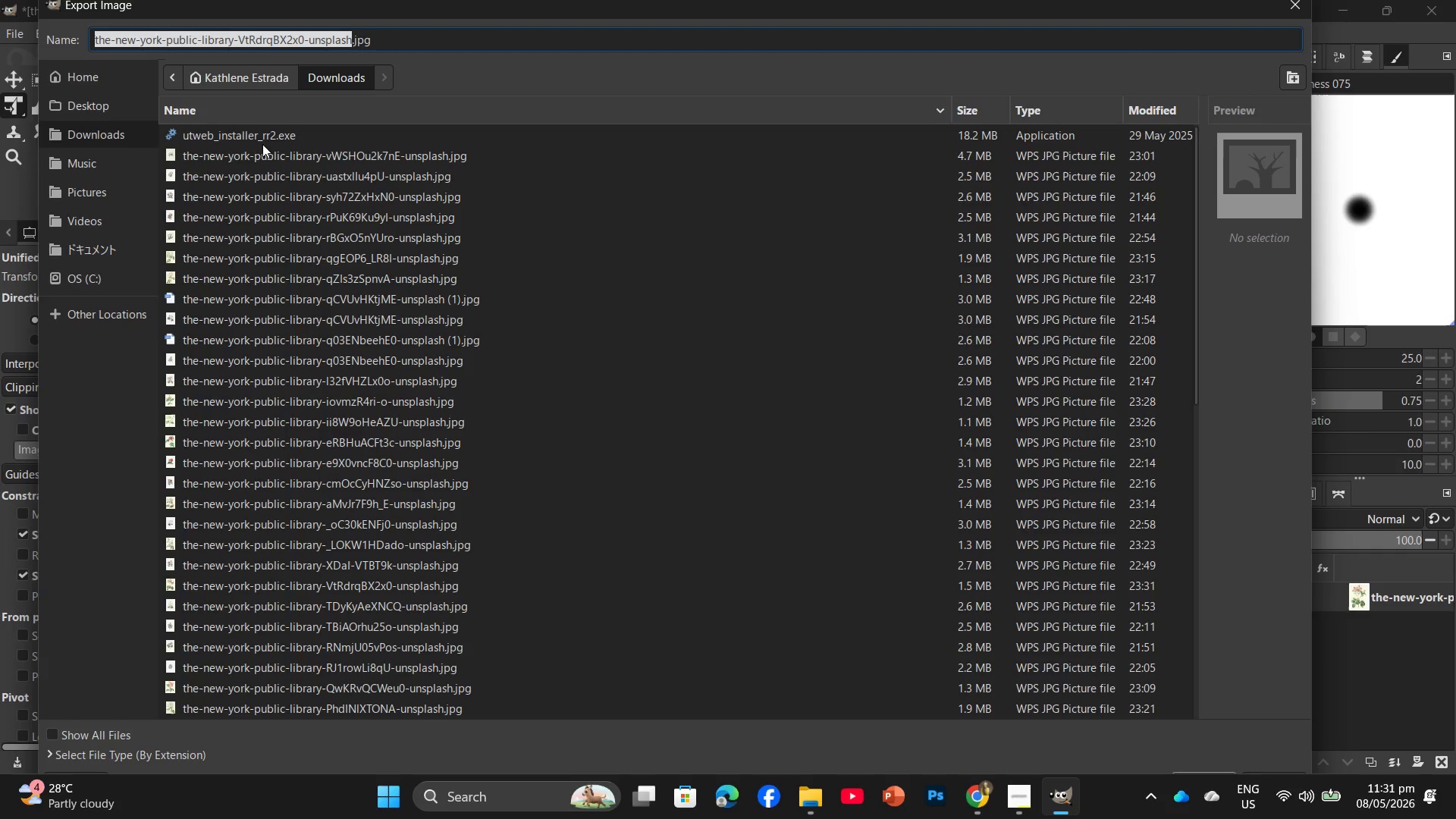 
left_click([99, 118])
 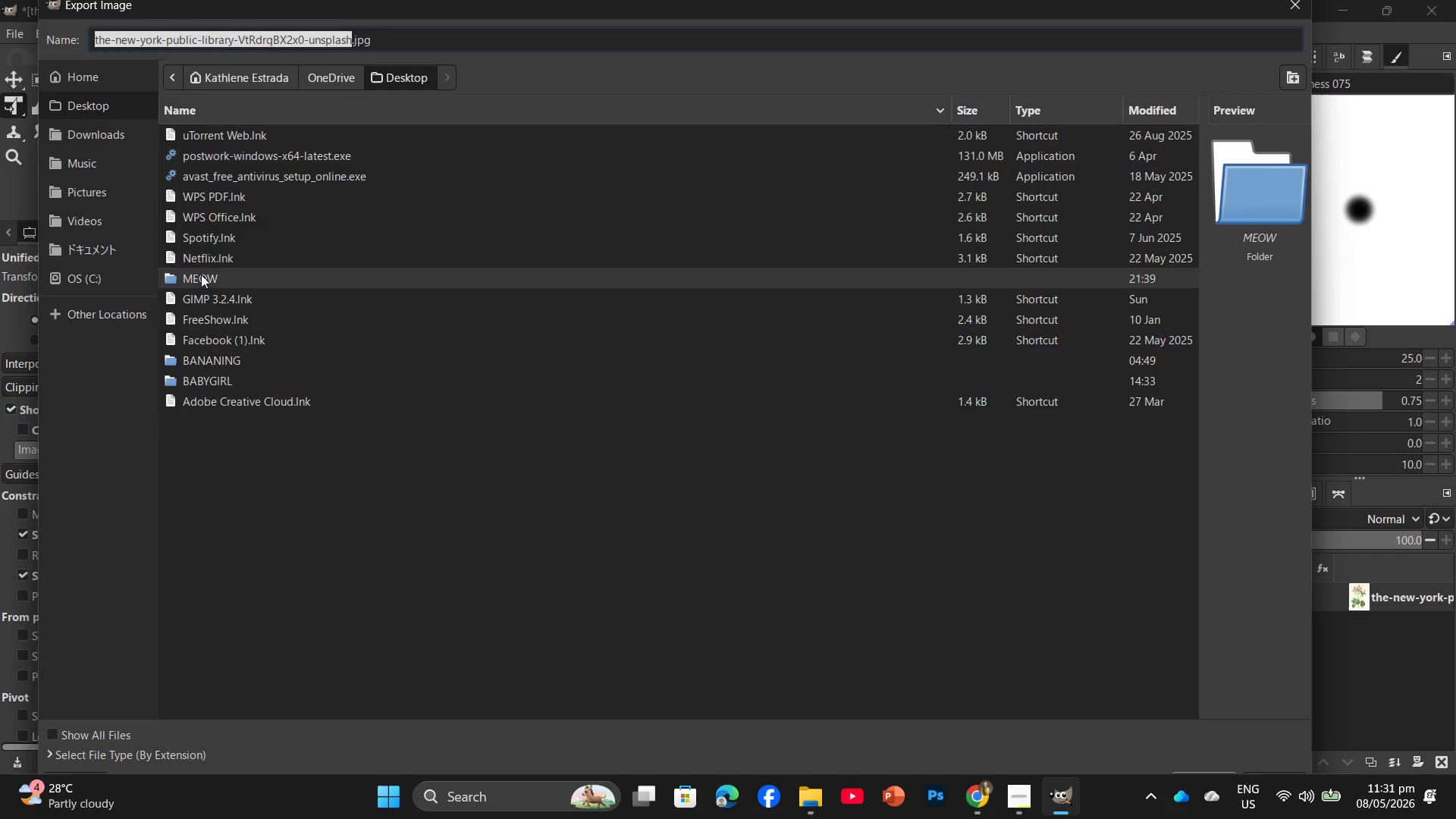 
double_click([201, 275])
 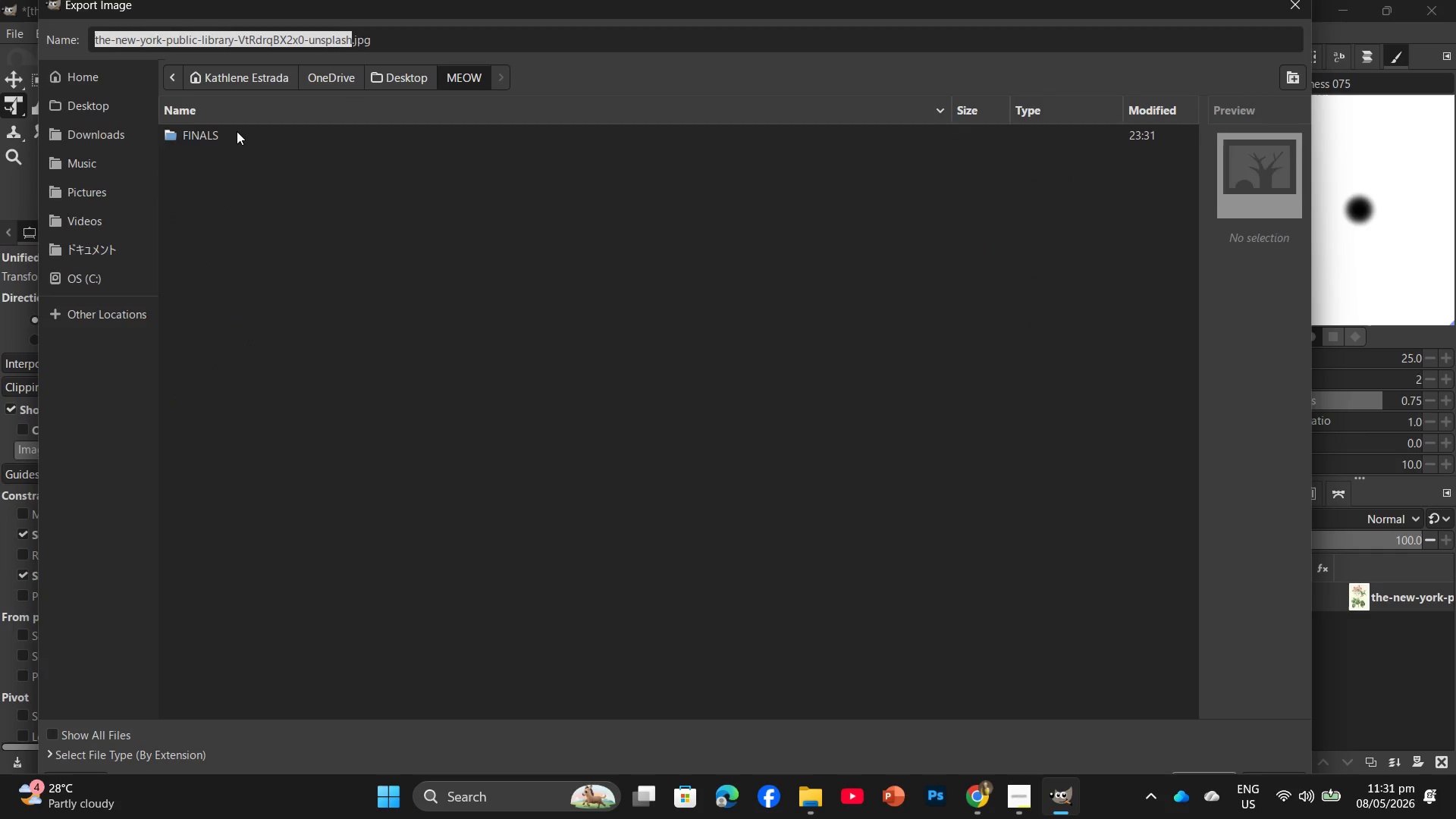 
double_click([237, 131])
 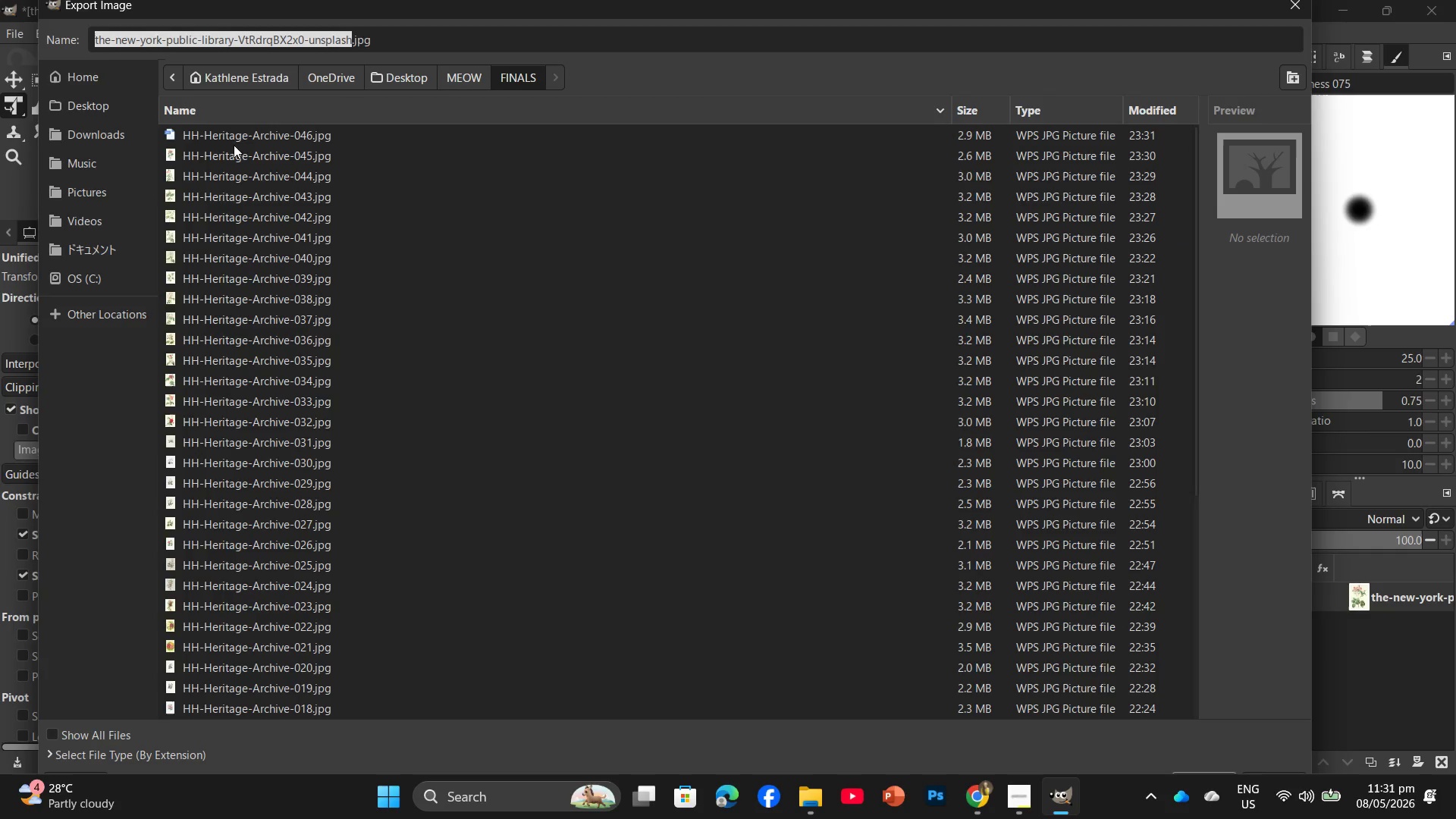 
left_click([239, 132])
 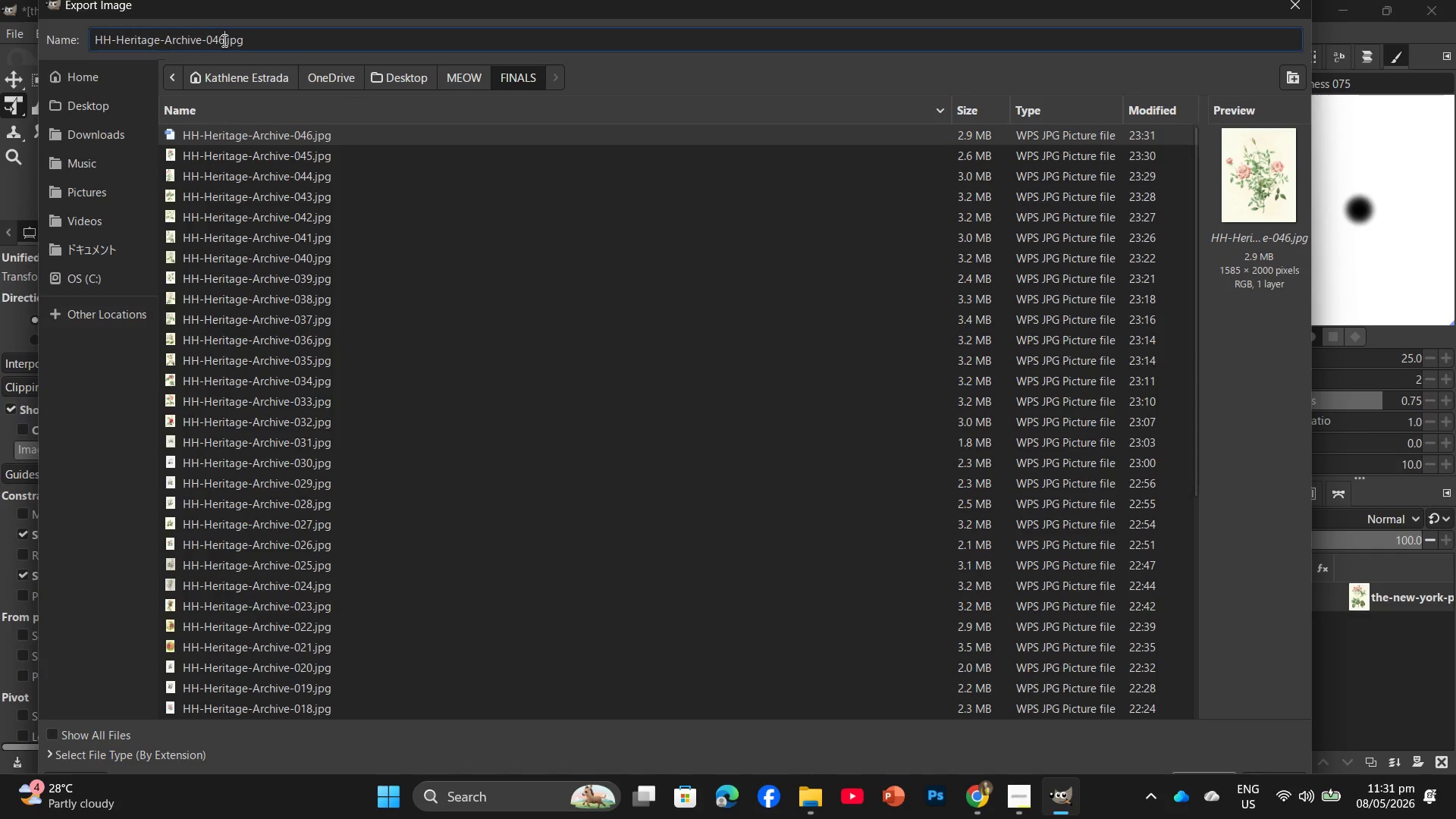 
key(Backspace)
 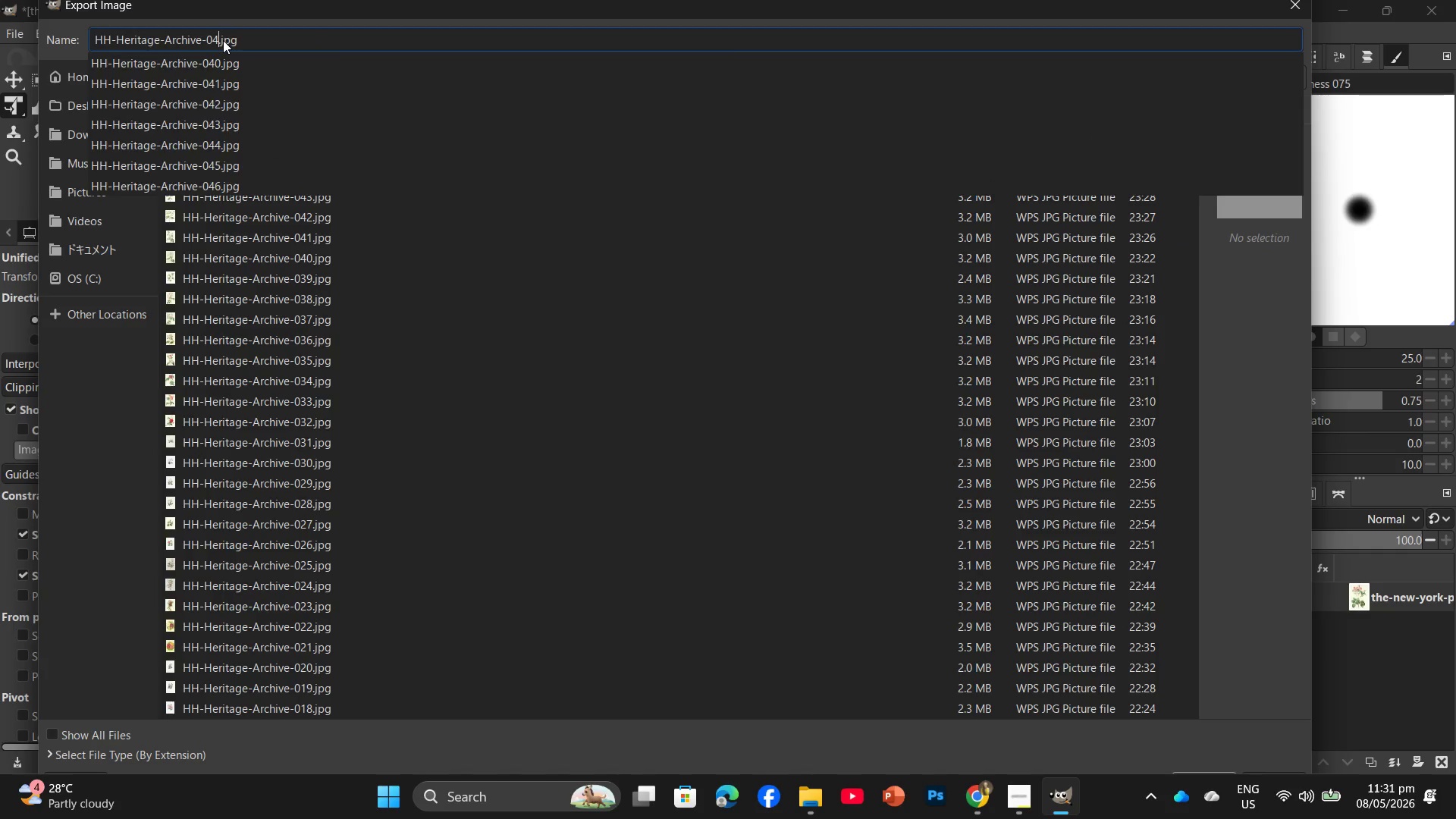 
key(Numpad7)
 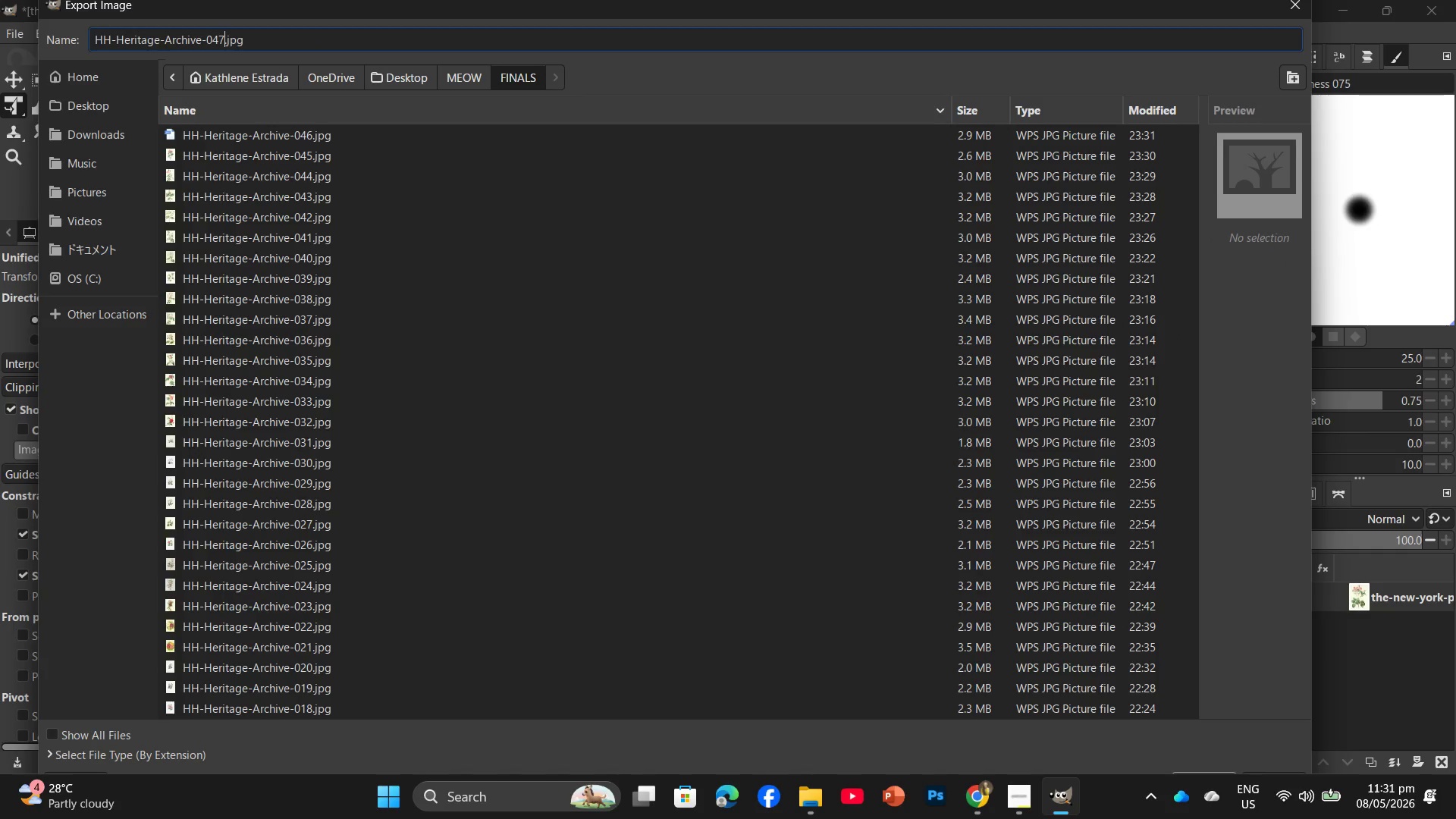 
key(Enter)
 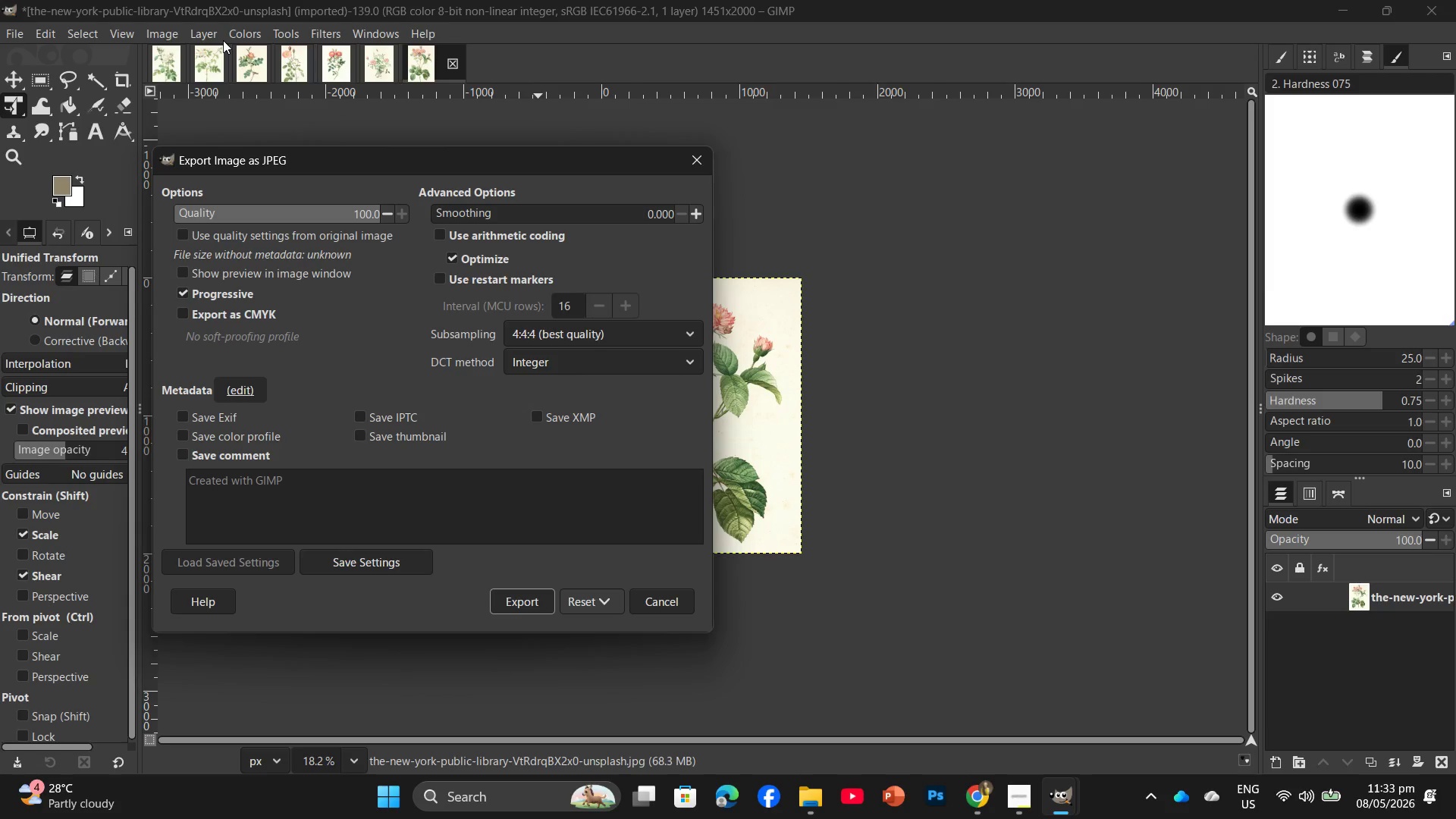 
wait(87.95)
 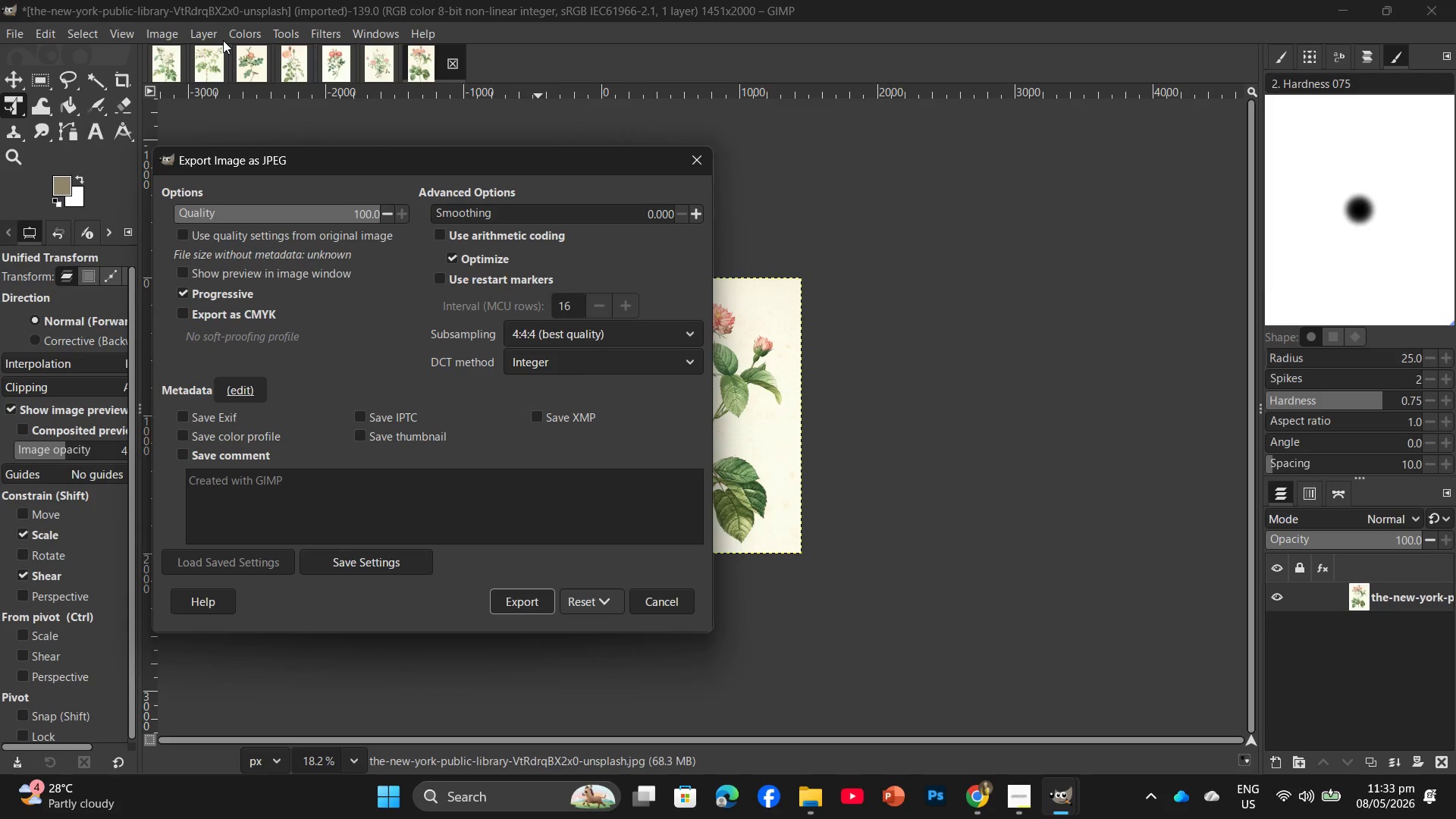 
left_click([492, 595])
 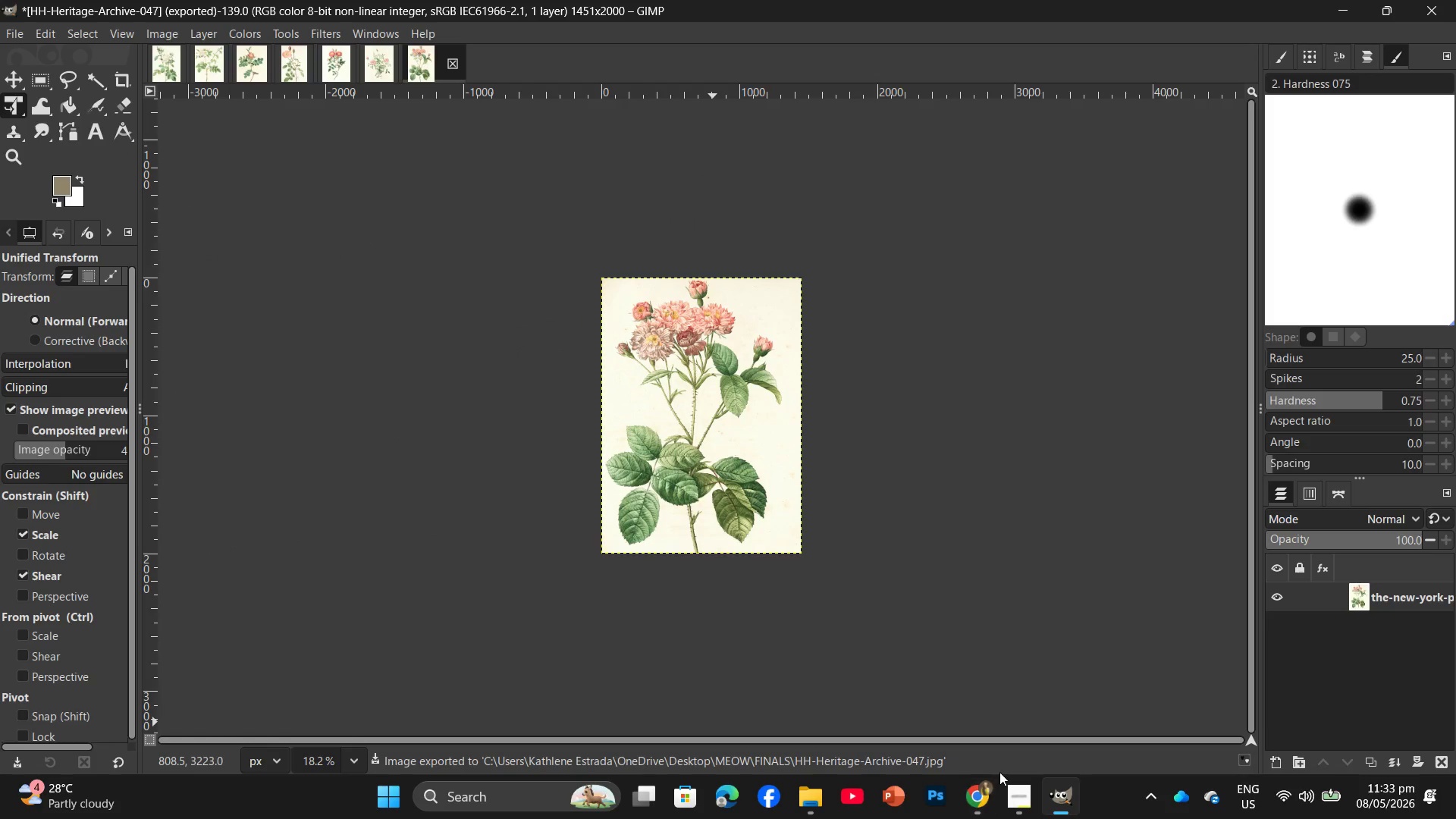 
left_click([978, 806])
 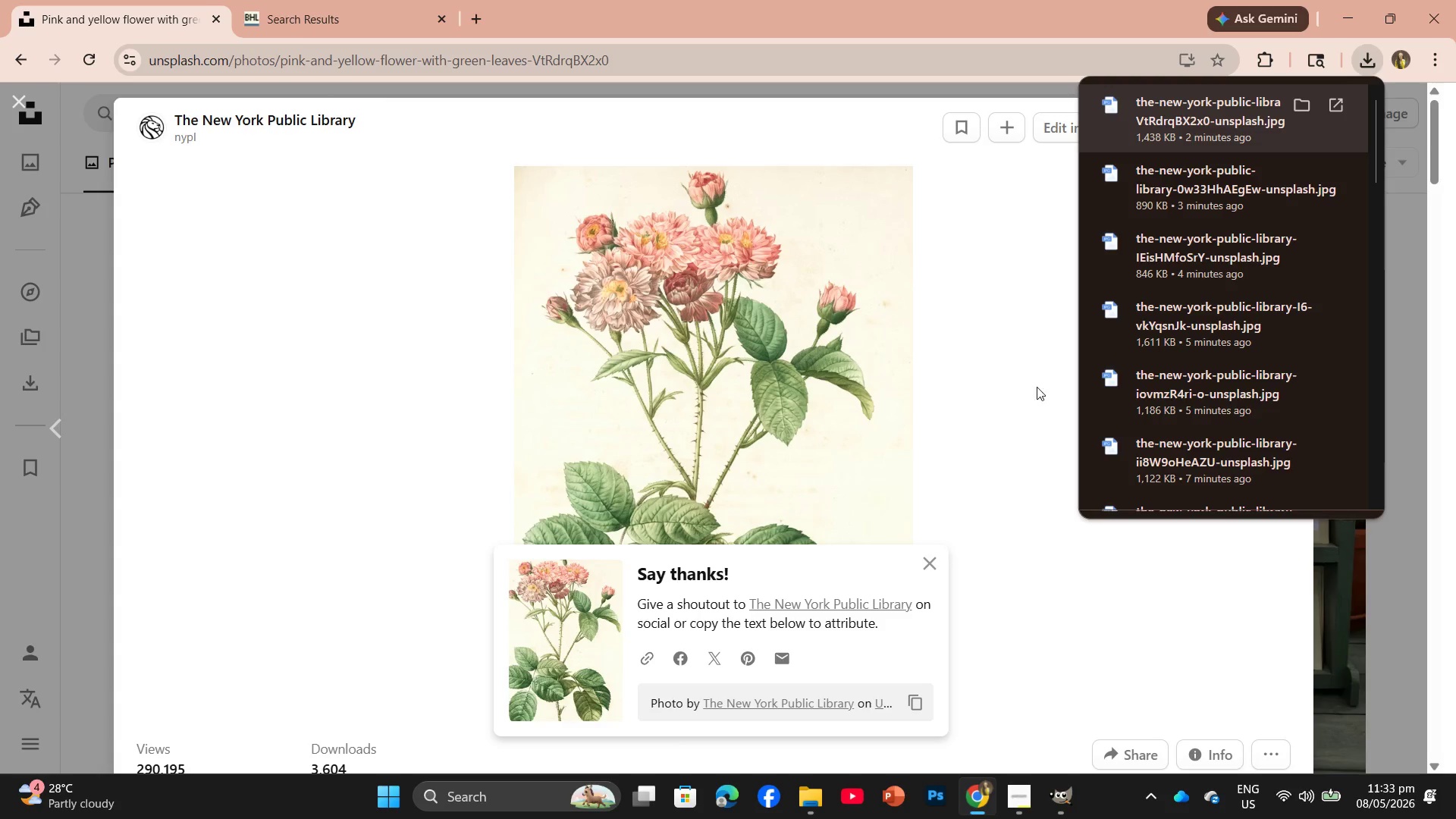 
scroll: coordinate [1010, 366], scroll_direction: down, amount: 24.0
 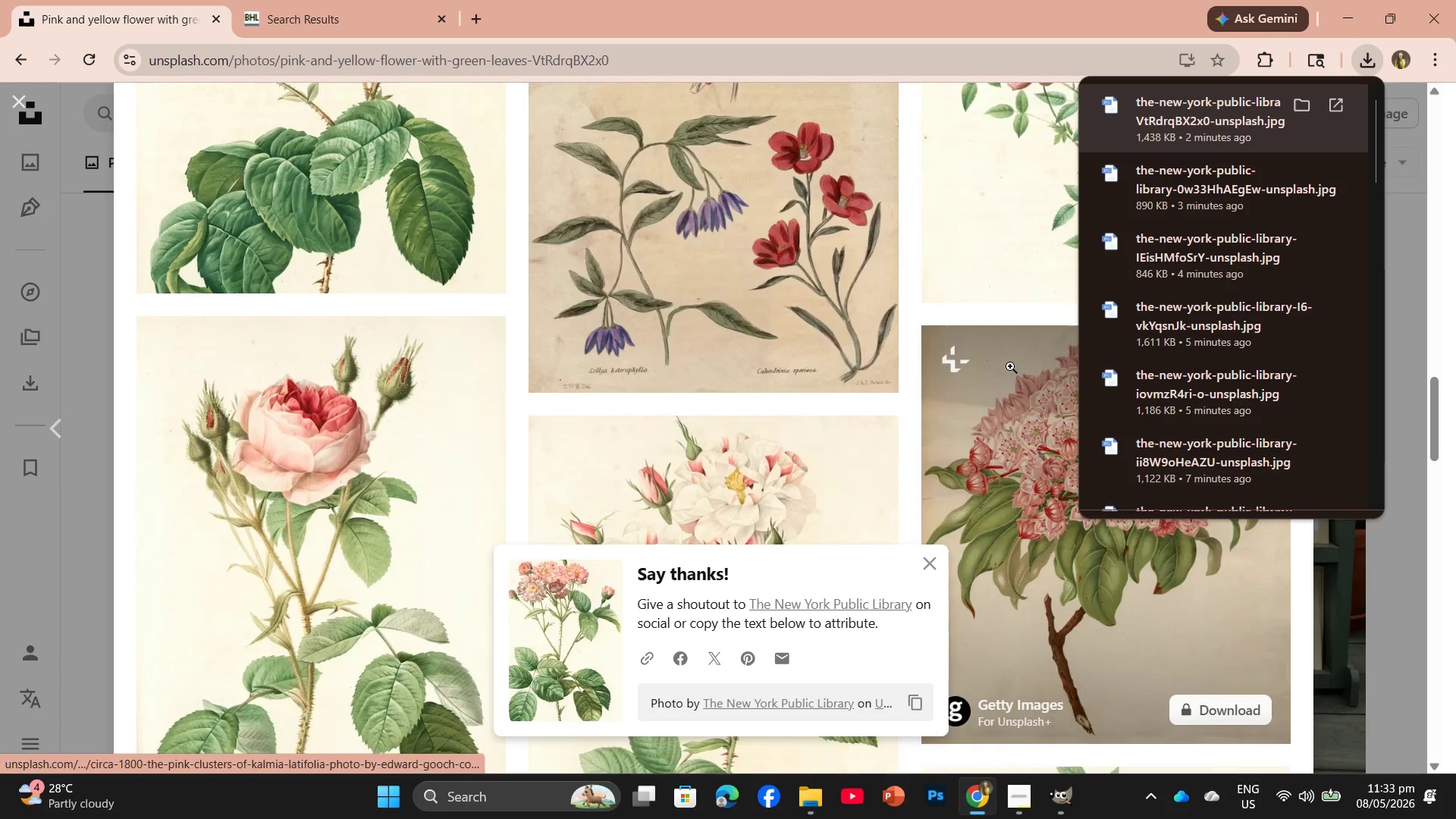 
scroll: coordinate [1015, 332], scroll_direction: up, amount: 4.0
 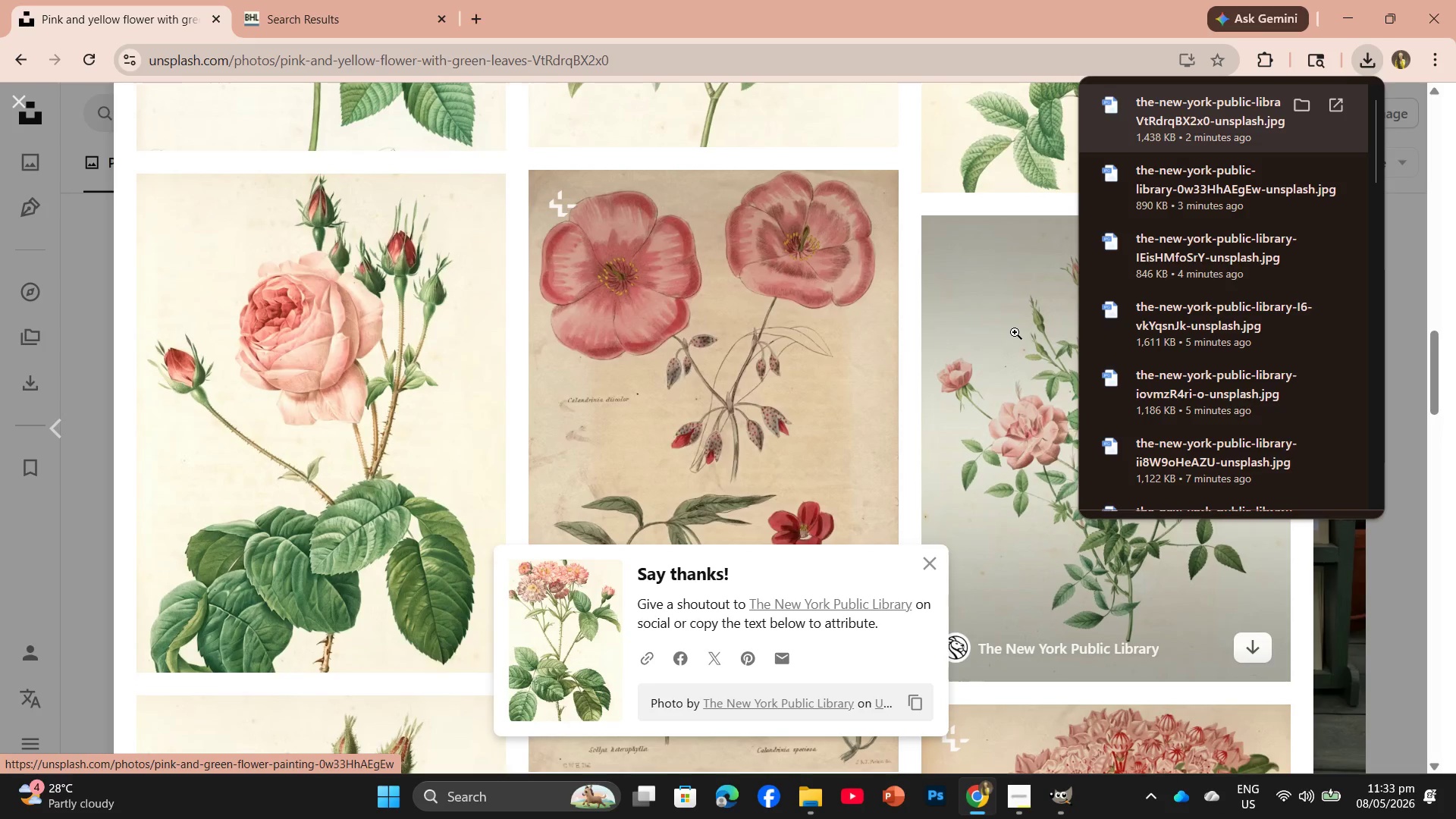 
scroll: coordinate [1012, 366], scroll_direction: down, amount: 27.0
 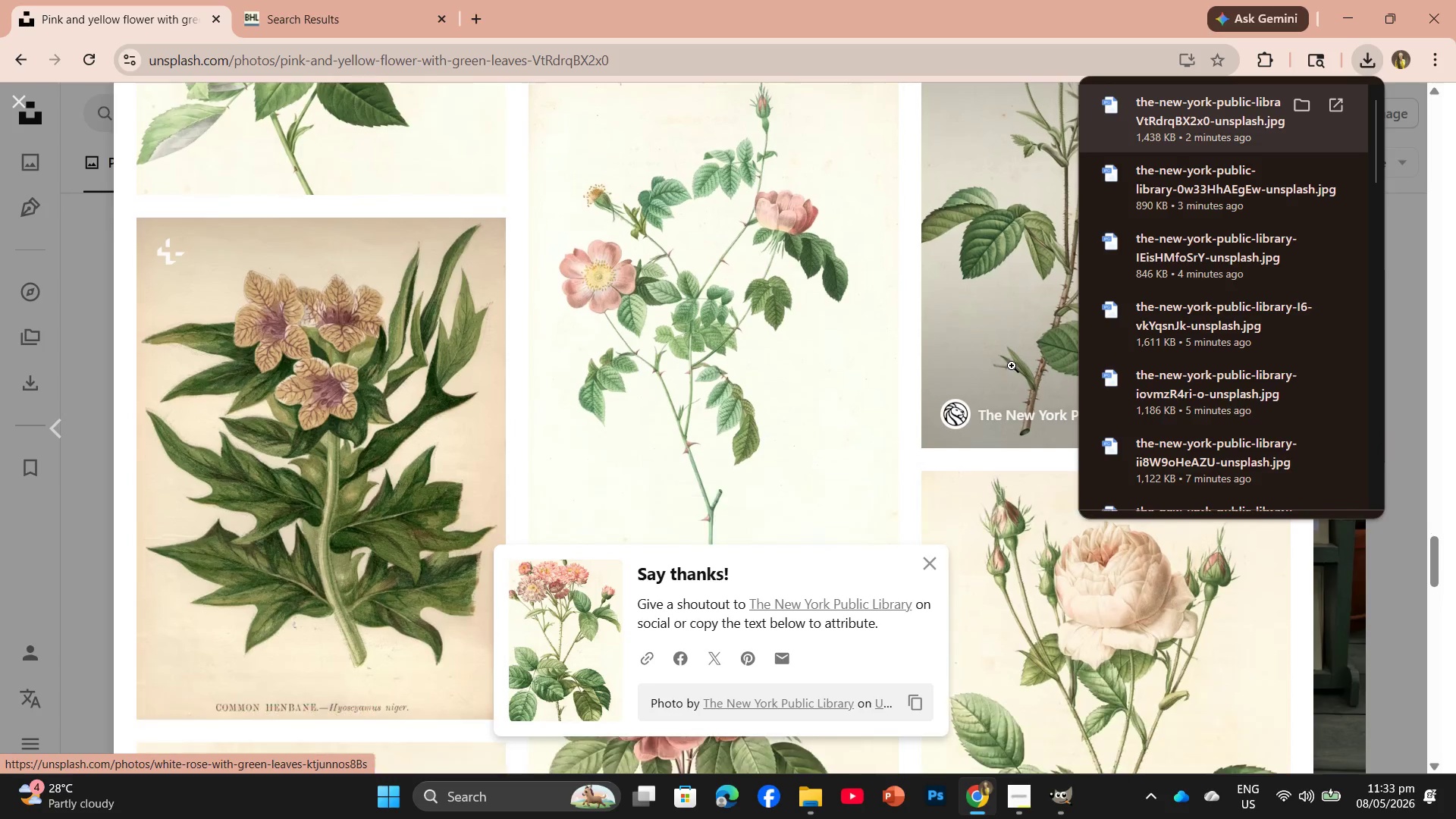 
scroll: coordinate [1020, 340], scroll_direction: down, amount: 7.0
 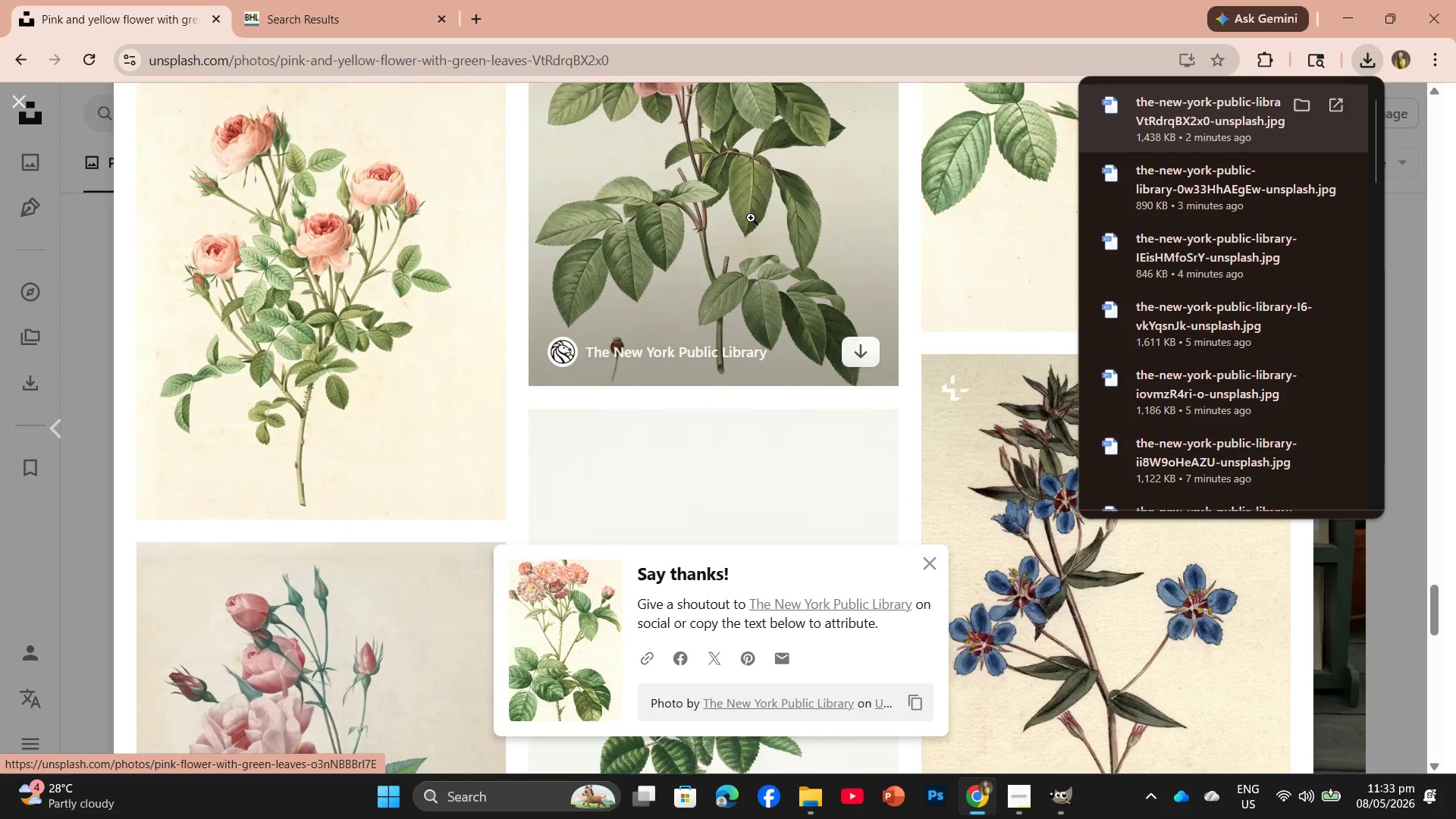 
left_click([729, 202])
 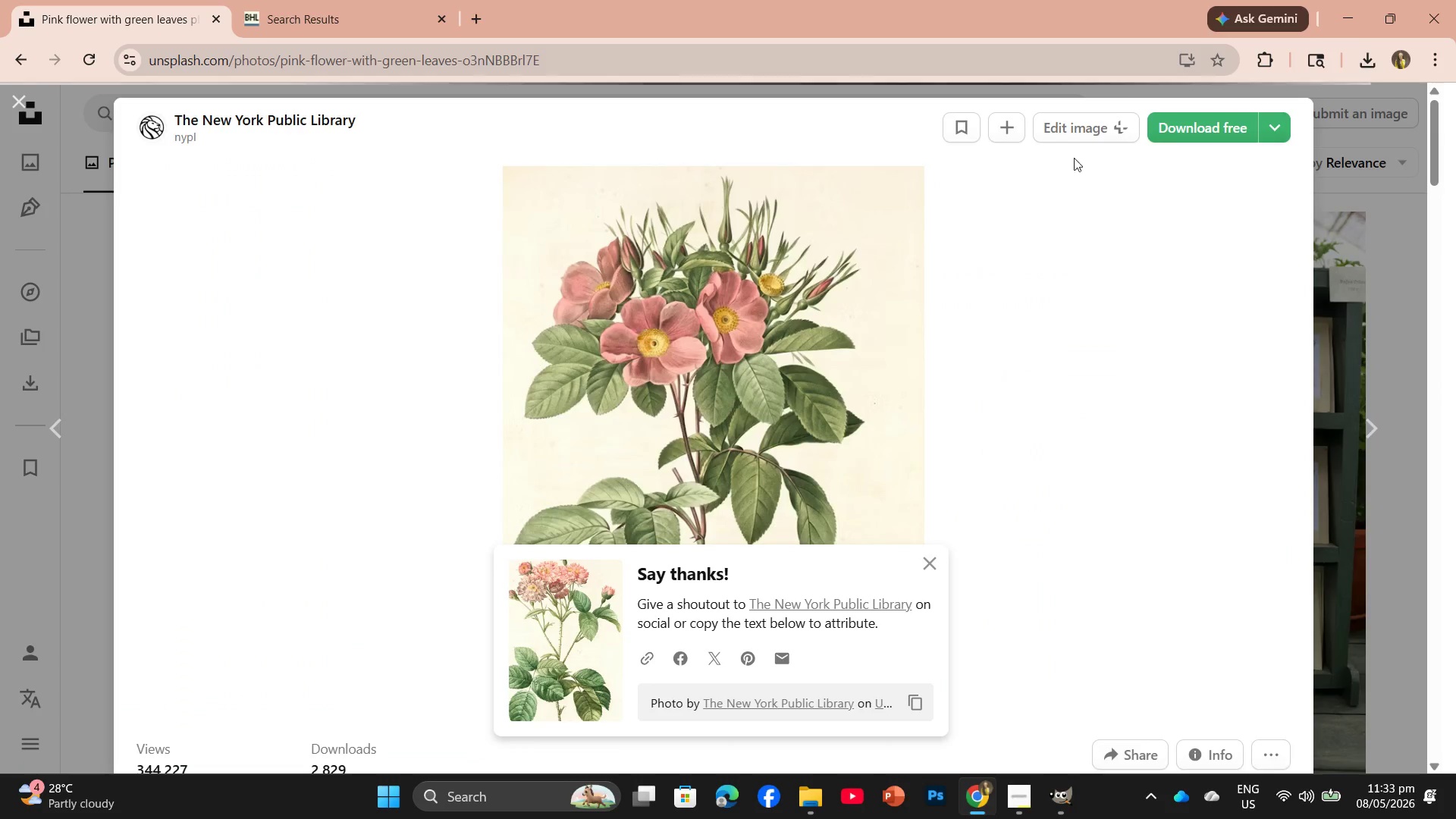 
left_click([1178, 124])
 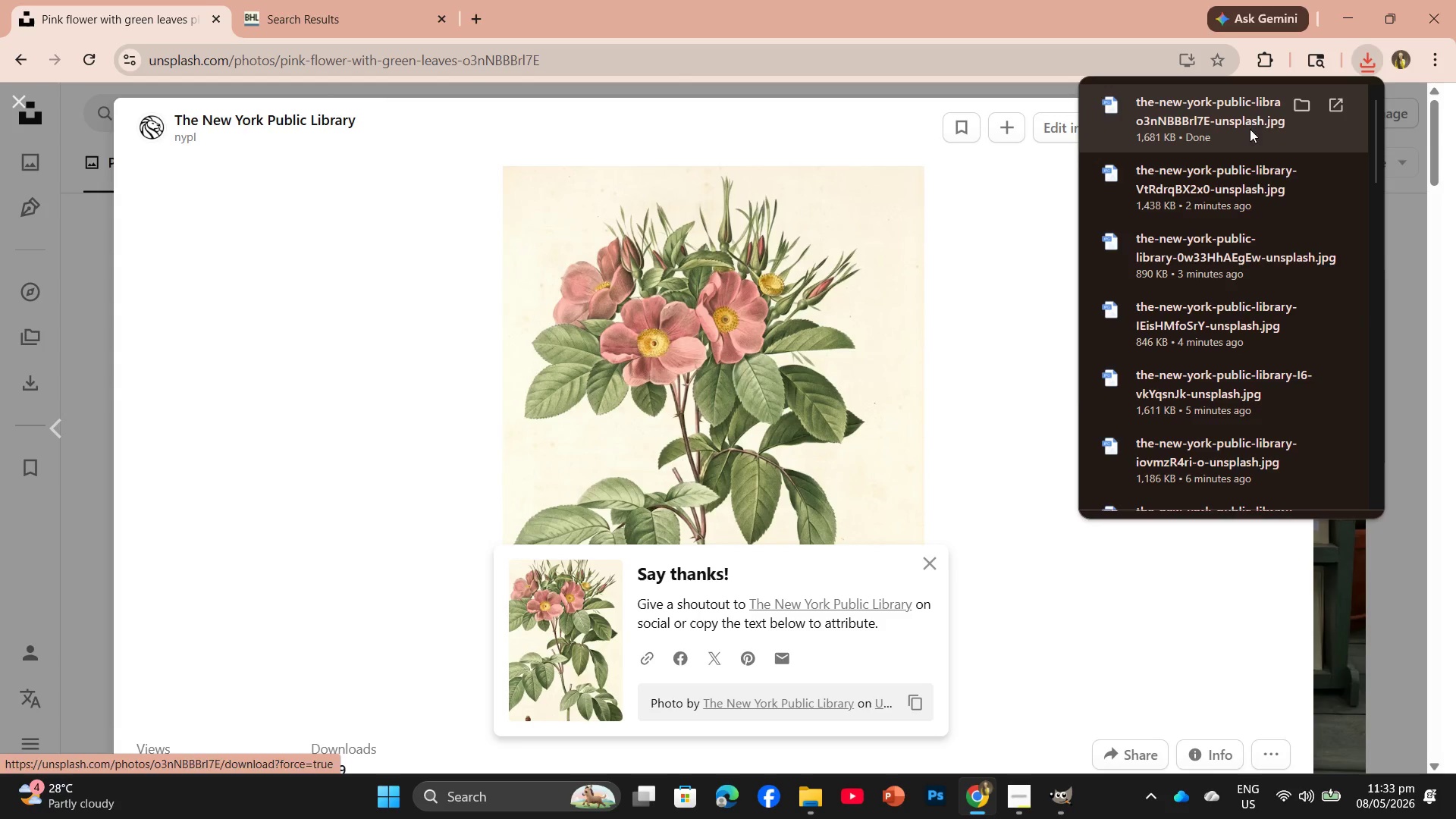 
left_click_drag(start_coordinate=[1213, 107], to_coordinate=[497, 56])
 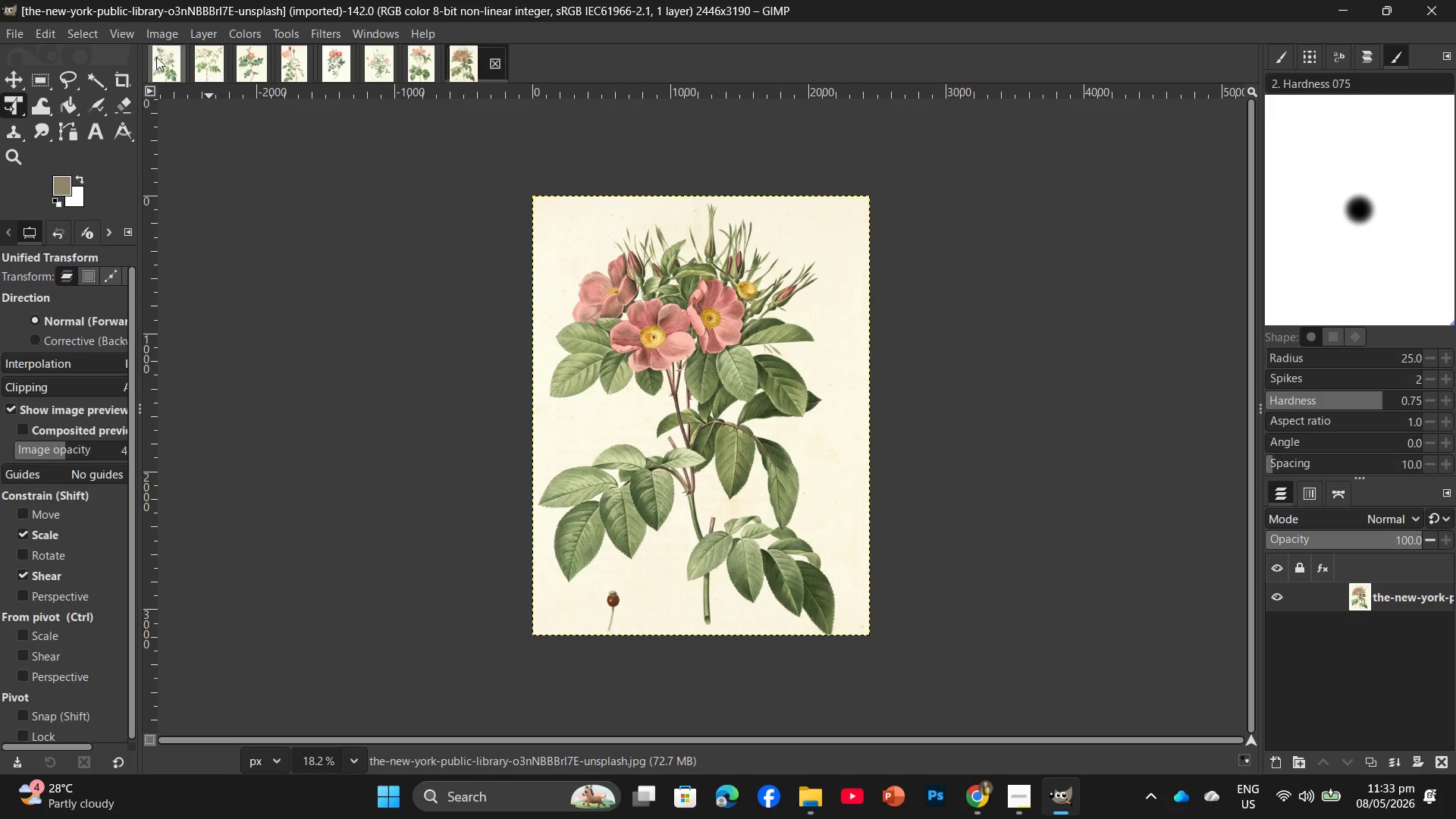 
left_click([151, 33])
 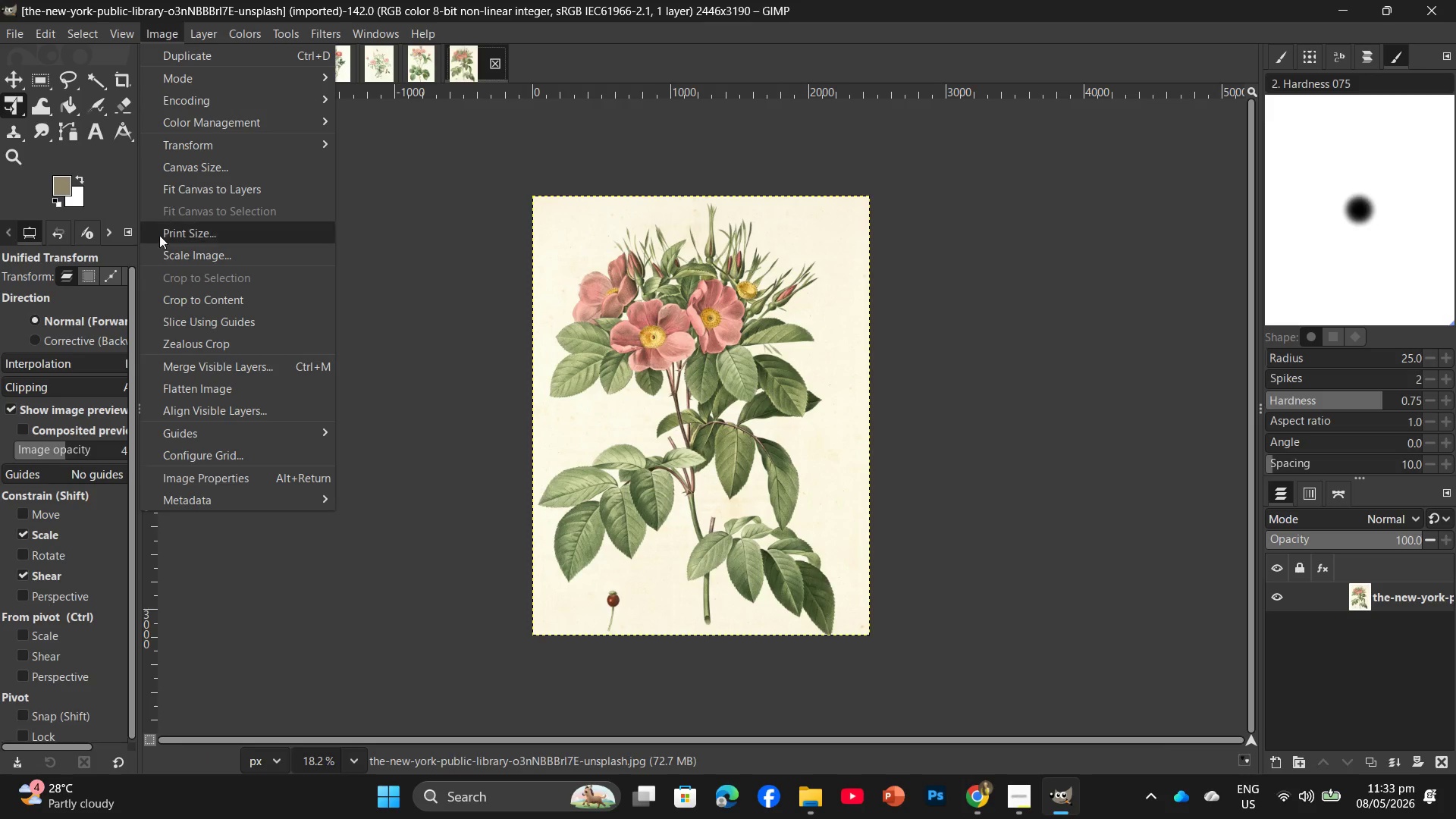 
left_click([156, 253])
 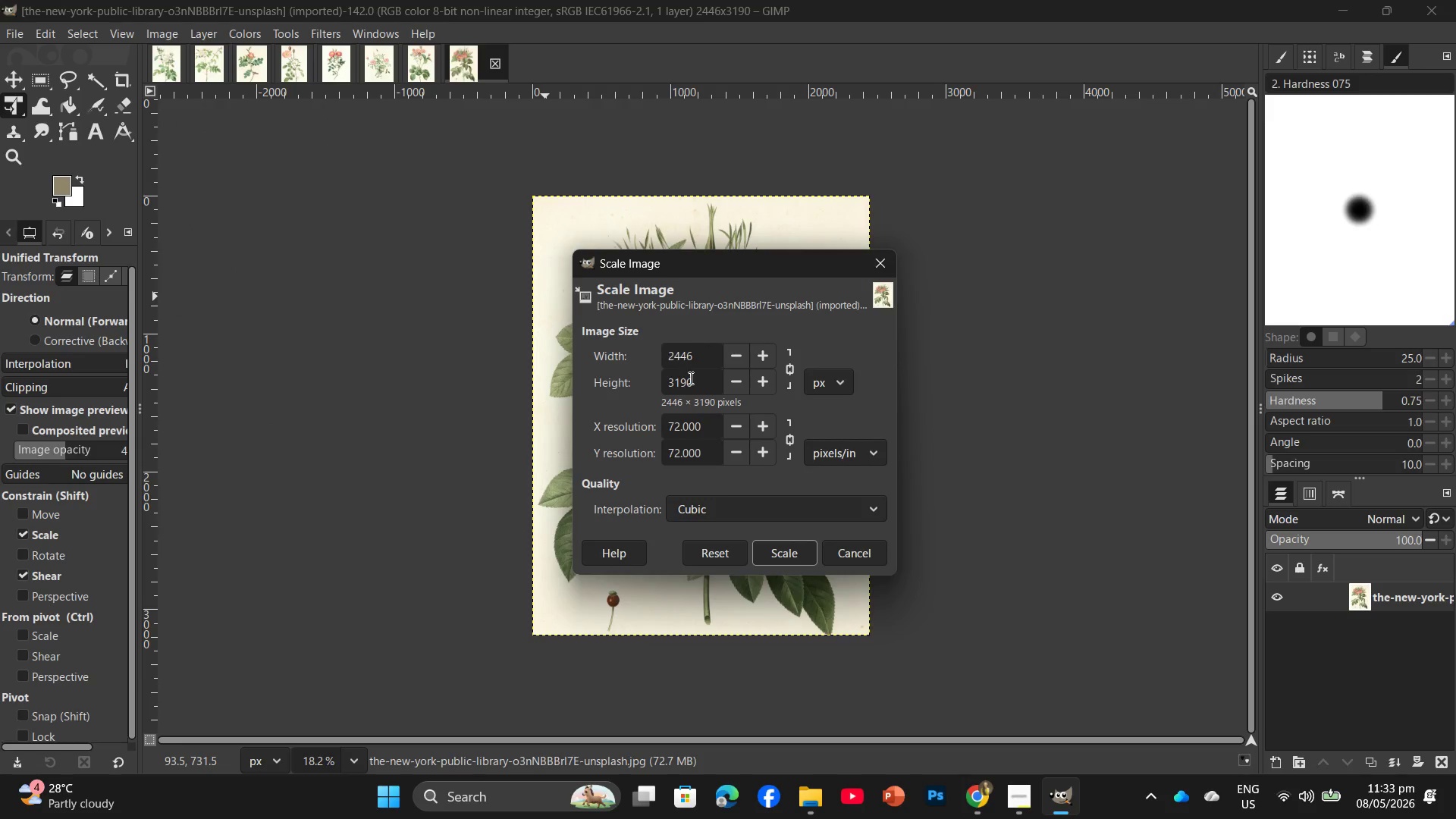 
left_click_drag(start_coordinate=[693, 385], to_coordinate=[655, 378])
 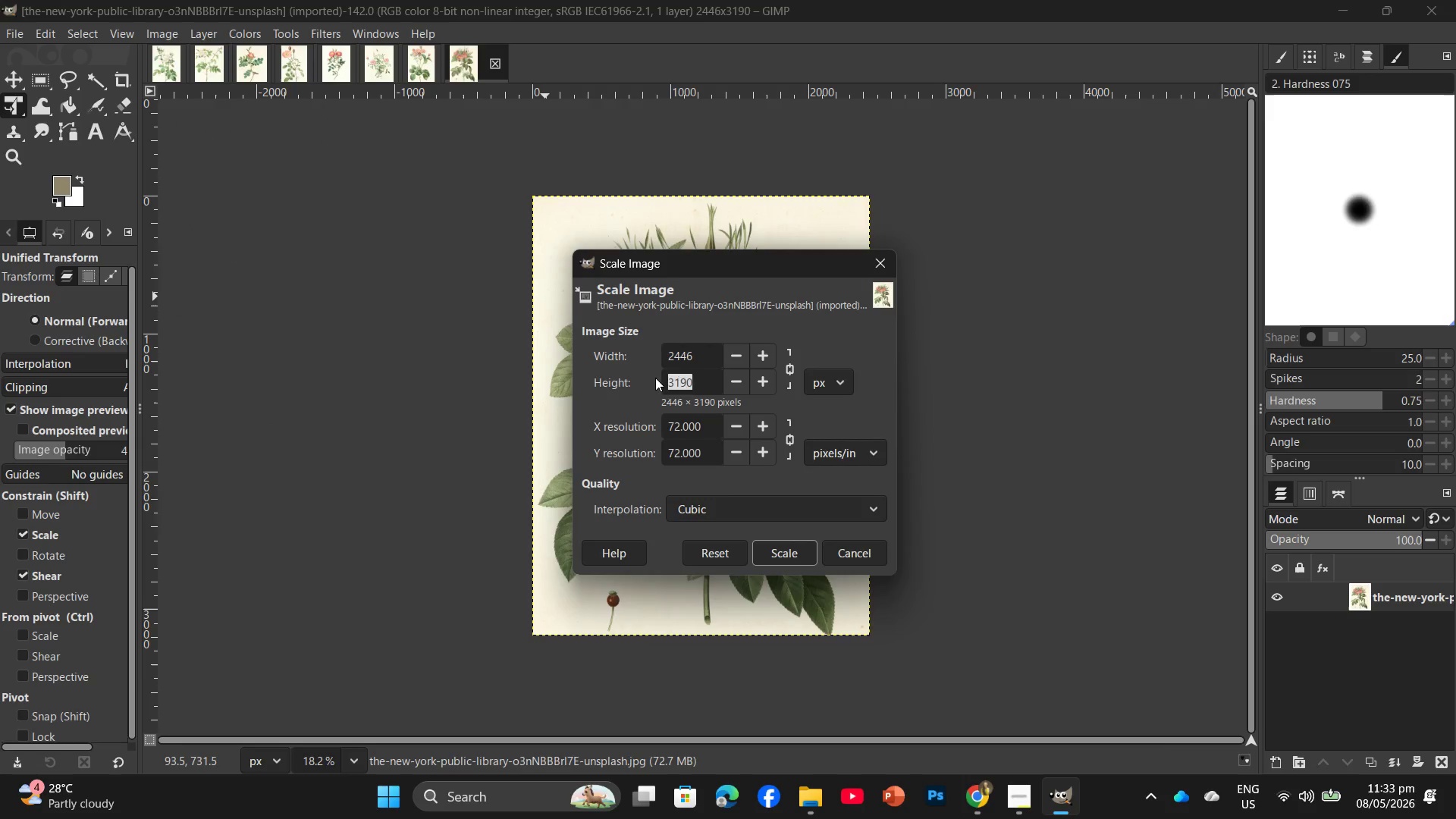 
key(Numpad2)
 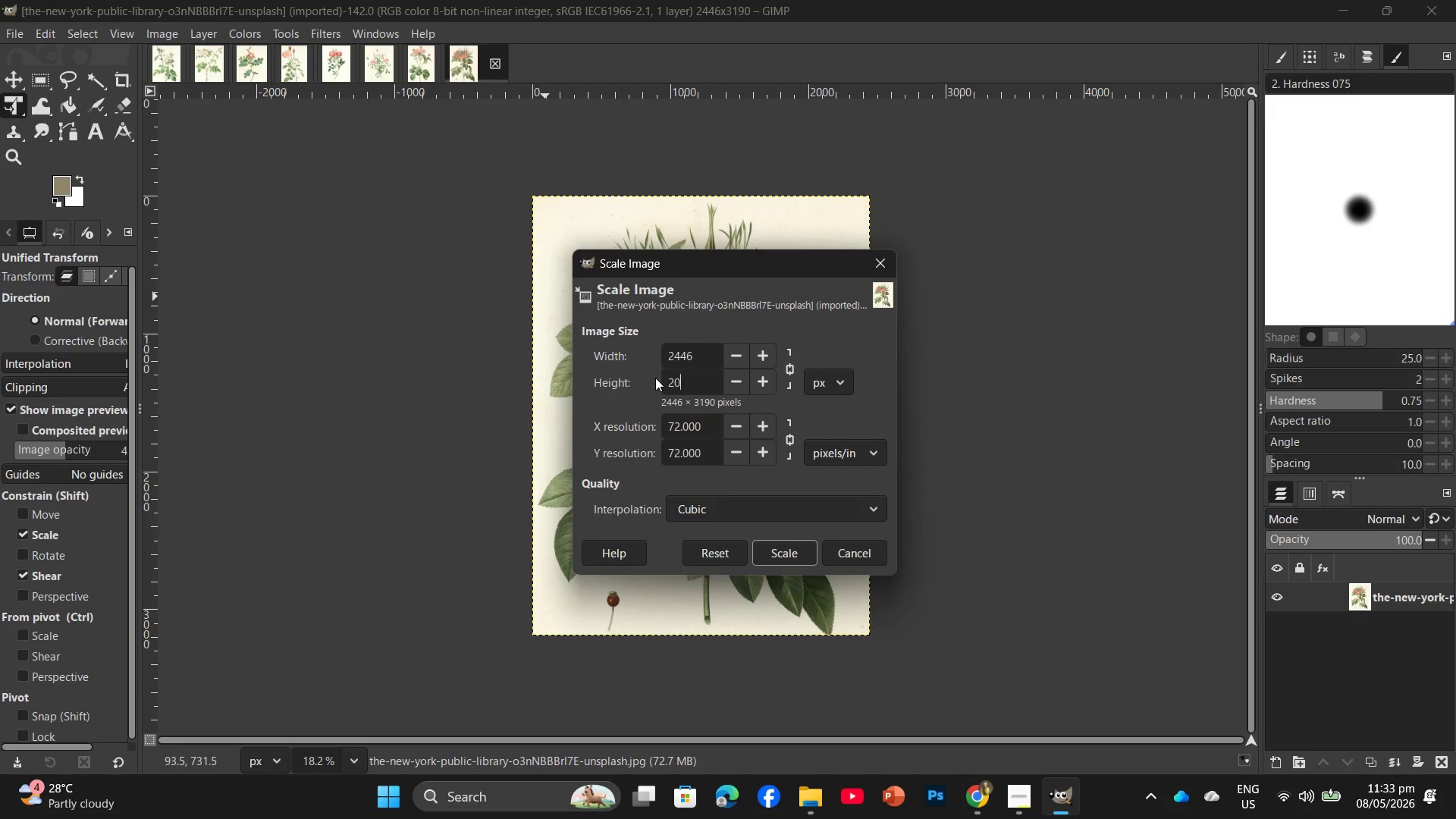 
key(Numpad0)
 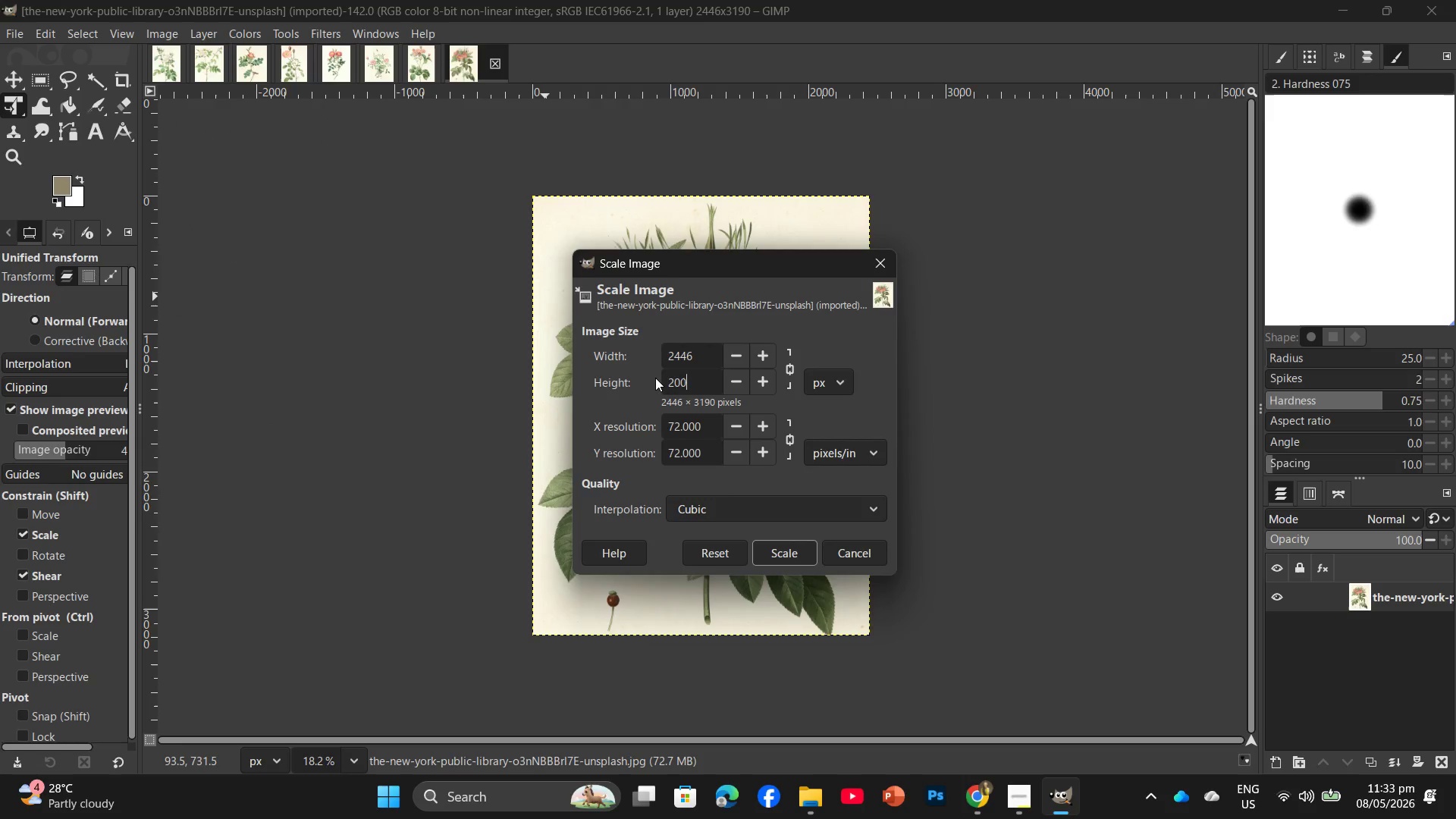 
key(Numpad0)
 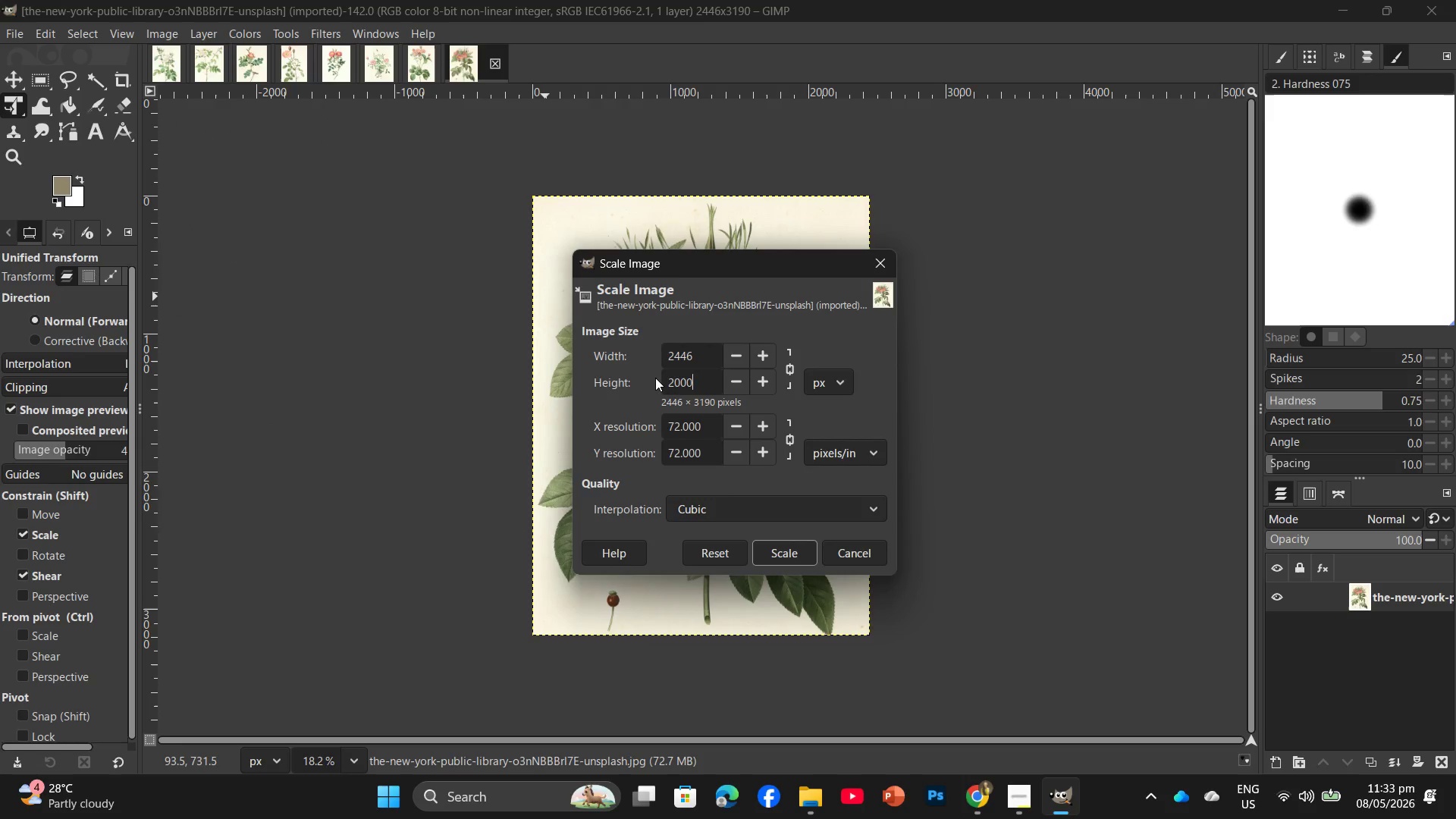 
key(Numpad0)
 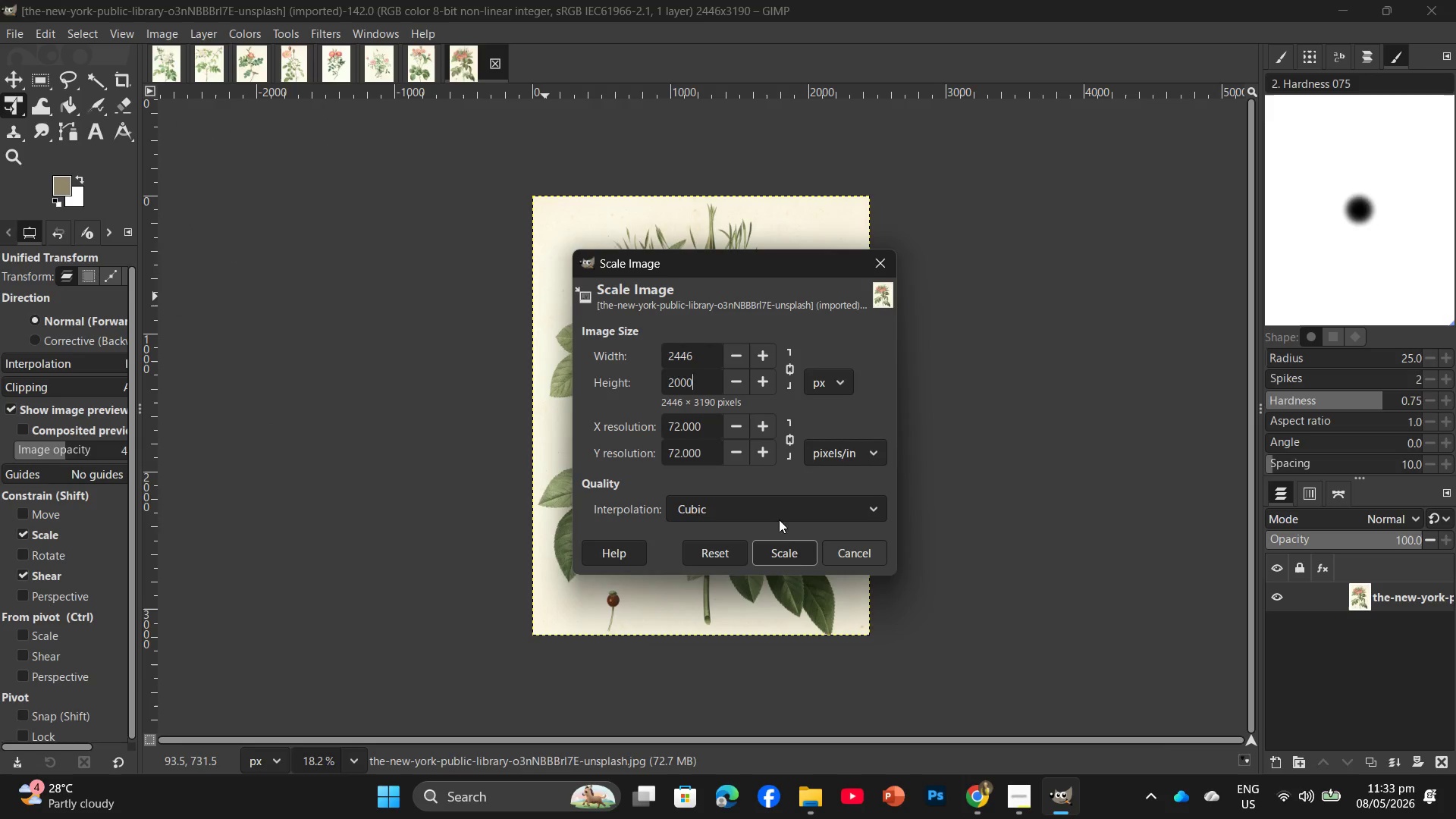 
left_click([798, 555])
 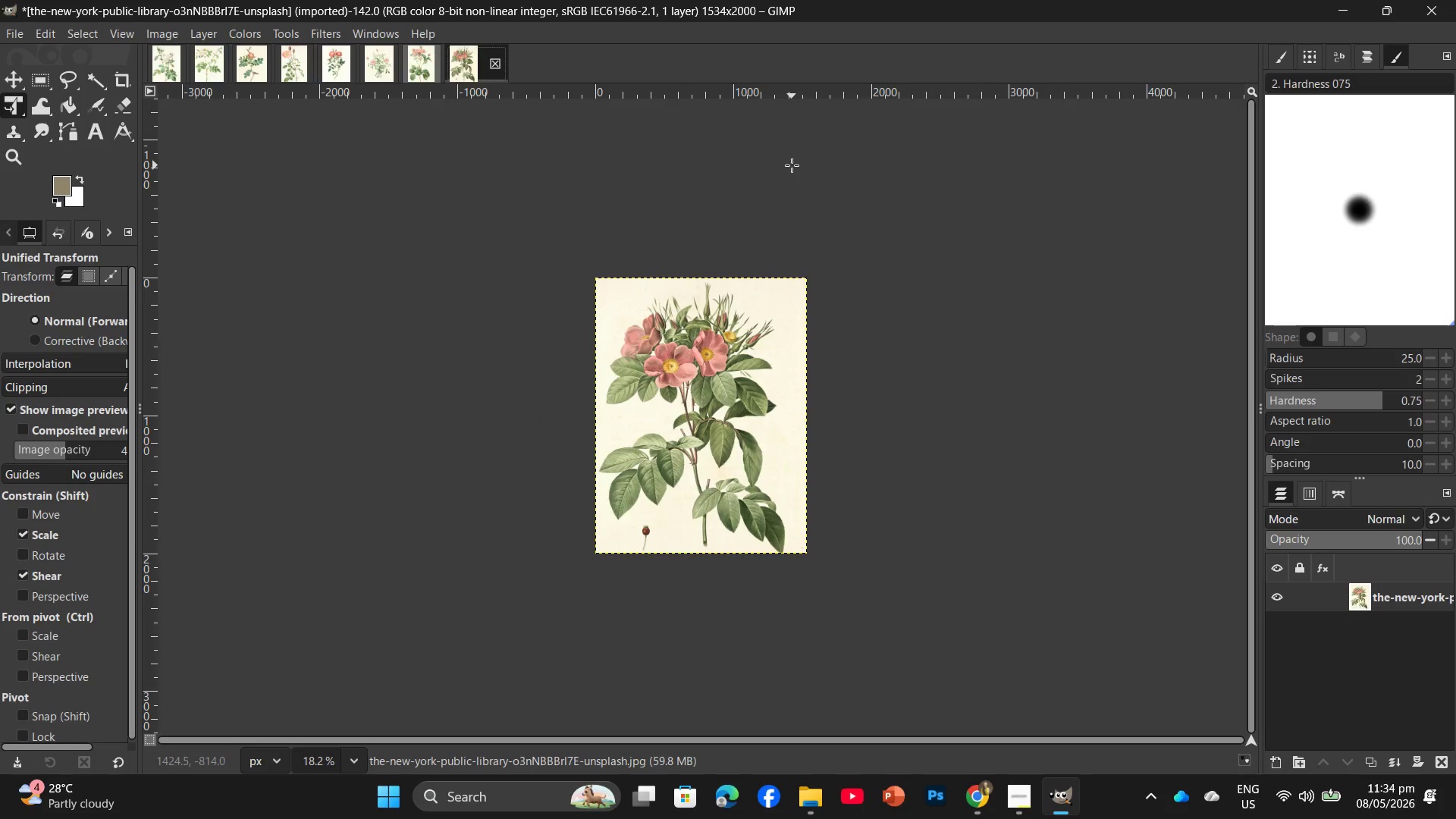 
key(Control+F)
 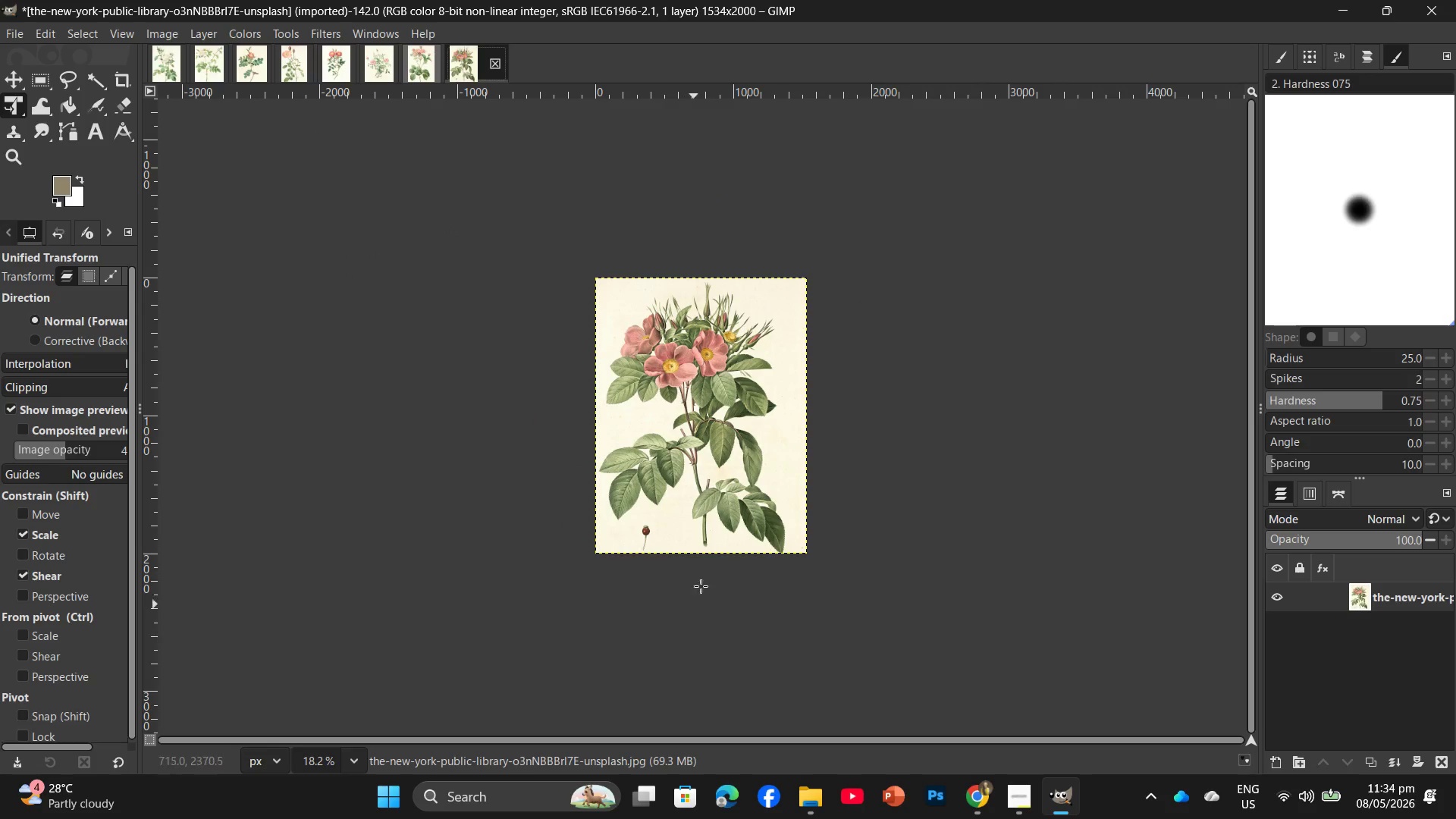 
hold_key(key=ControlLeft, duration=1.31)
 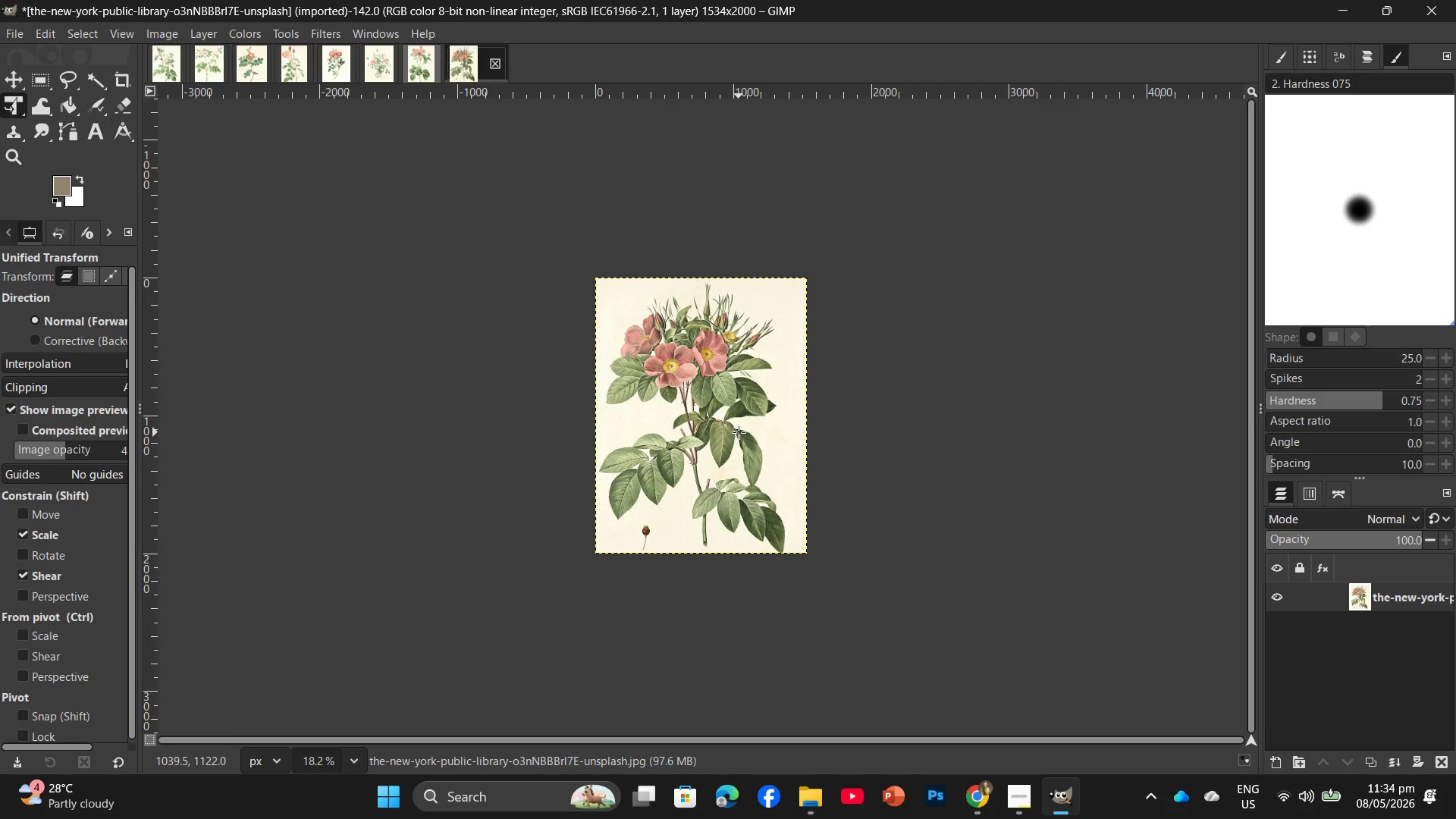 
hold_key(key=F, duration=0.58)
 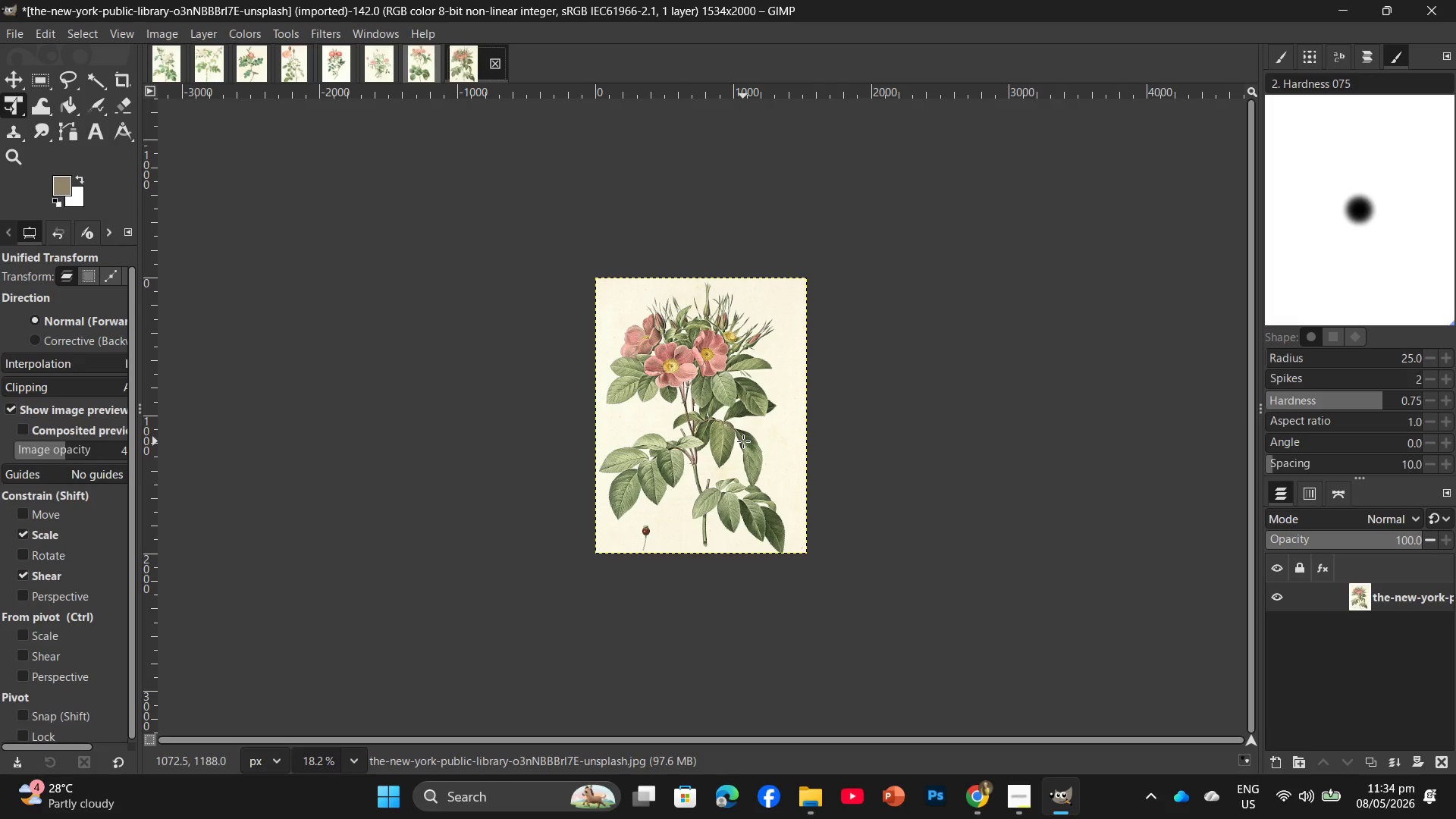 
key(Control+F)
 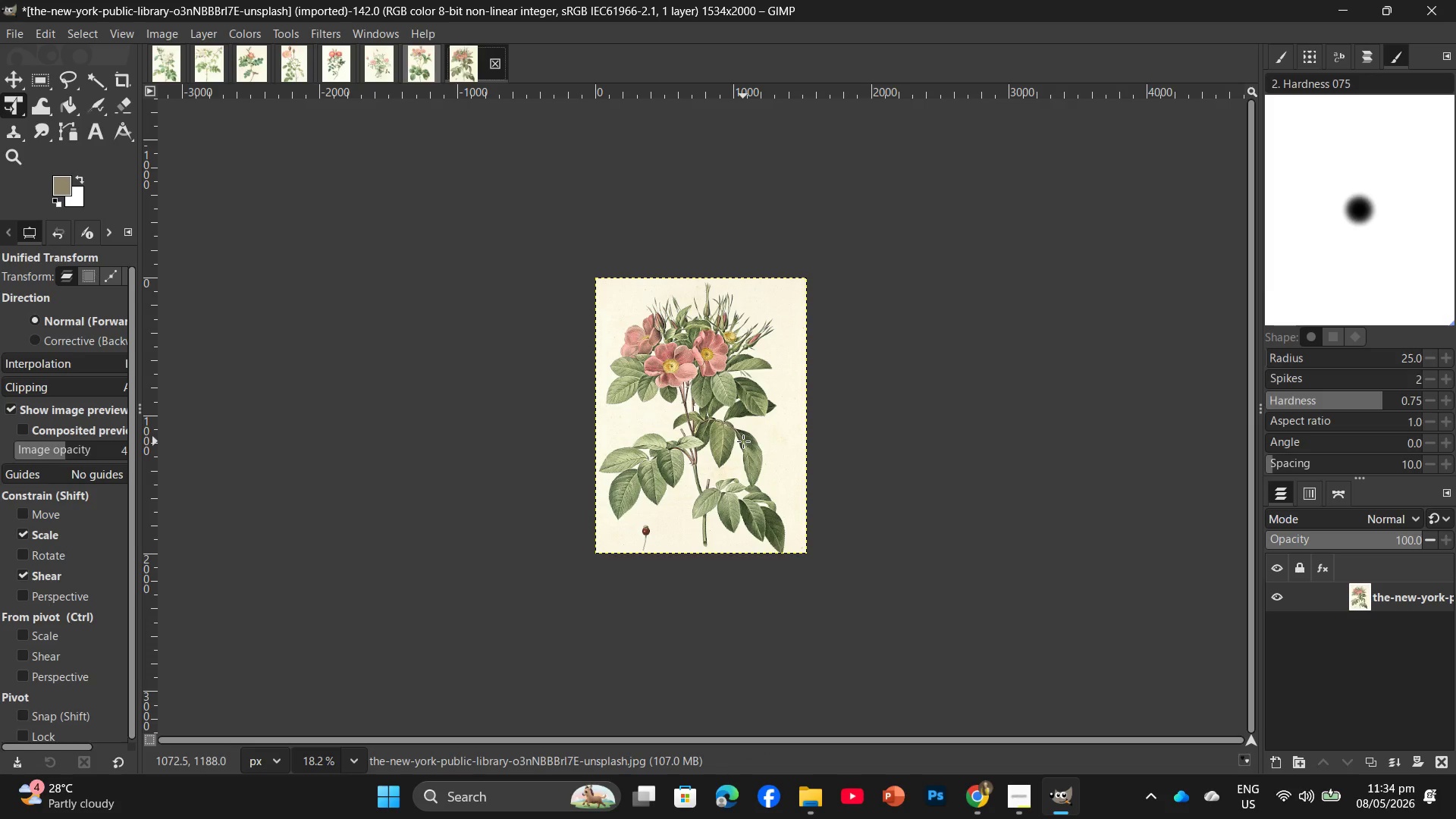 
key(Control+F)
 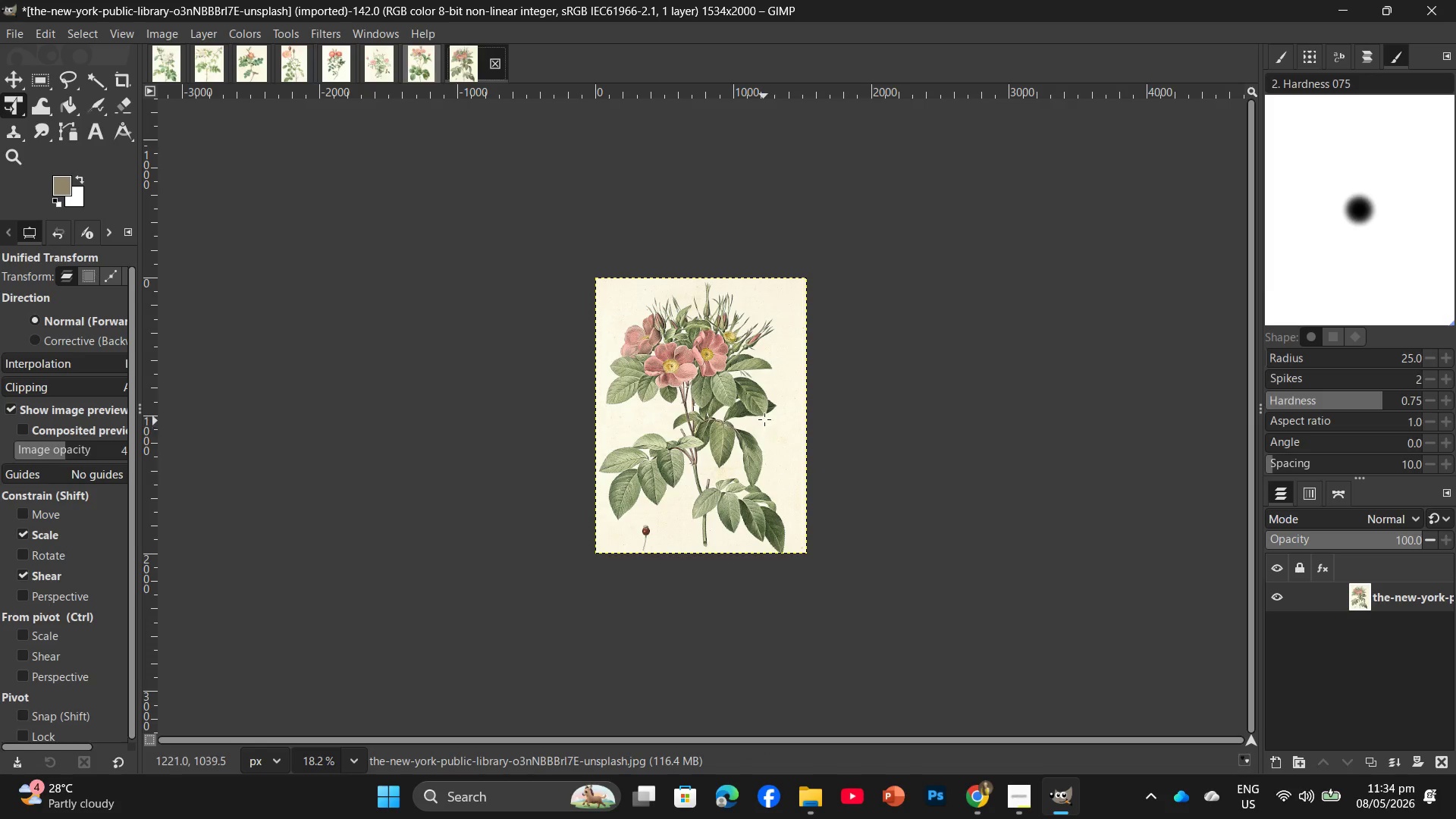 
key(Control+F)
 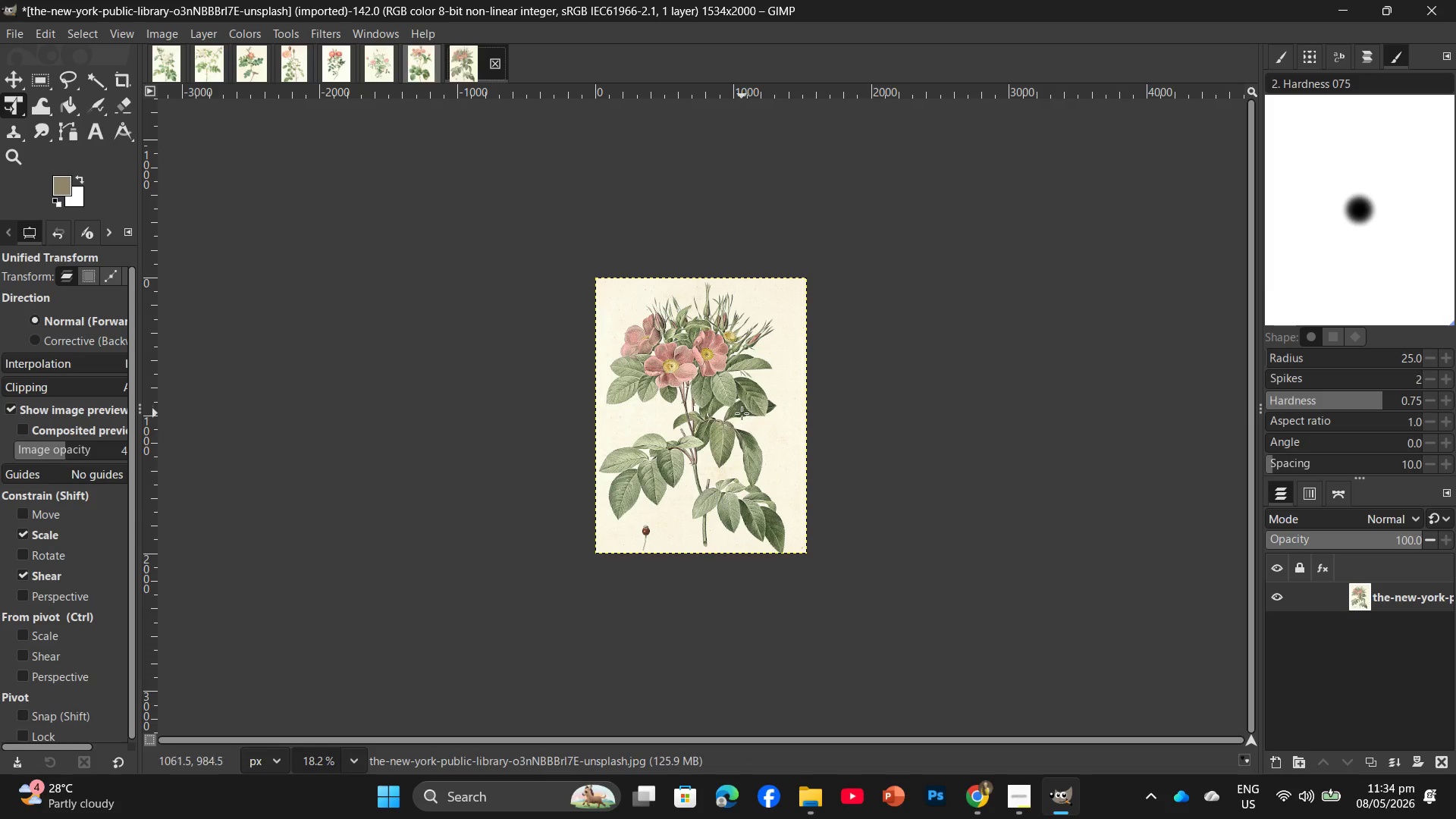 
key(Control+Z)
 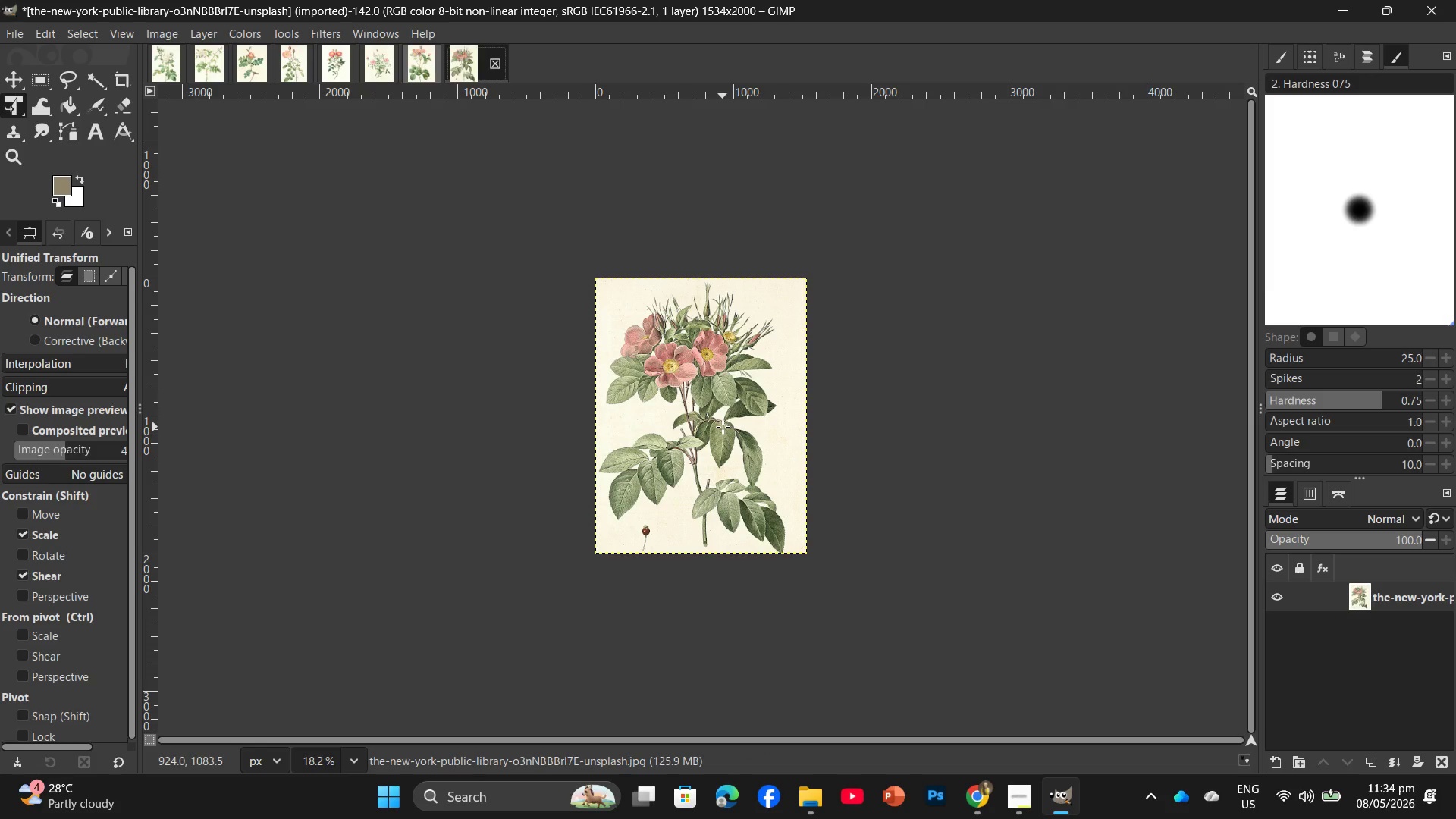 
key(Control+Z)
 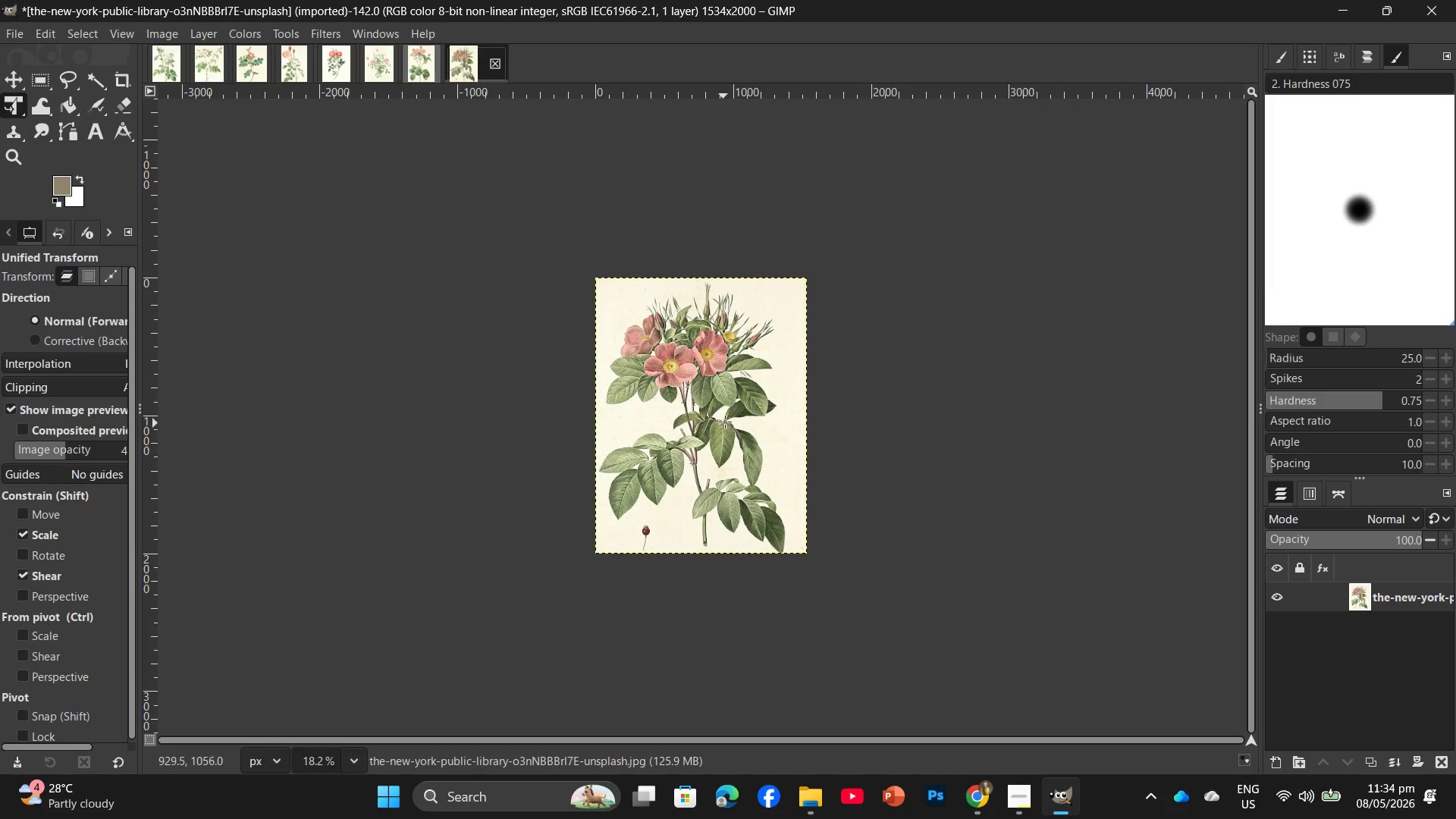 
key(Control+Z)
 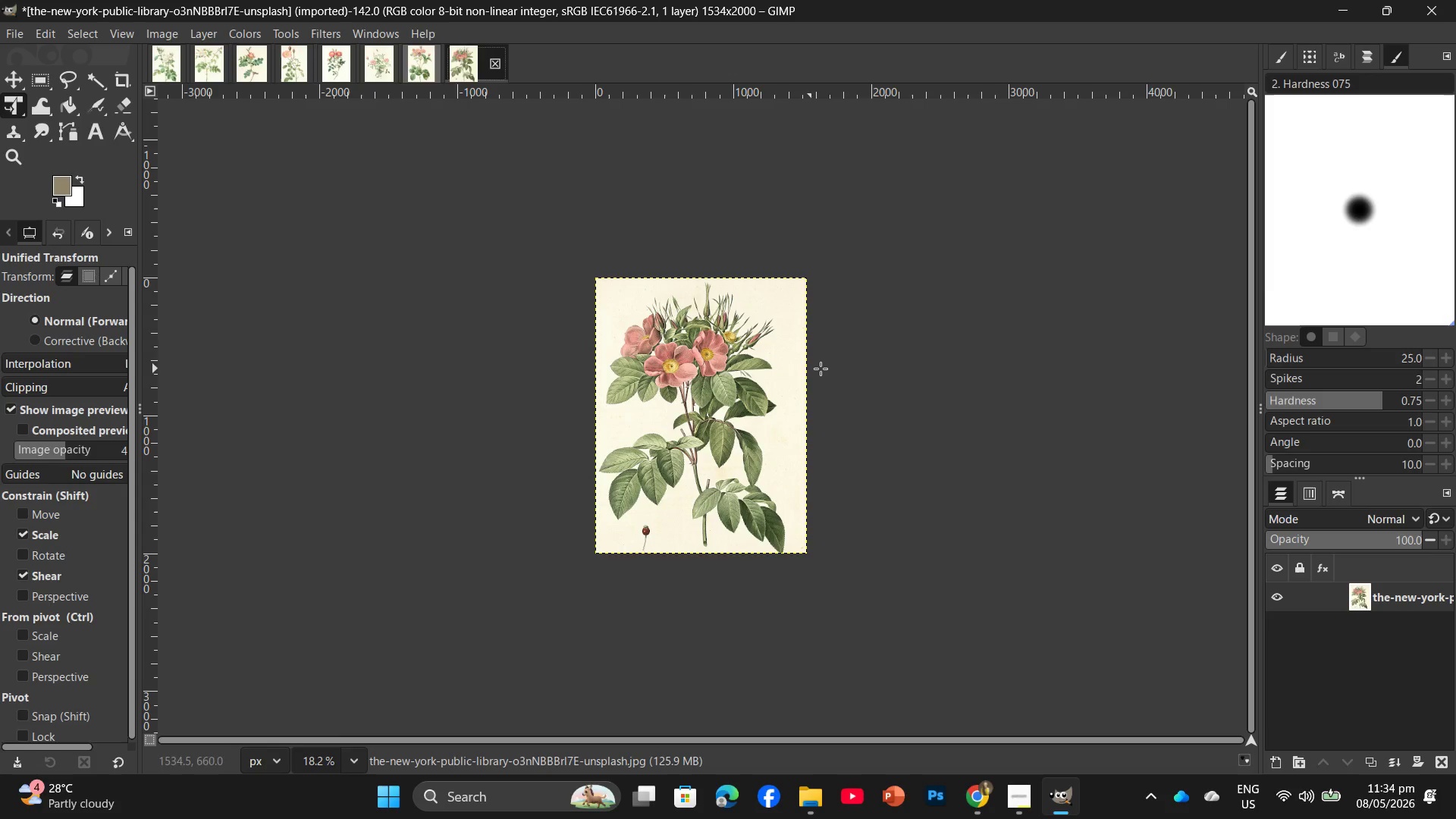 
key(Control+Z)
 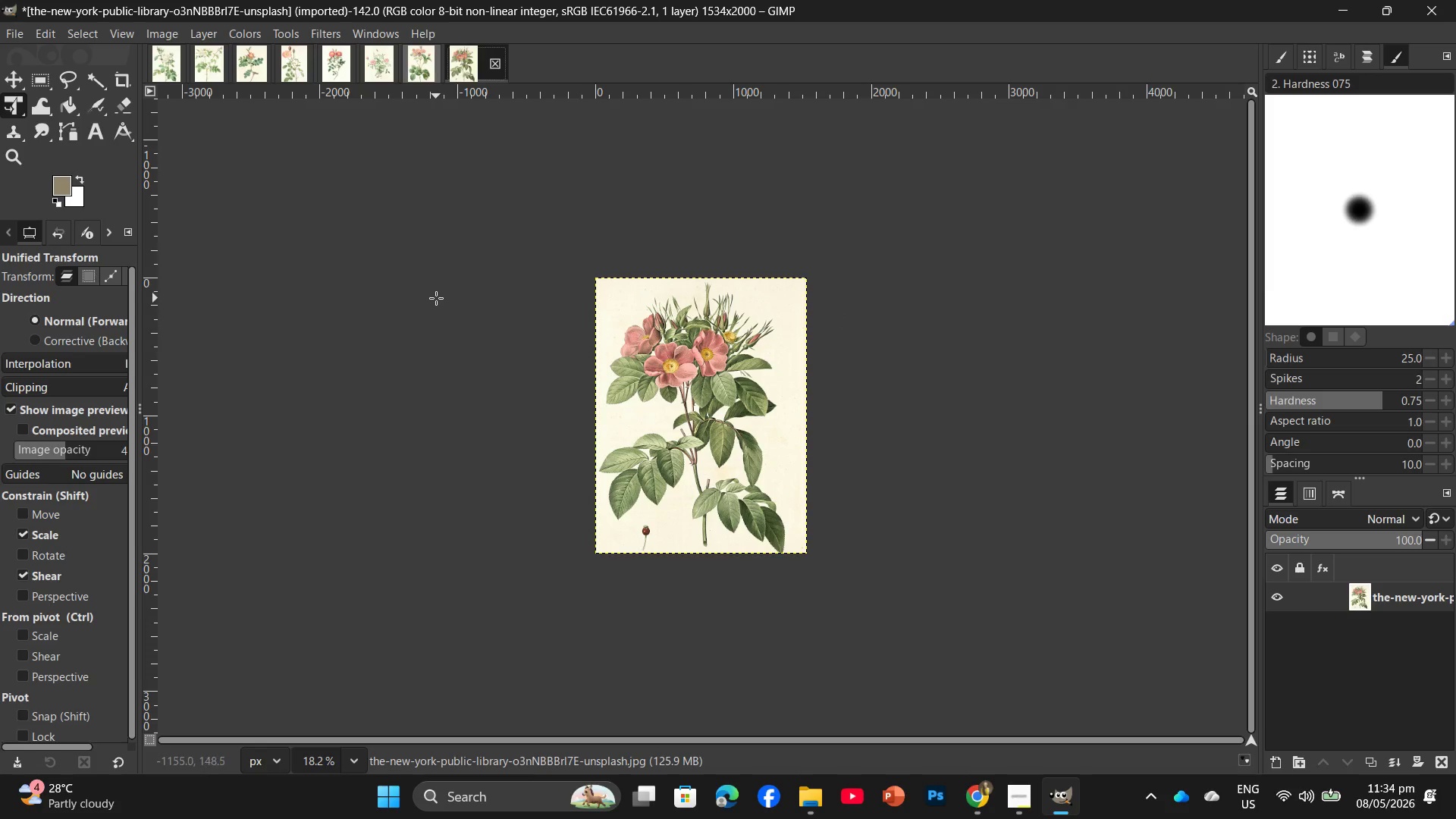 
key(Control+Shift+E)
 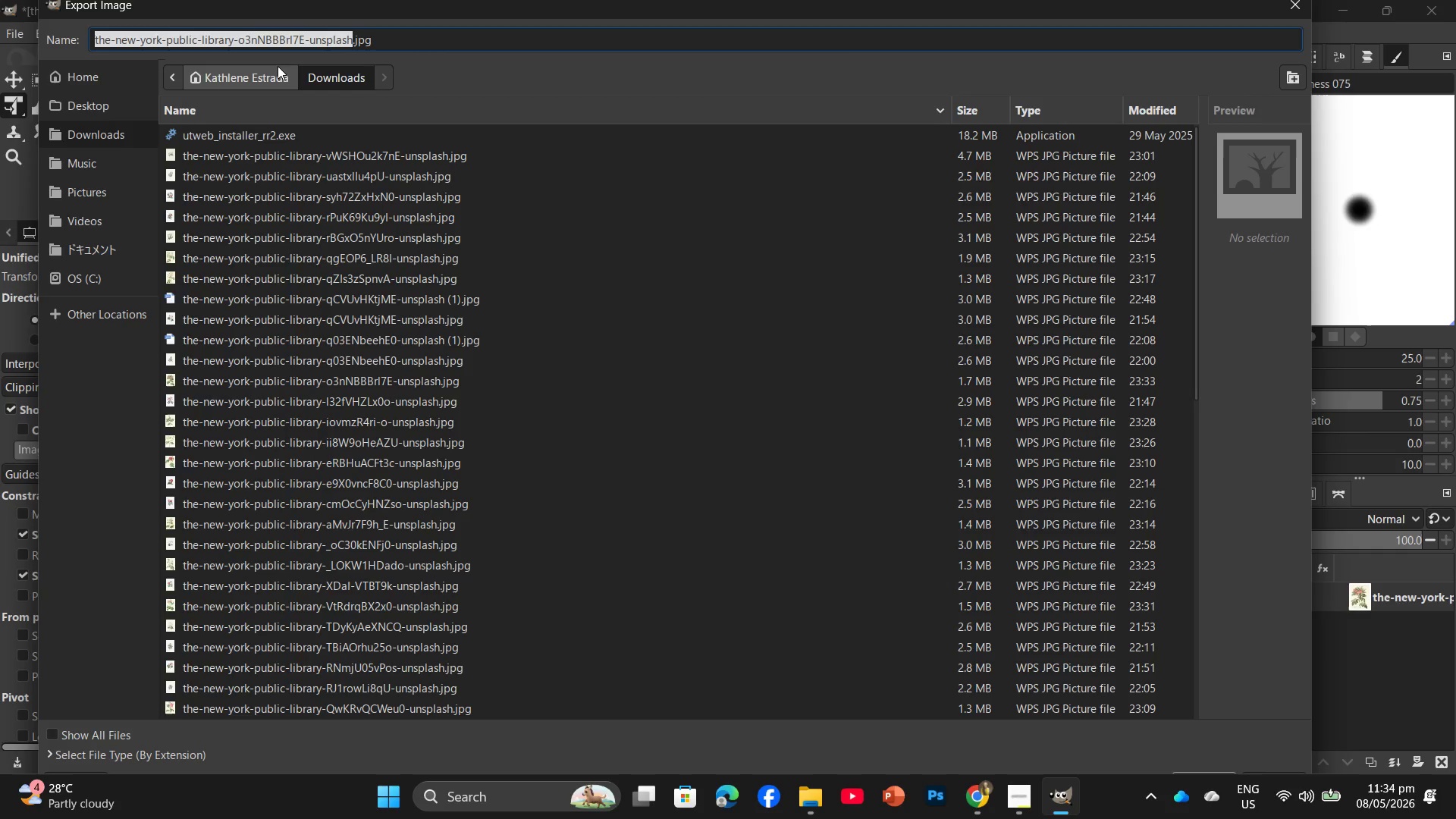 
left_click([75, 118])
 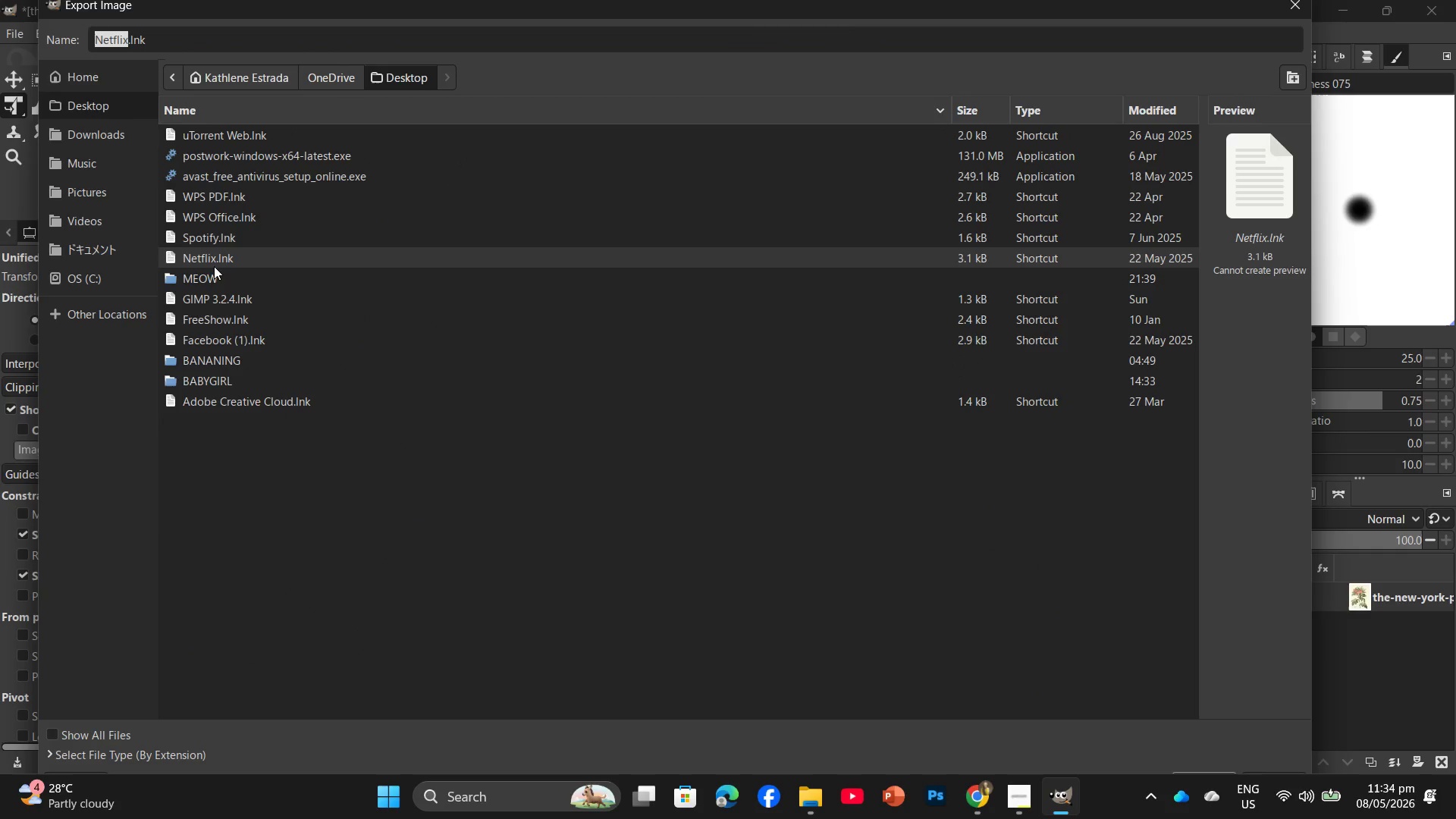 
double_click([212, 271])
 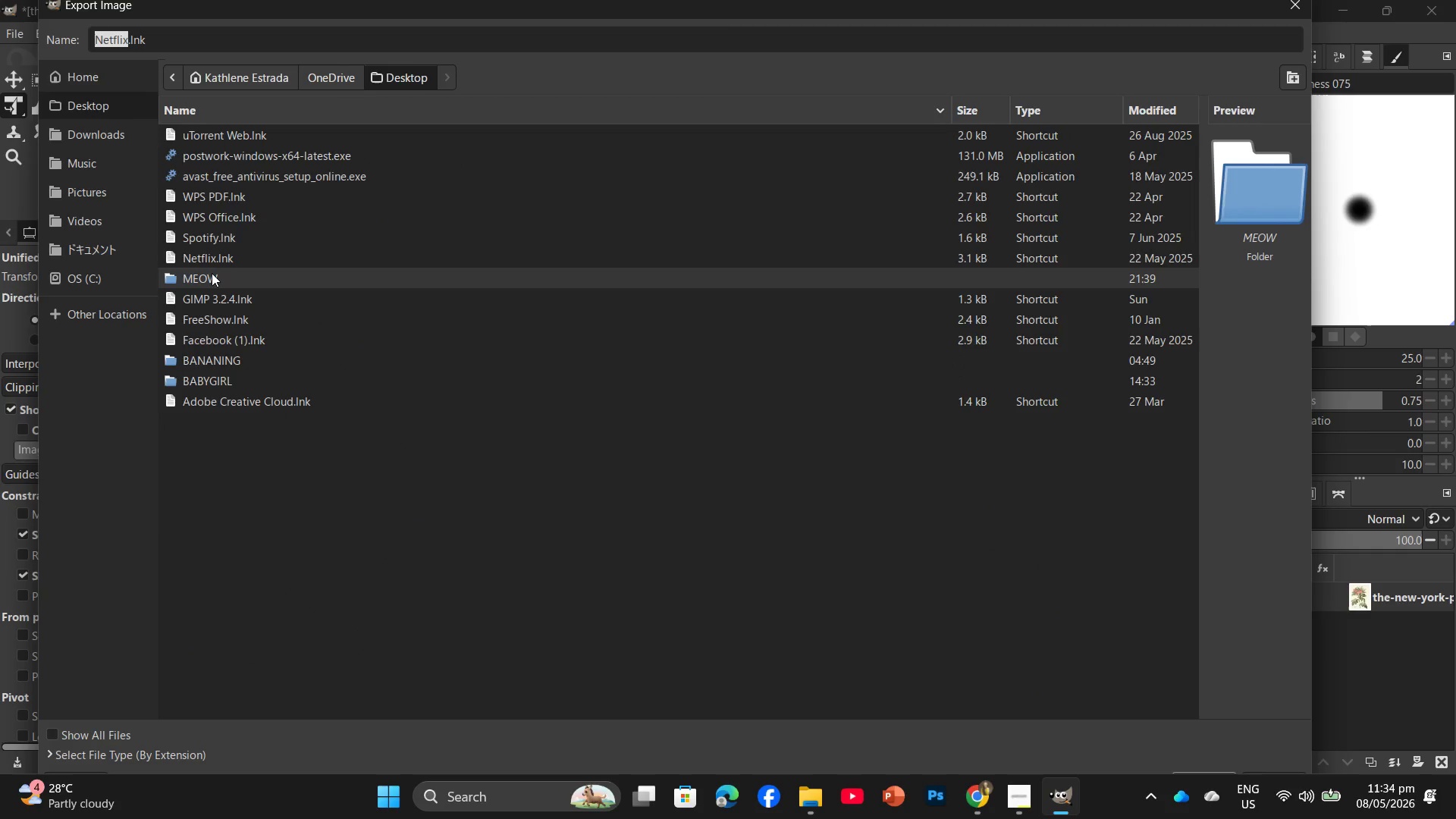 
triple_click([212, 273])
 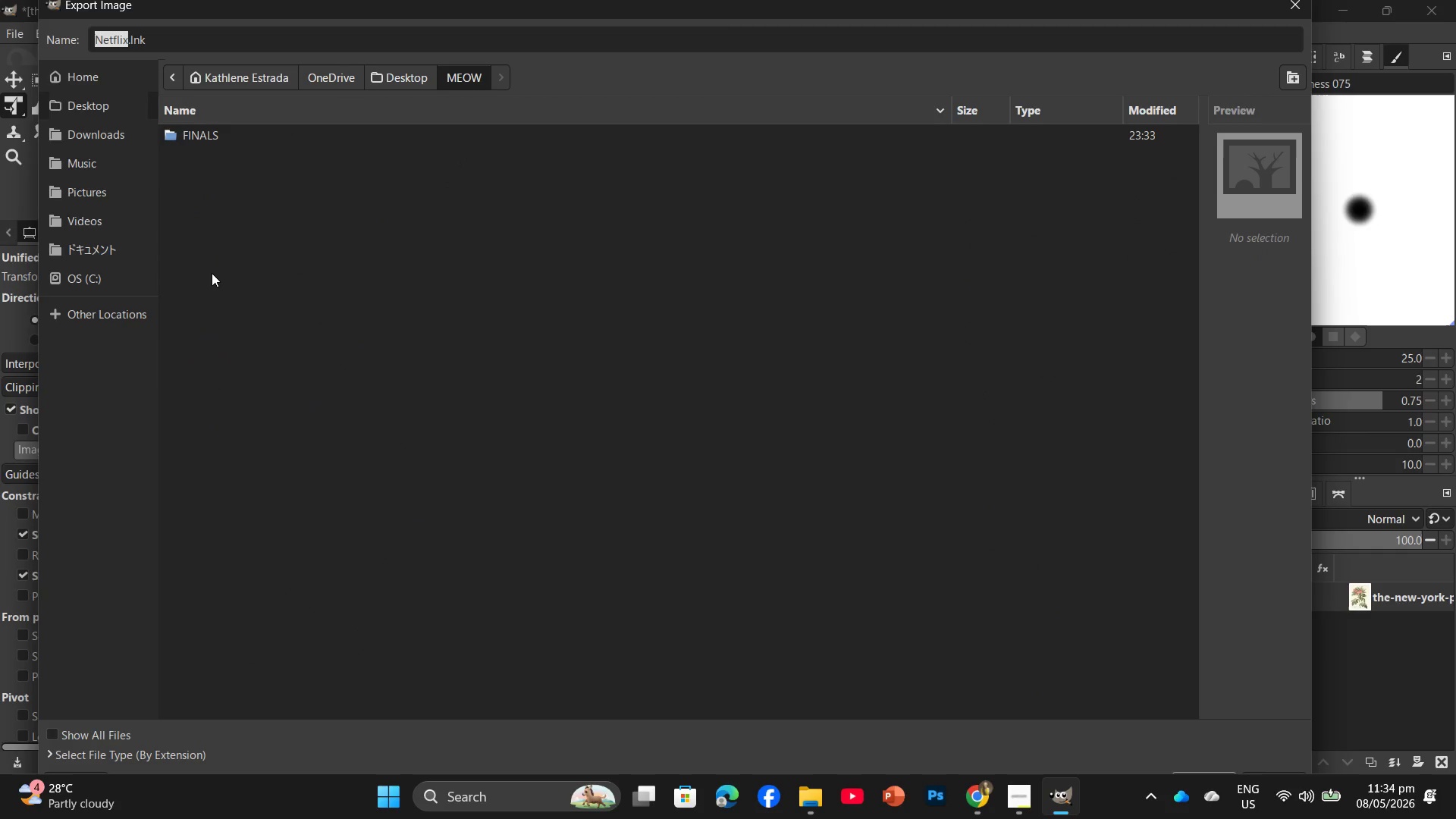 
triple_click([212, 273])
 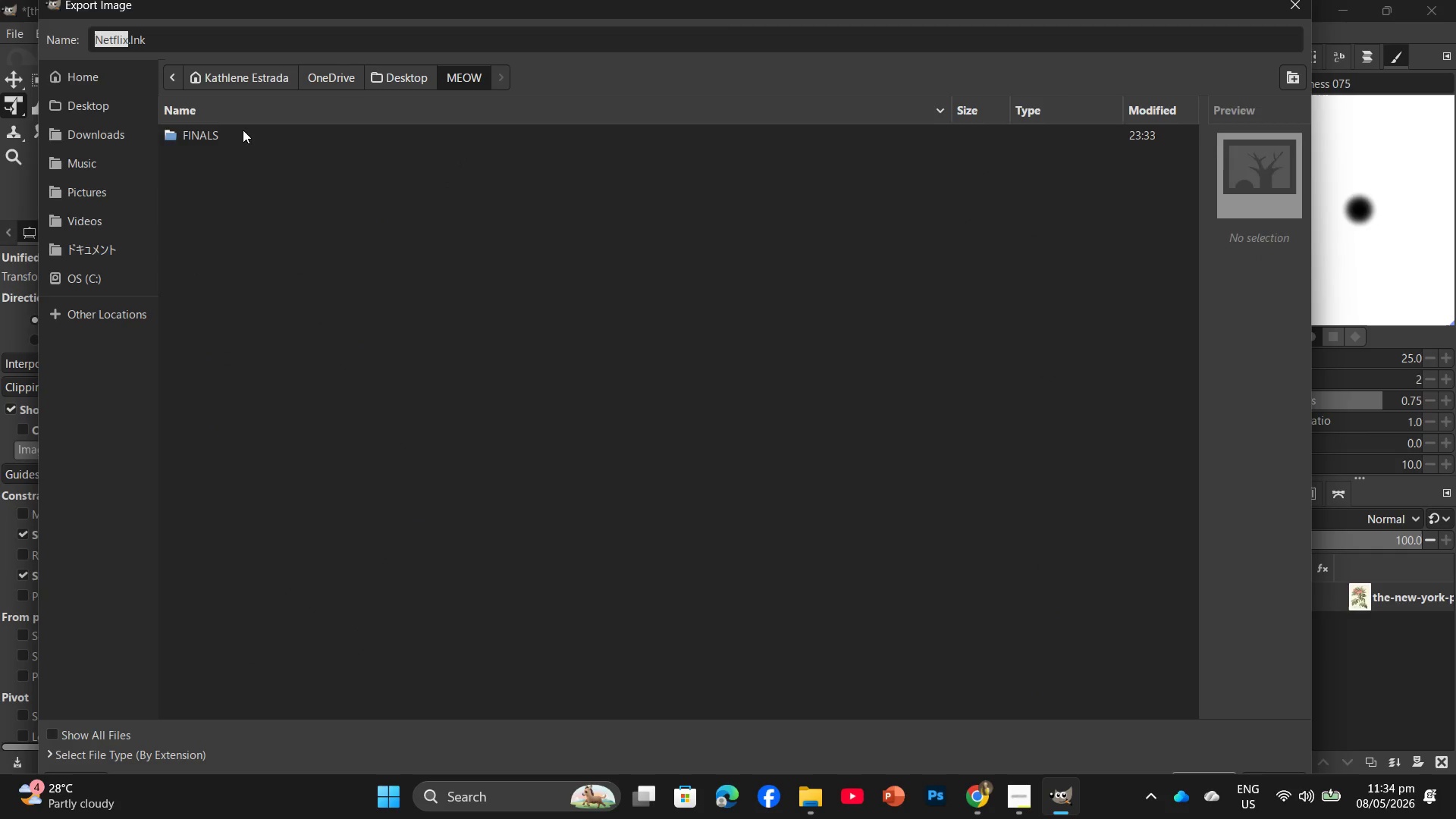 
double_click([243, 130])
 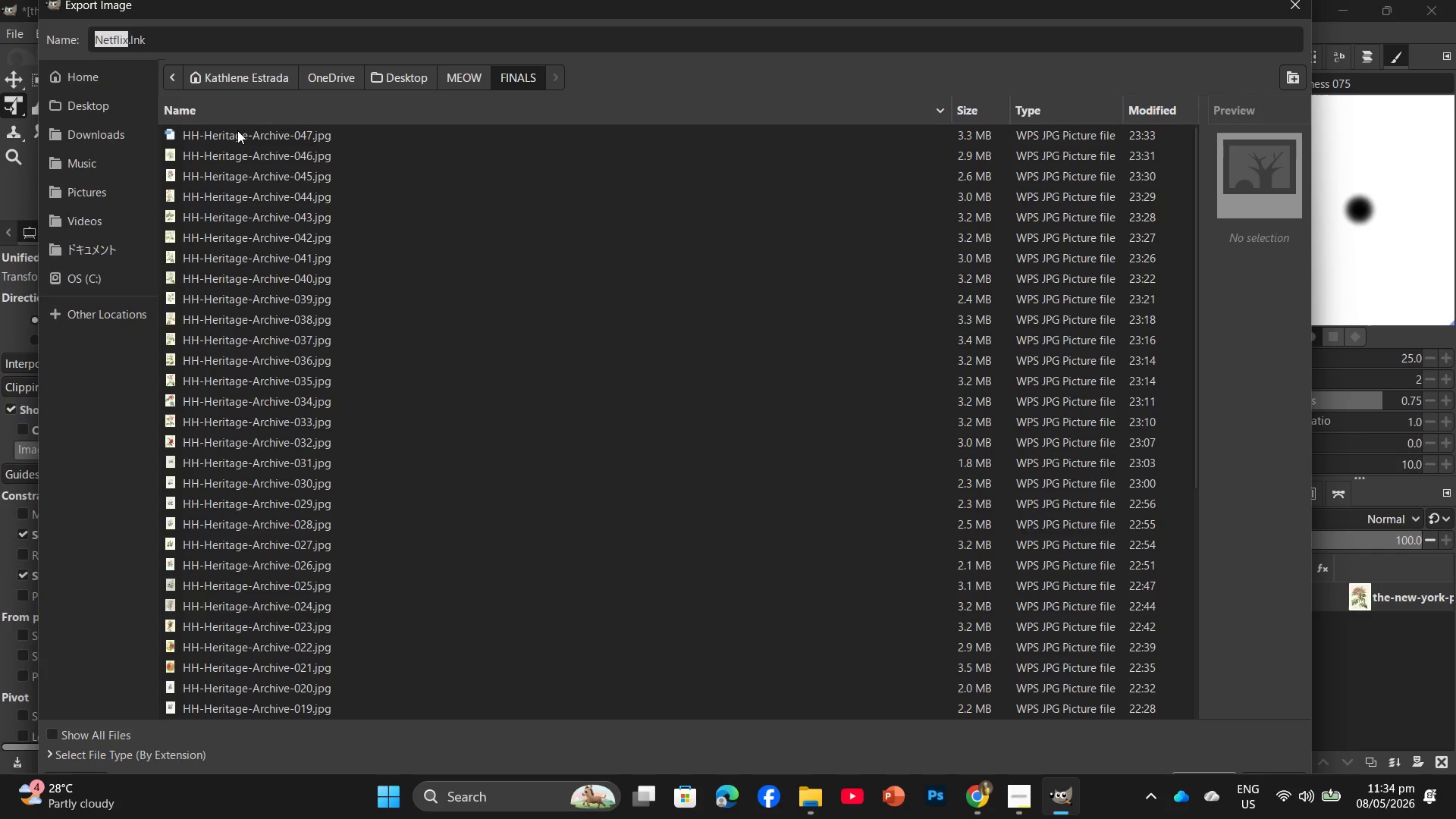 
left_click([237, 130])
 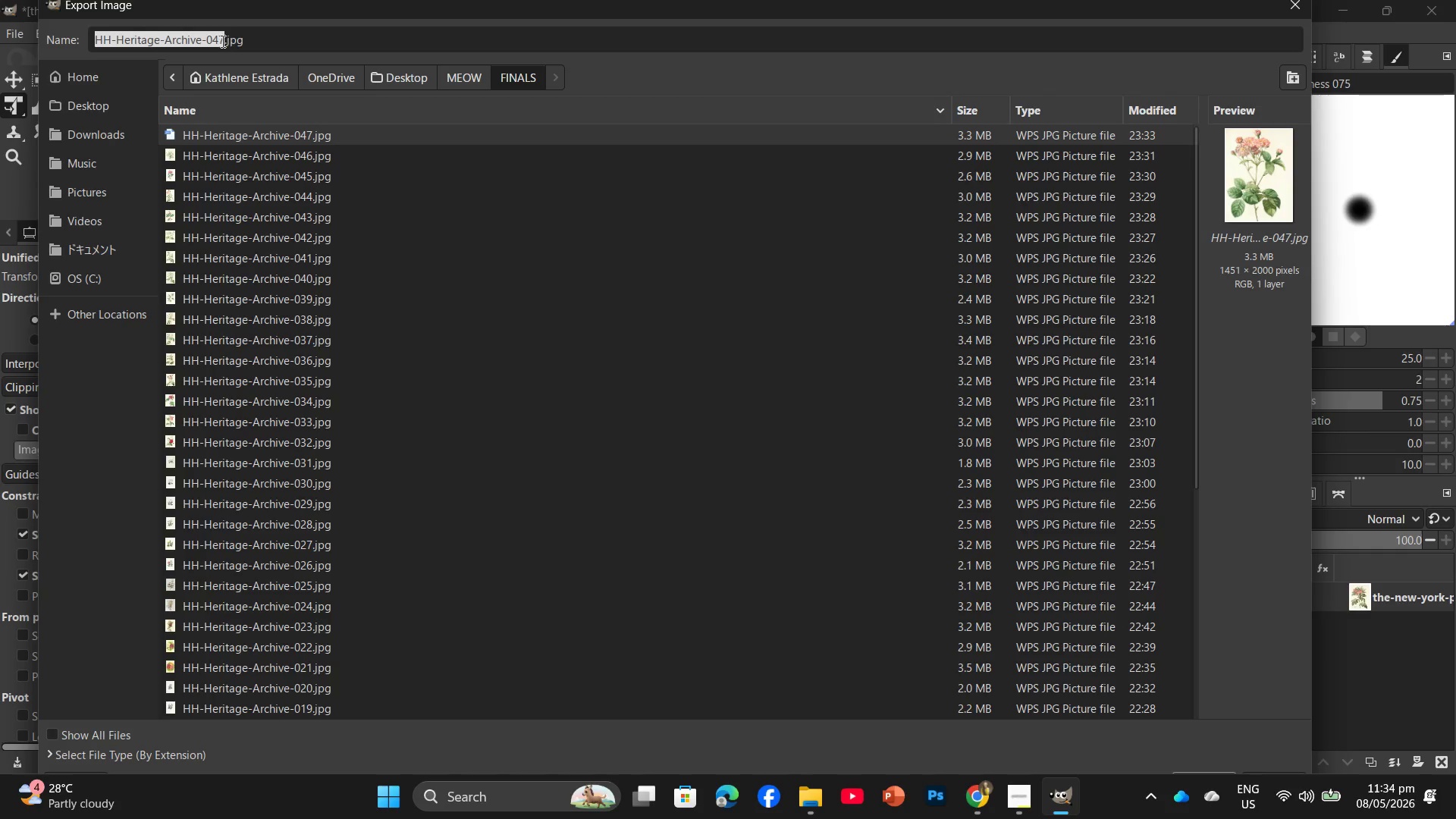 
left_click([221, 36])
 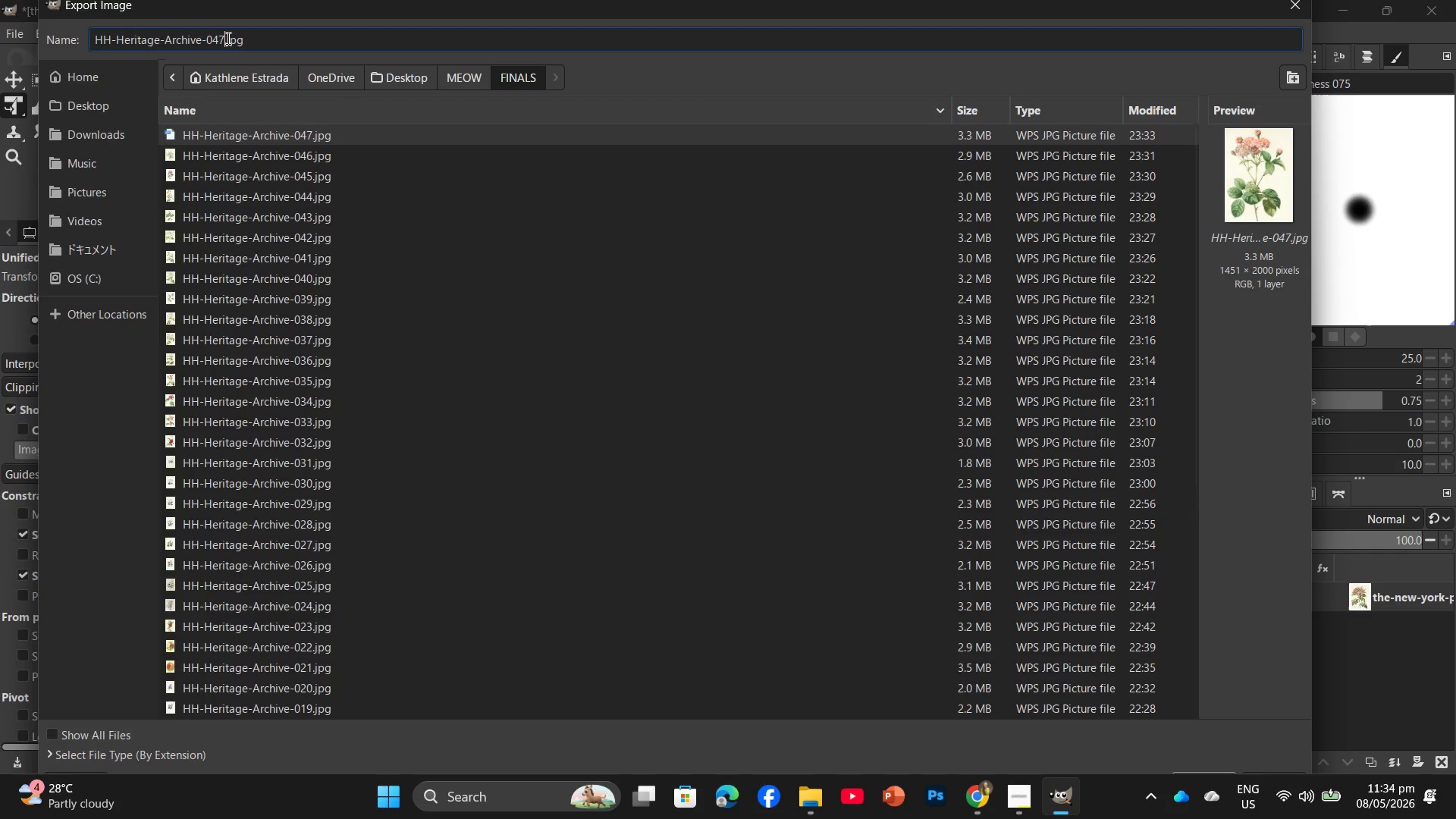 
key(Backspace)
 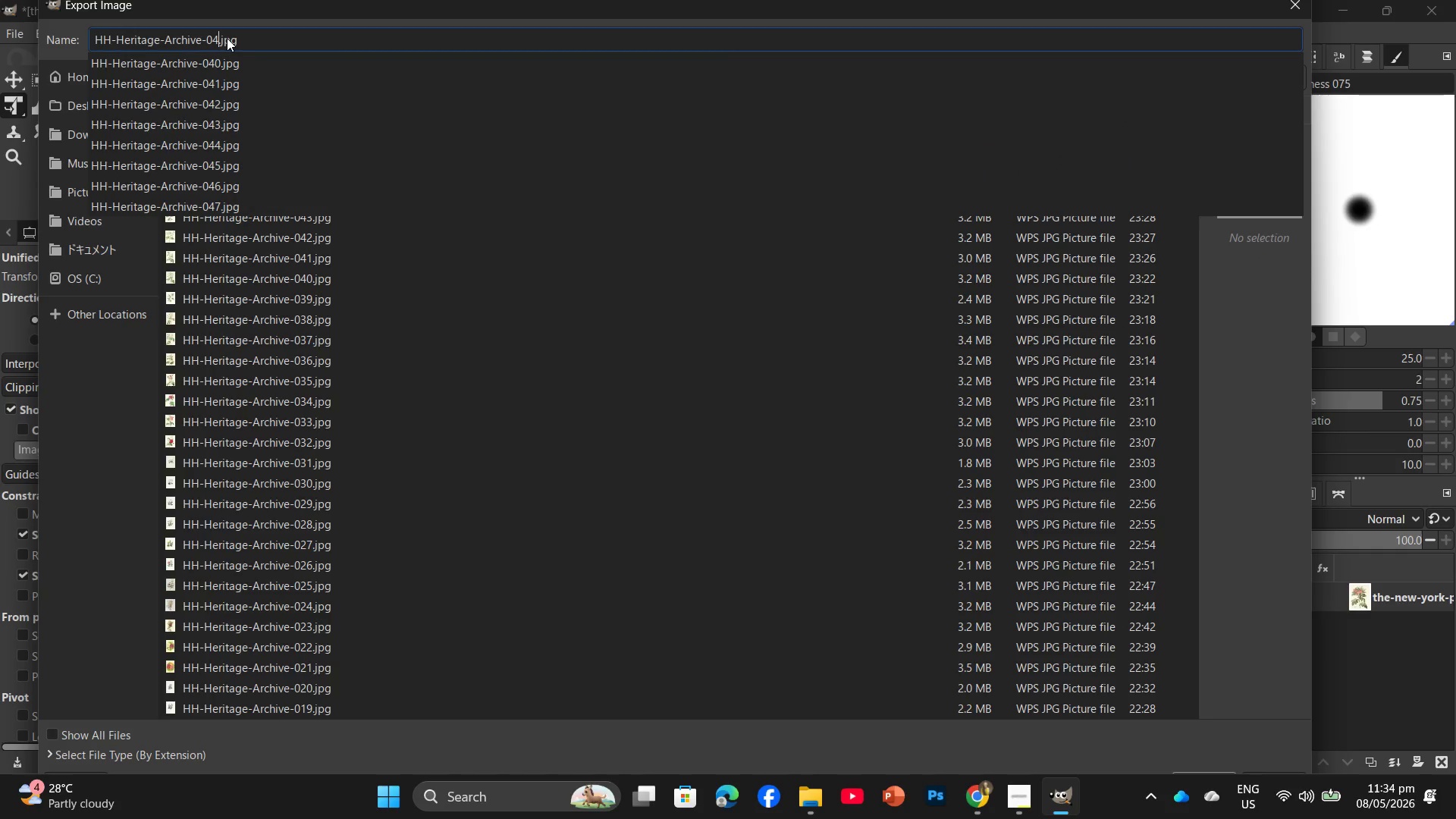 
key(Numpad8)
 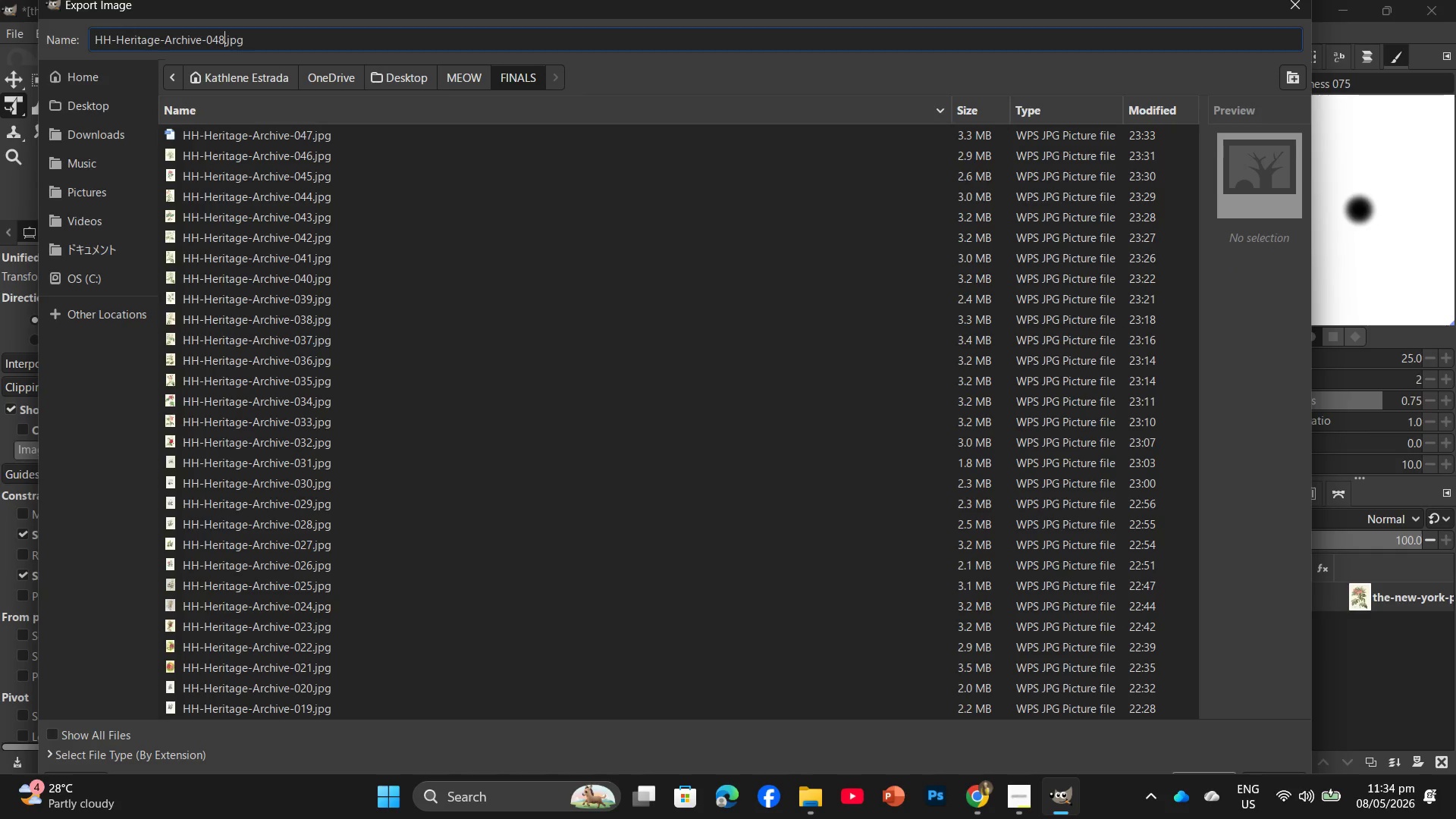 
key(Enter)
 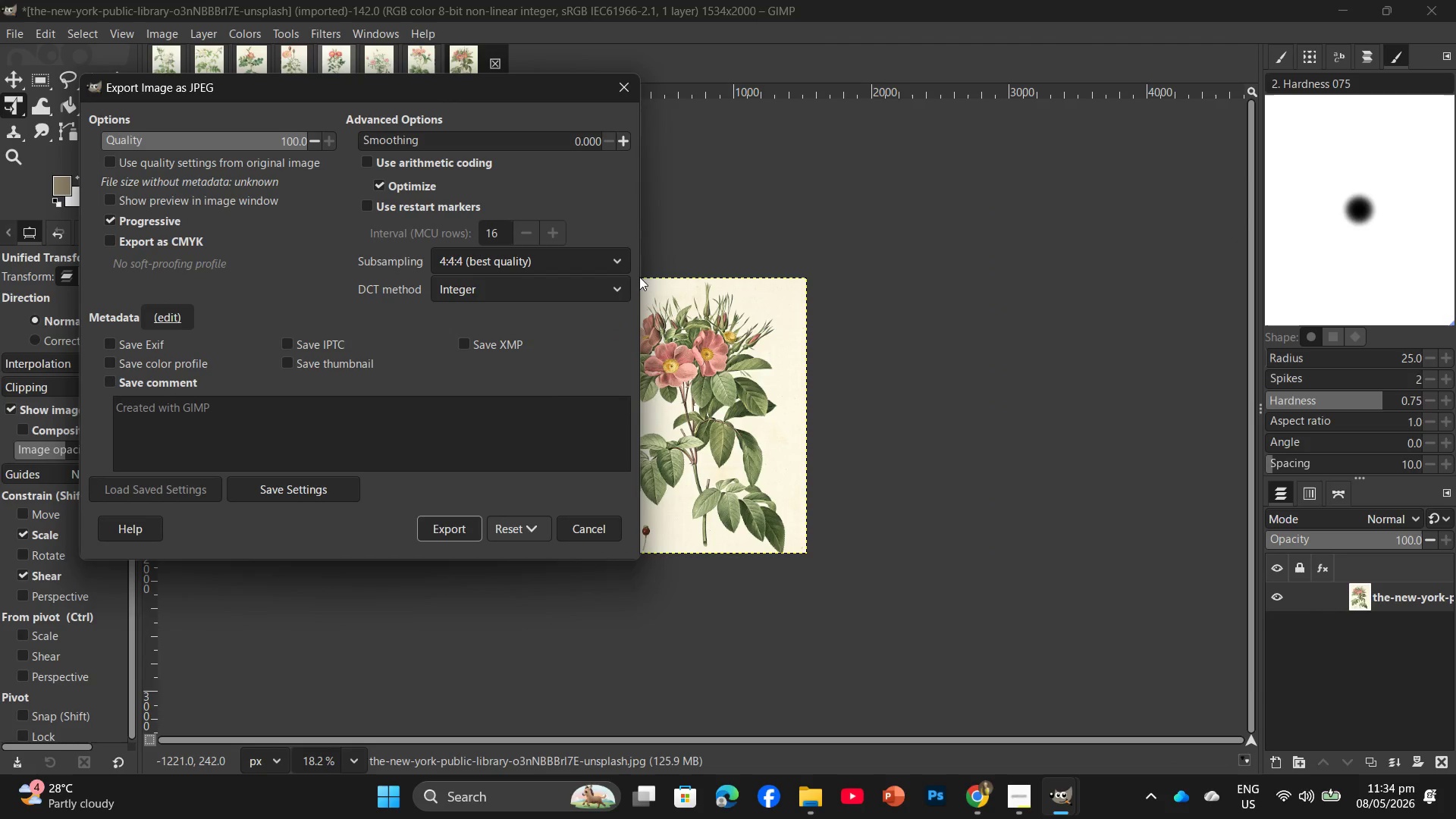 
left_click([466, 523])
 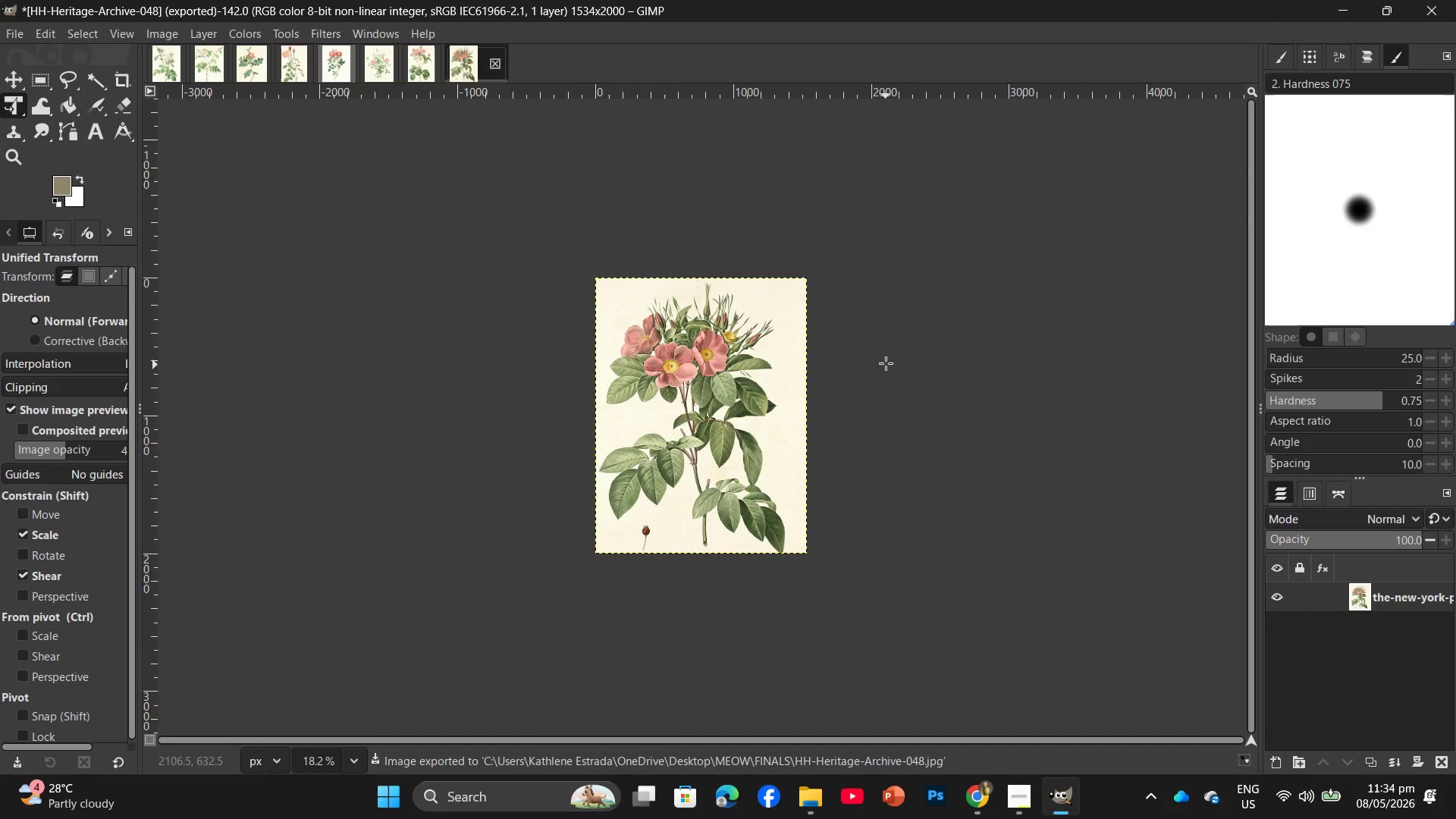 
scroll: coordinate [893, 334], scroll_direction: down, amount: 6.0
 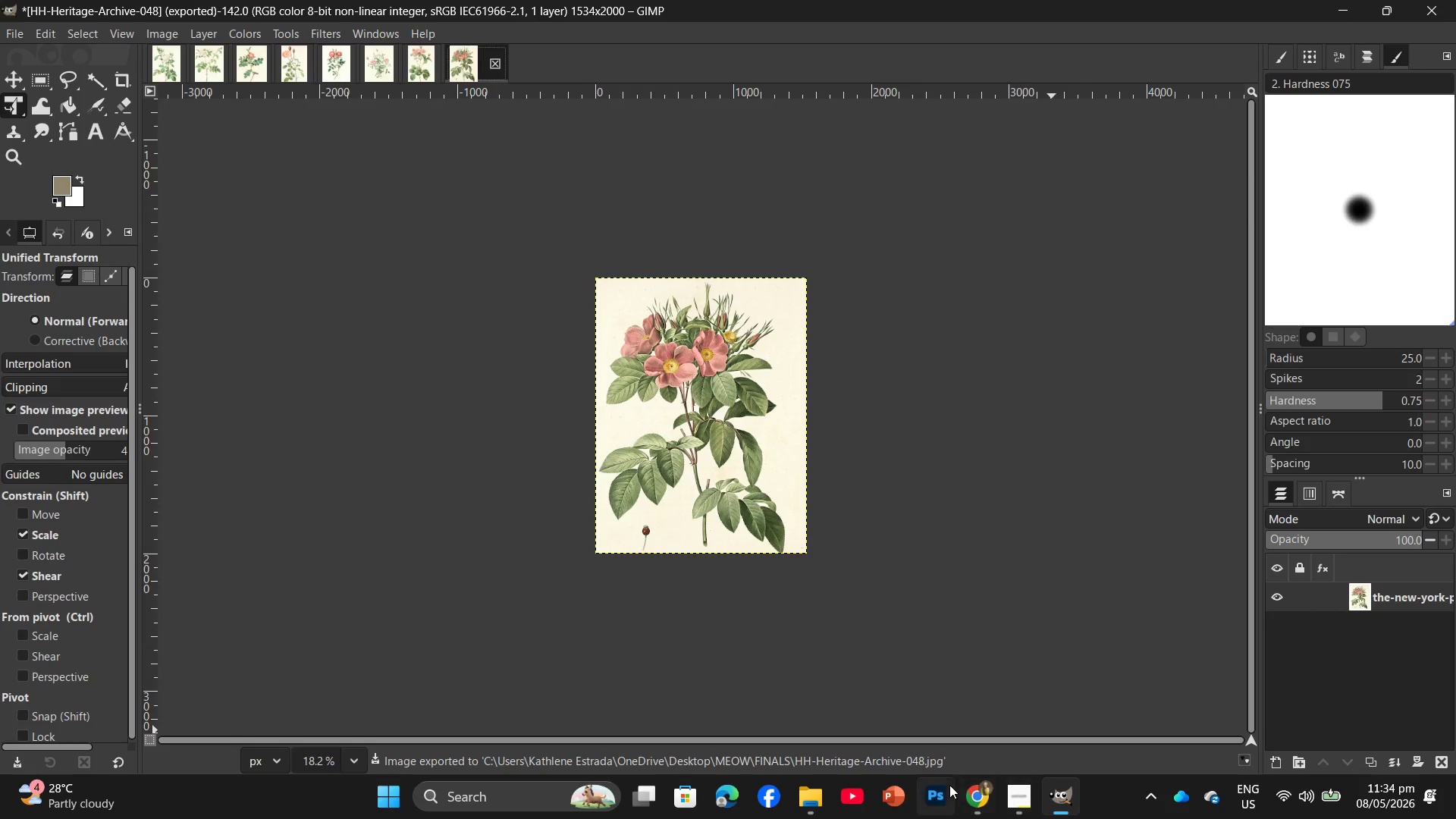 
left_click([987, 795])
 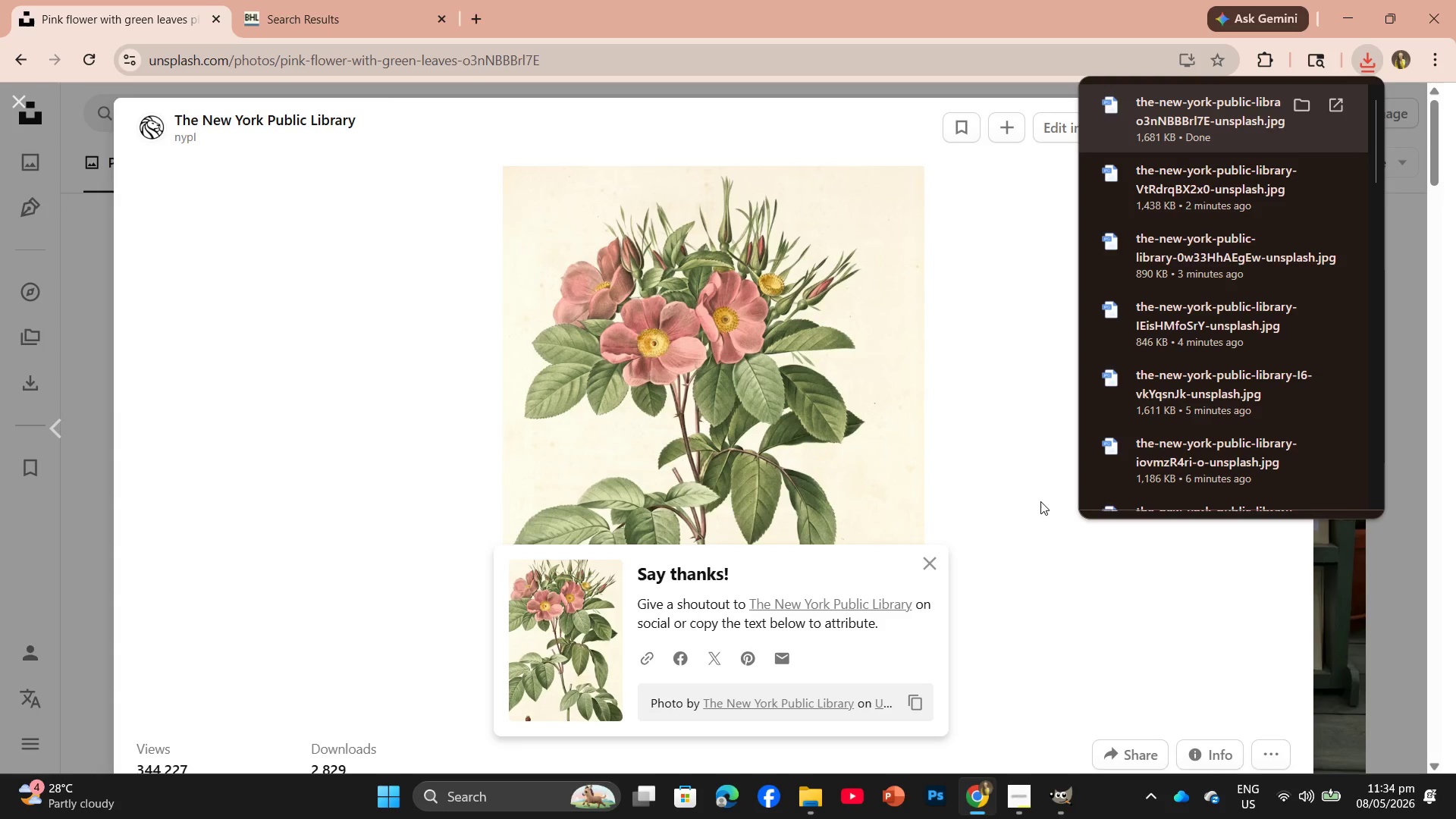 
scroll: coordinate [1040, 501], scroll_direction: down, amount: 17.0
 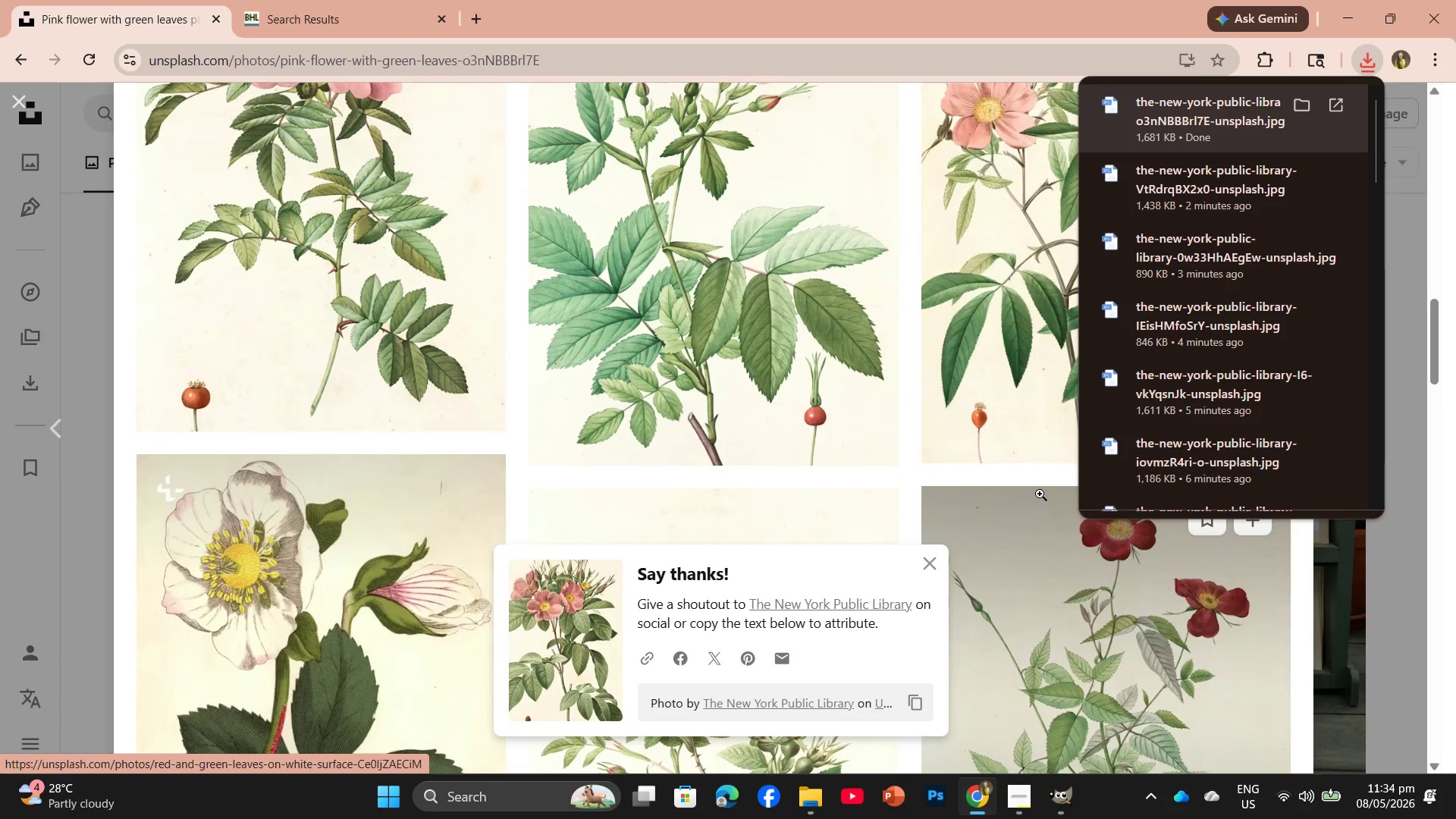 
scroll: coordinate [1040, 494], scroll_direction: up, amount: 2.0
 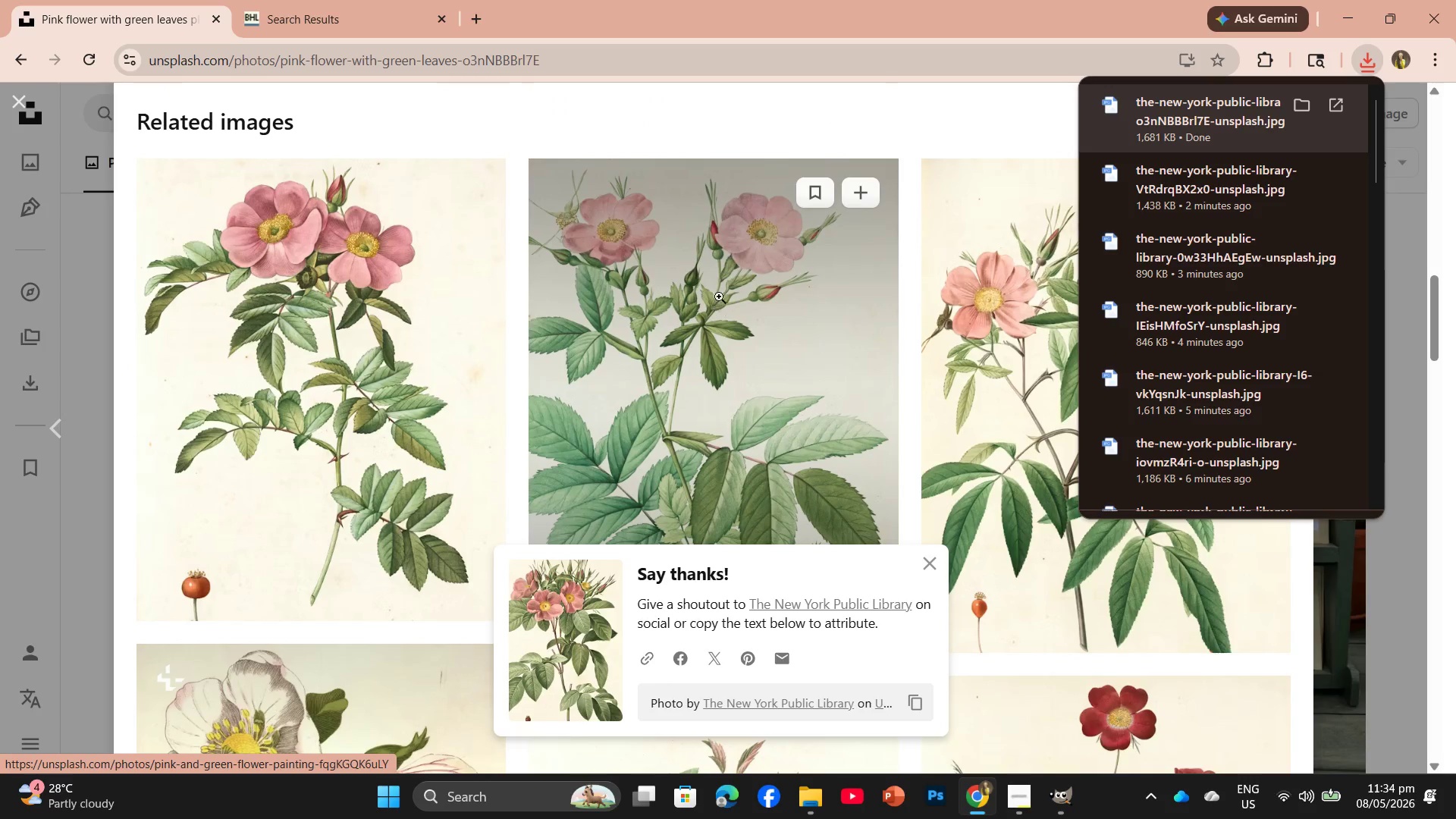 
scroll: coordinate [725, 290], scroll_direction: down, amount: 14.0
 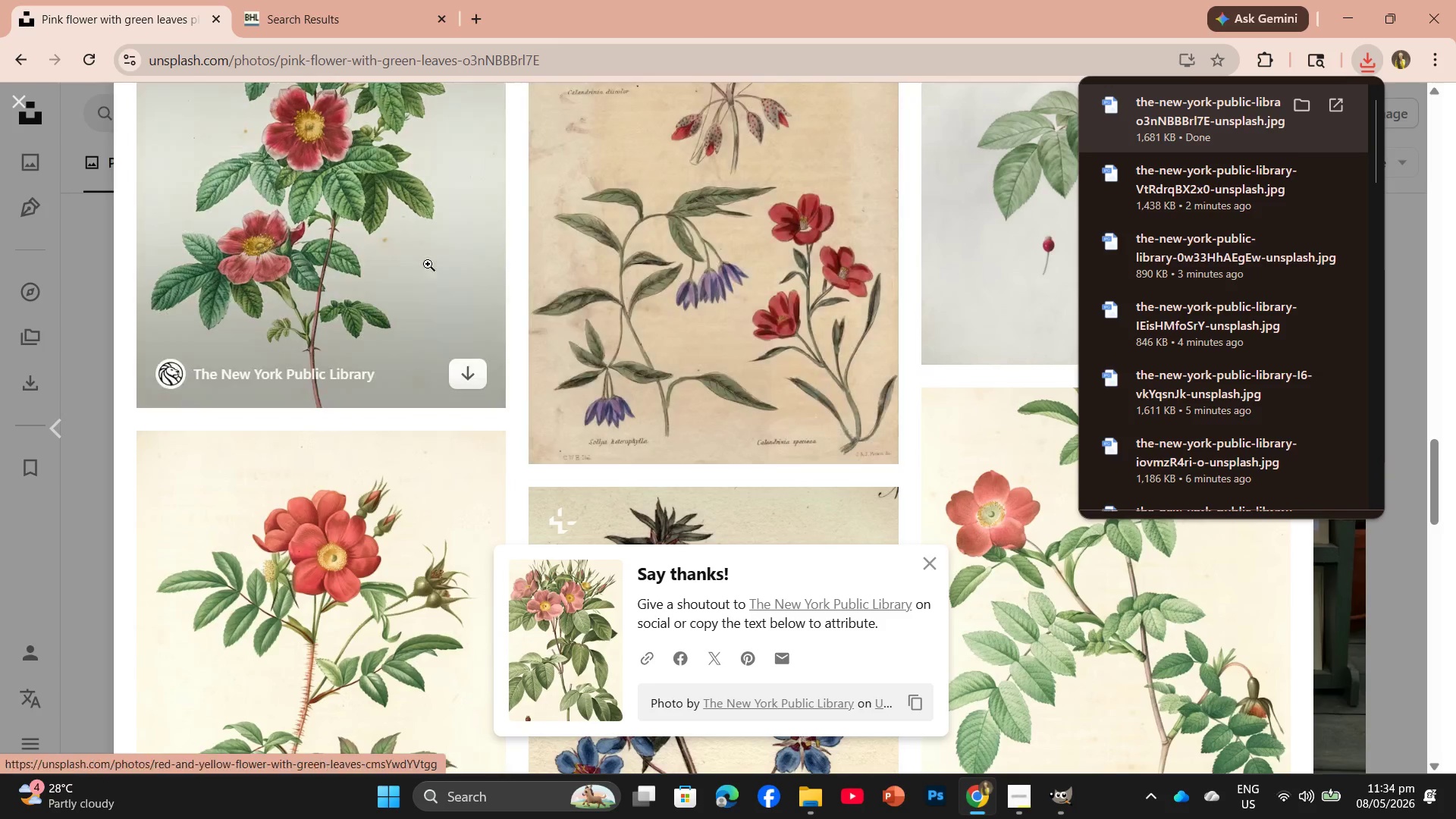 
left_click([375, 265])
 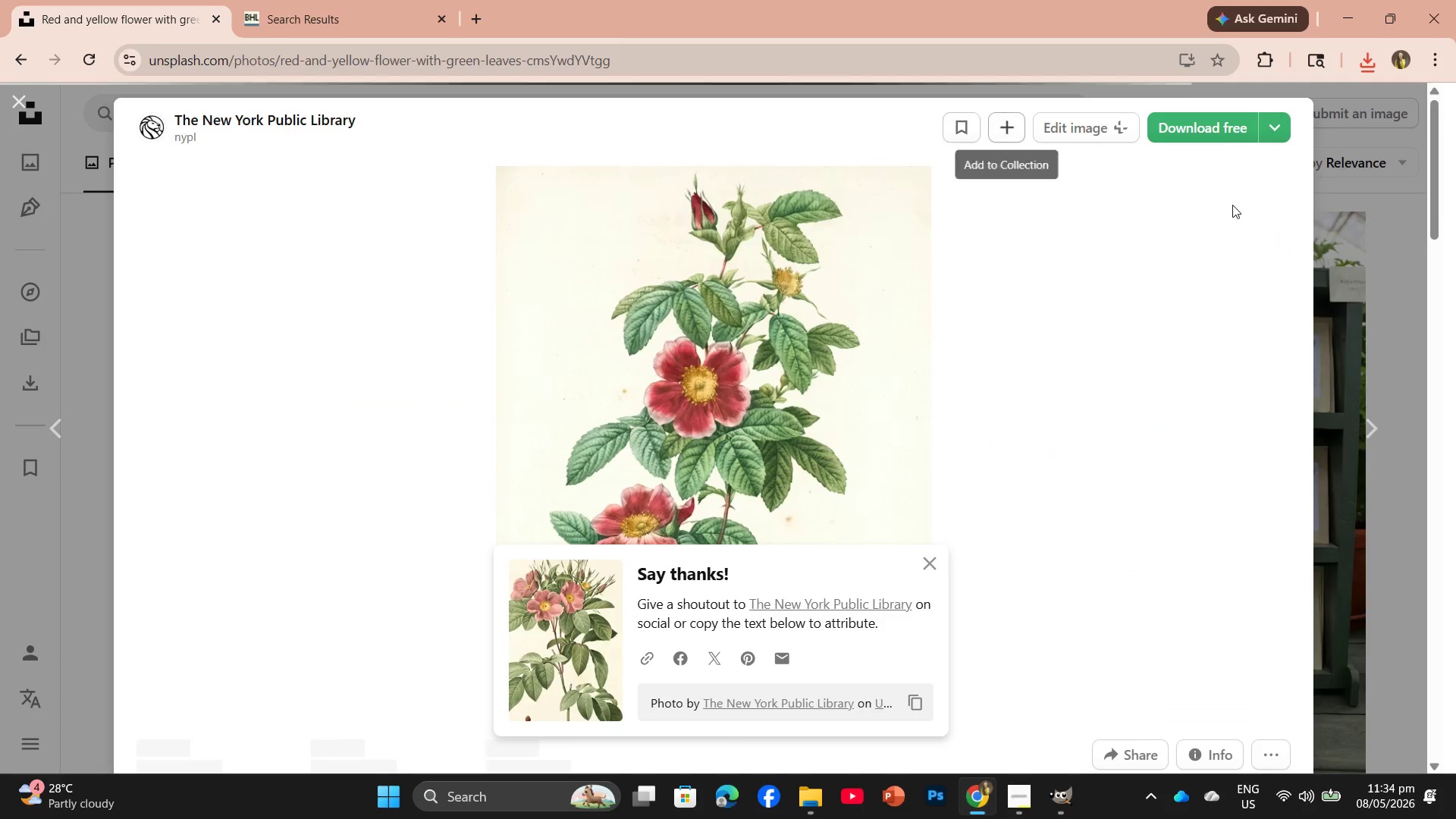 
left_click([1219, 129])
 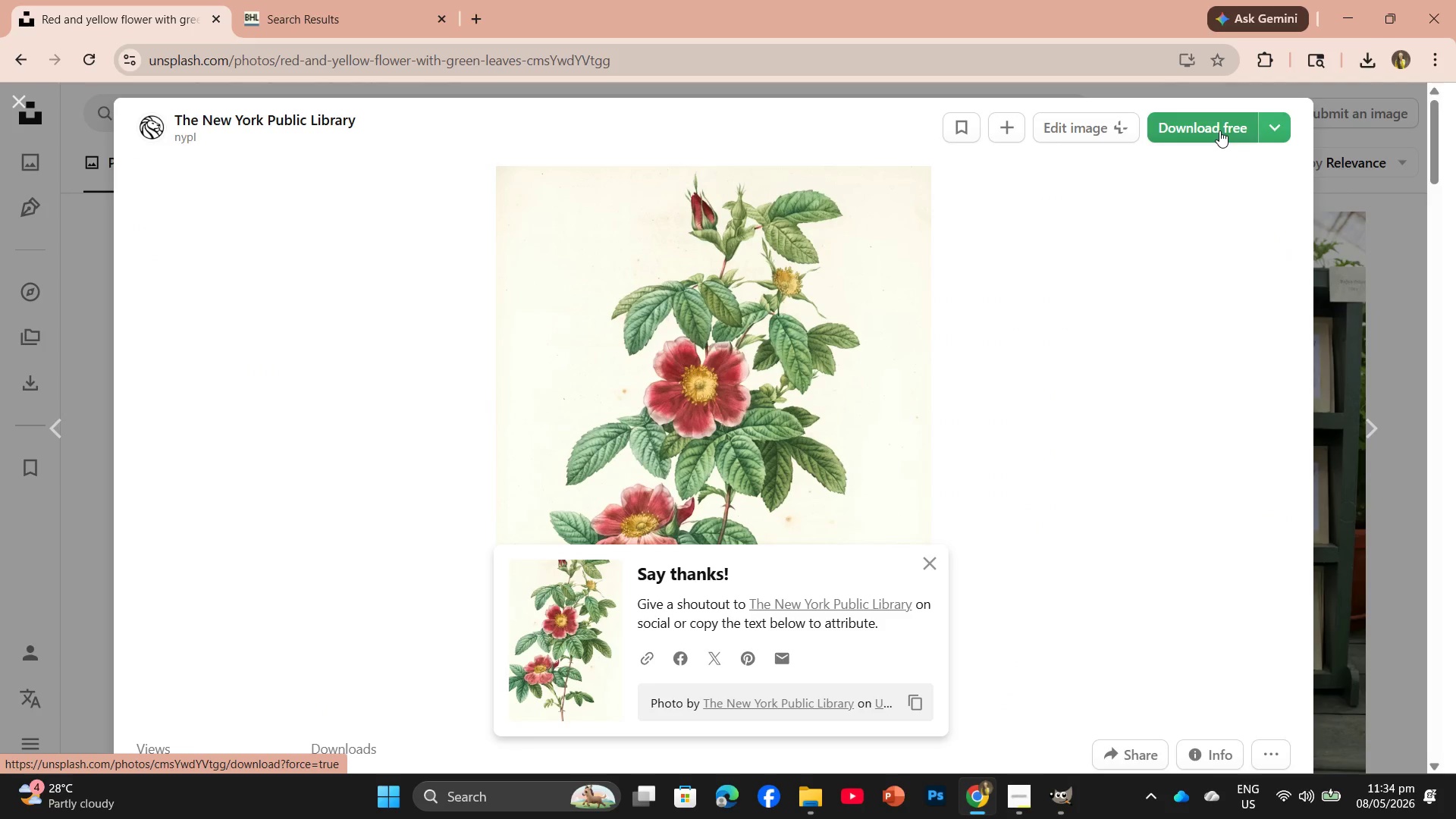 
mouse_move([1236, 224])
 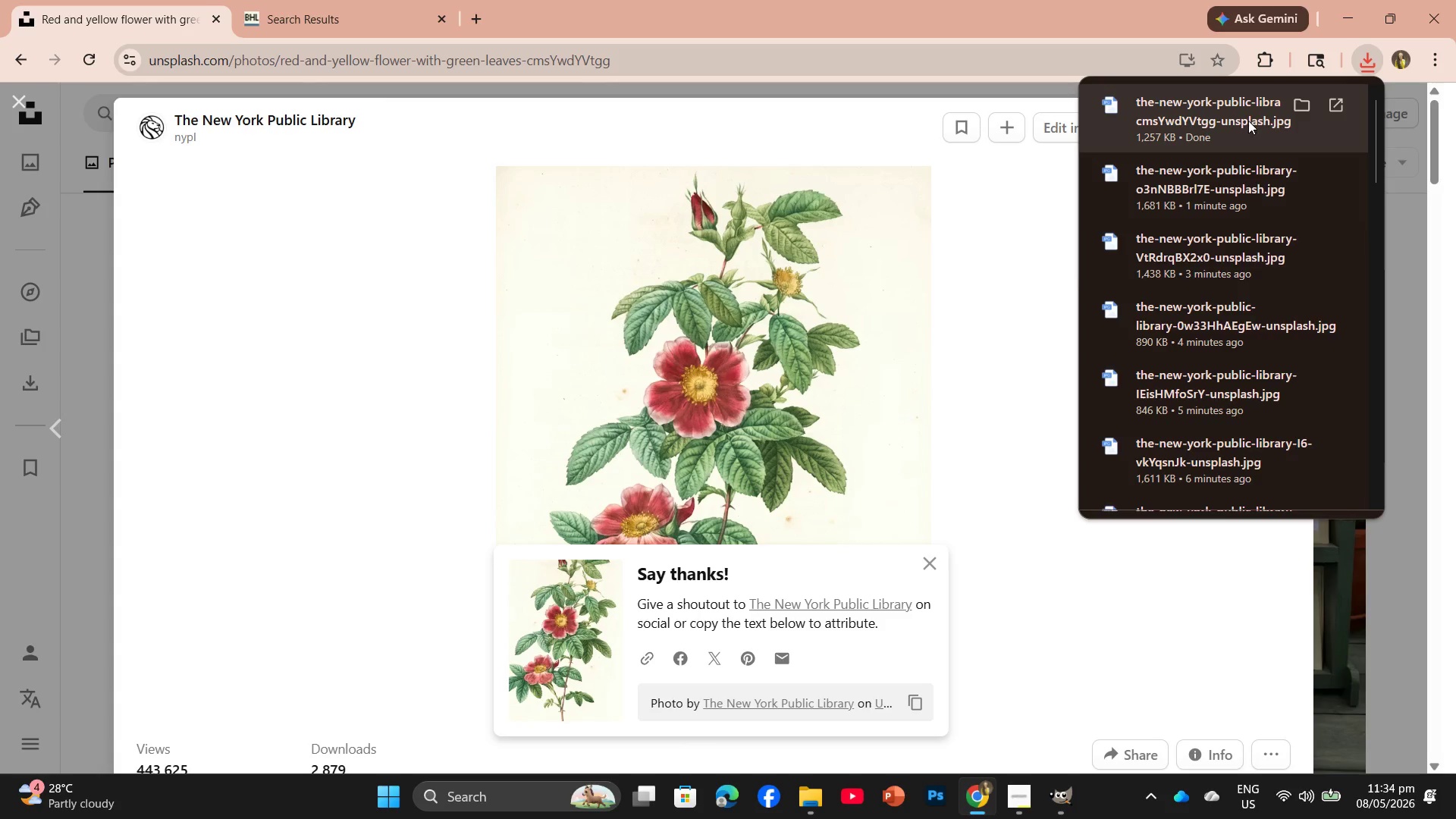 
left_click_drag(start_coordinate=[1248, 117], to_coordinate=[592, 52])
 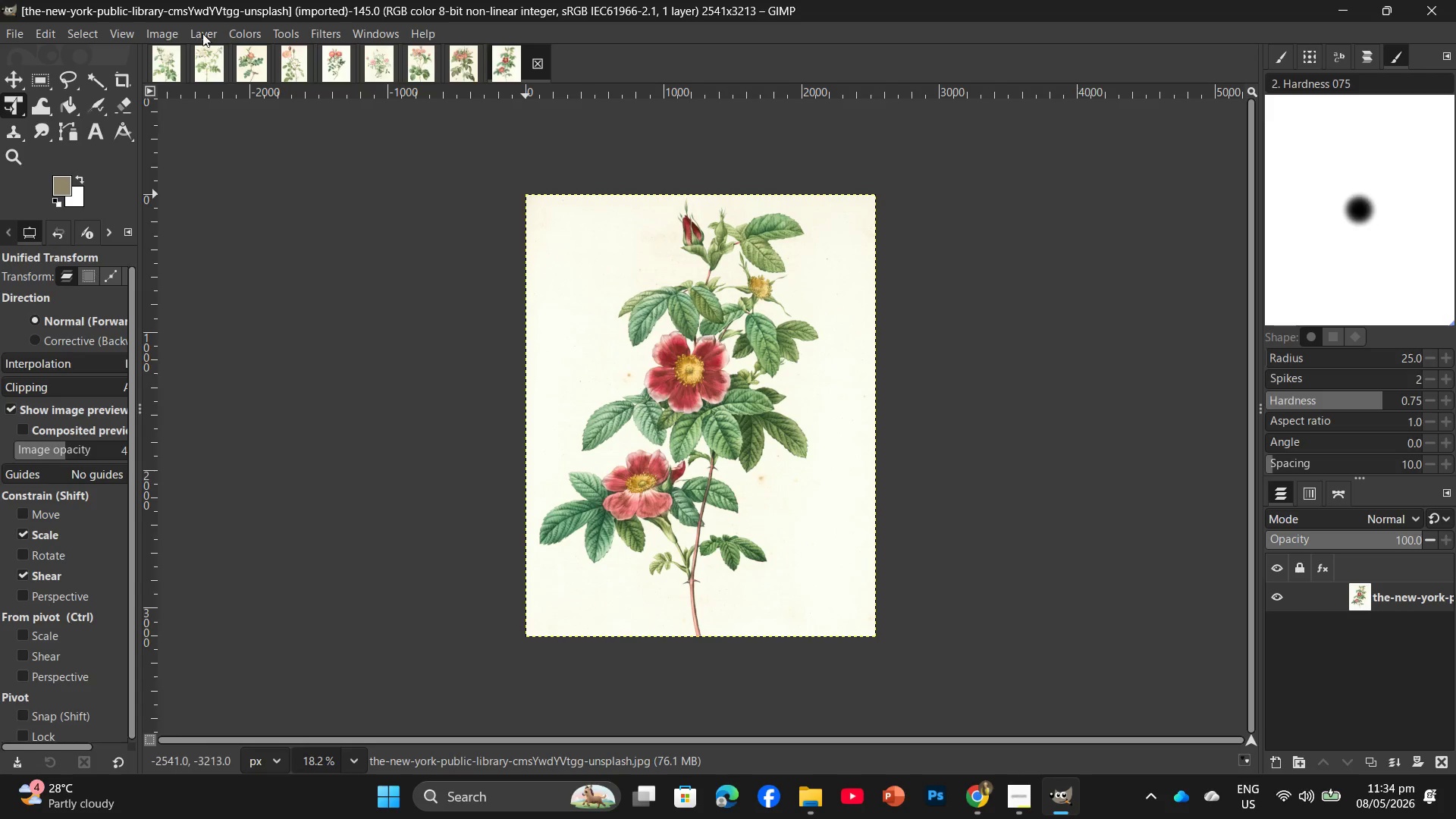 
left_click([170, 25])
 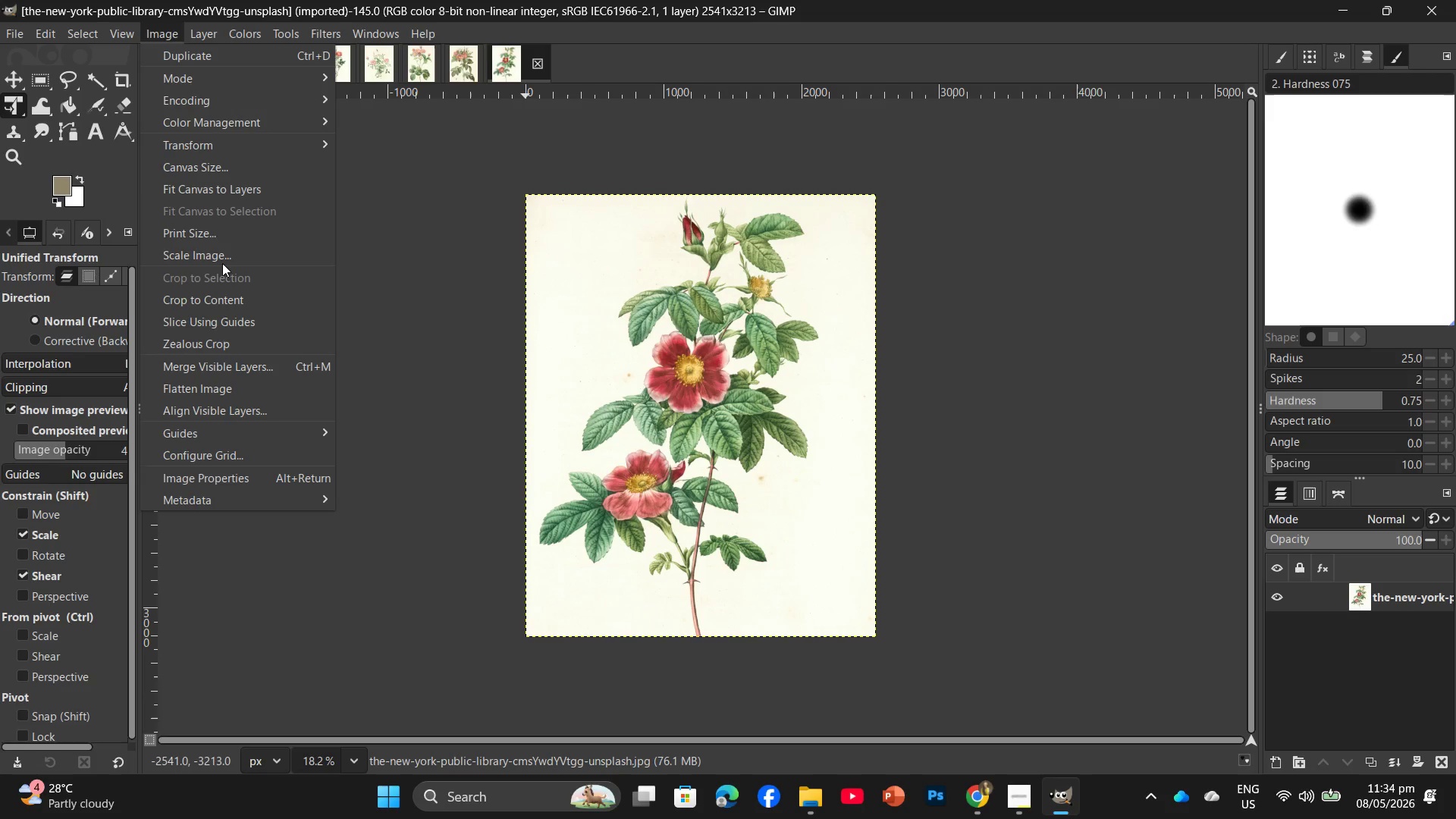 
left_click([224, 256])
 